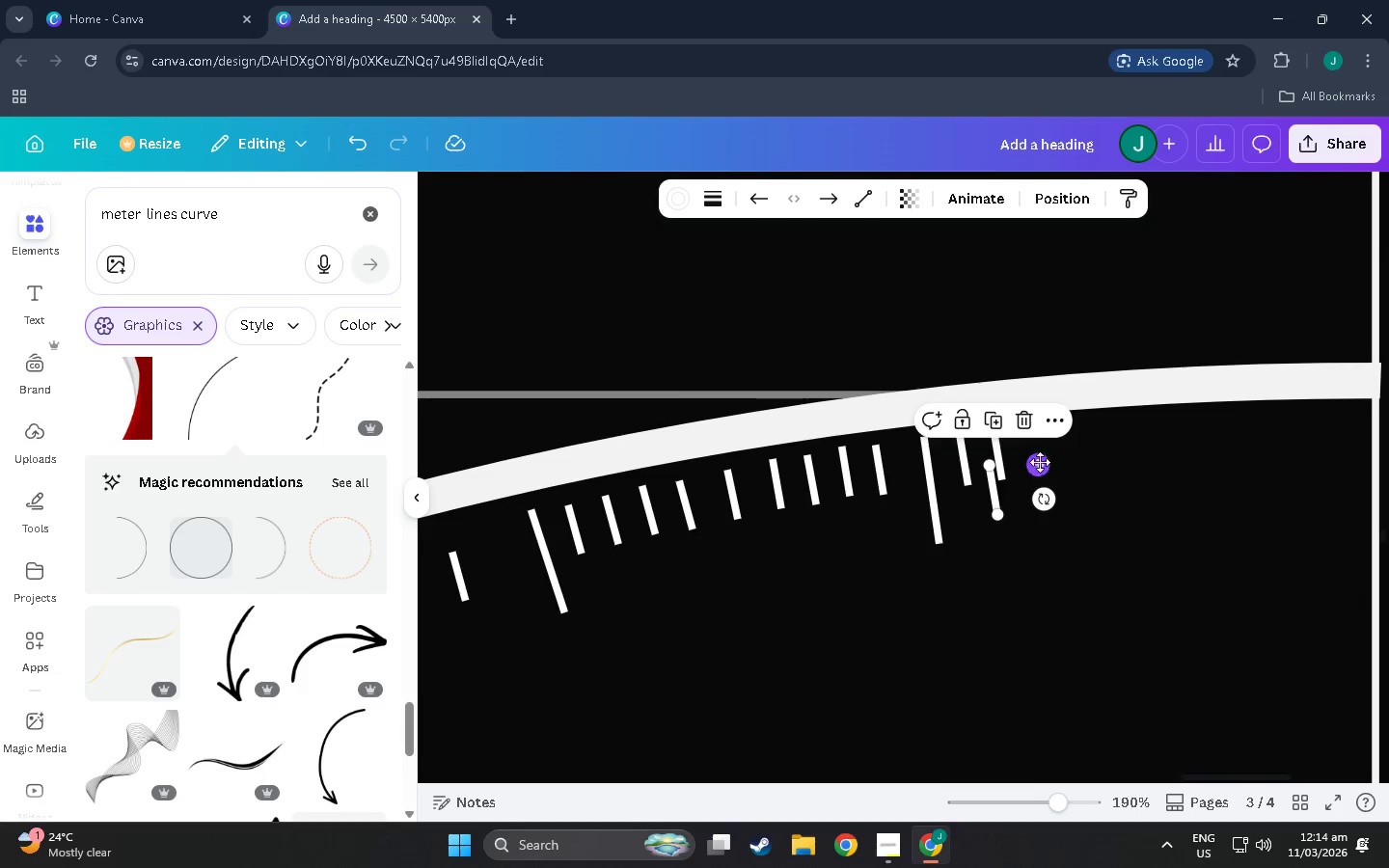 
left_click_drag(start_coordinate=[1039, 460], to_coordinate=[1078, 421])
 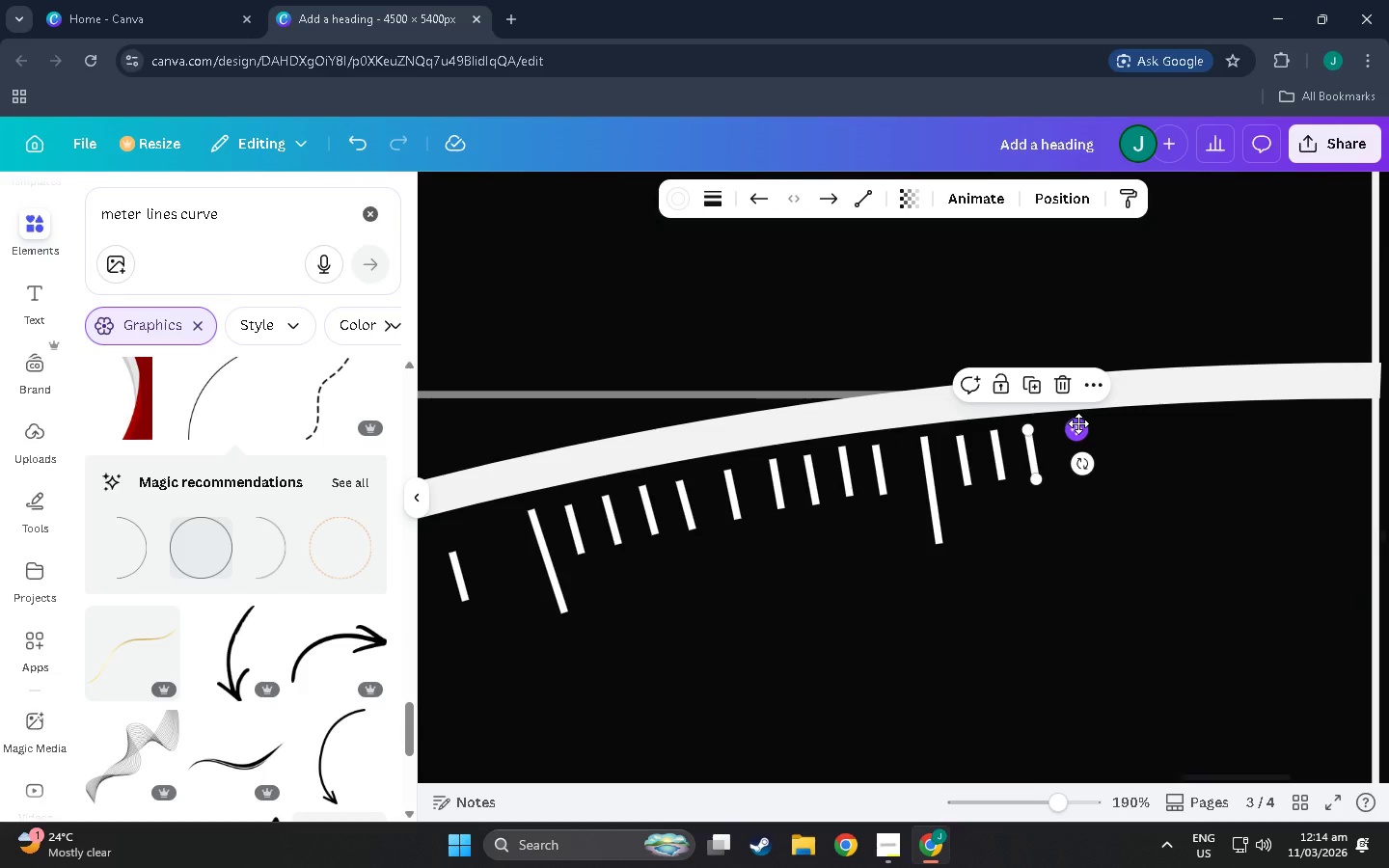 
key(Control+V)
 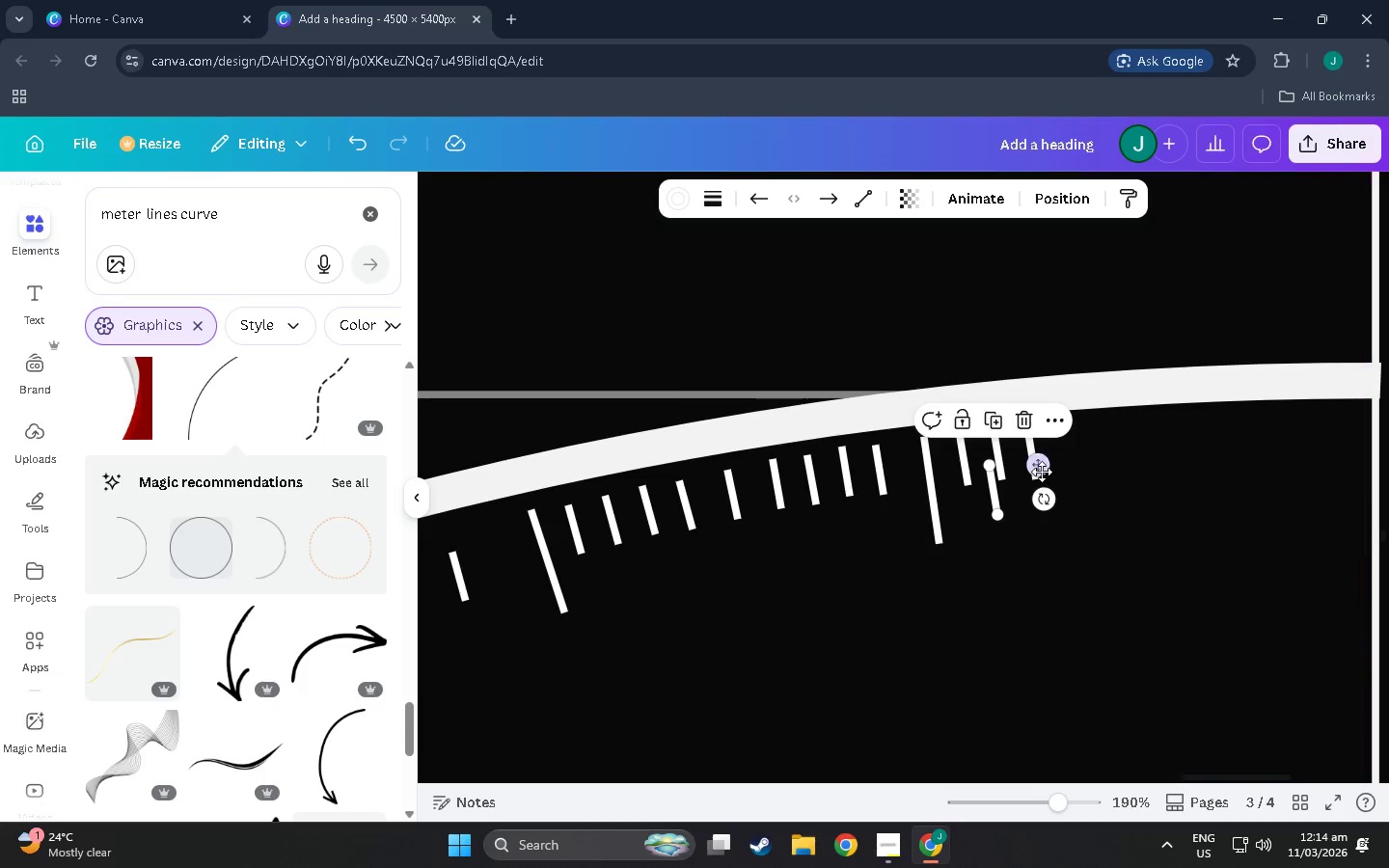 
left_click_drag(start_coordinate=[1042, 468], to_coordinate=[1116, 429])
 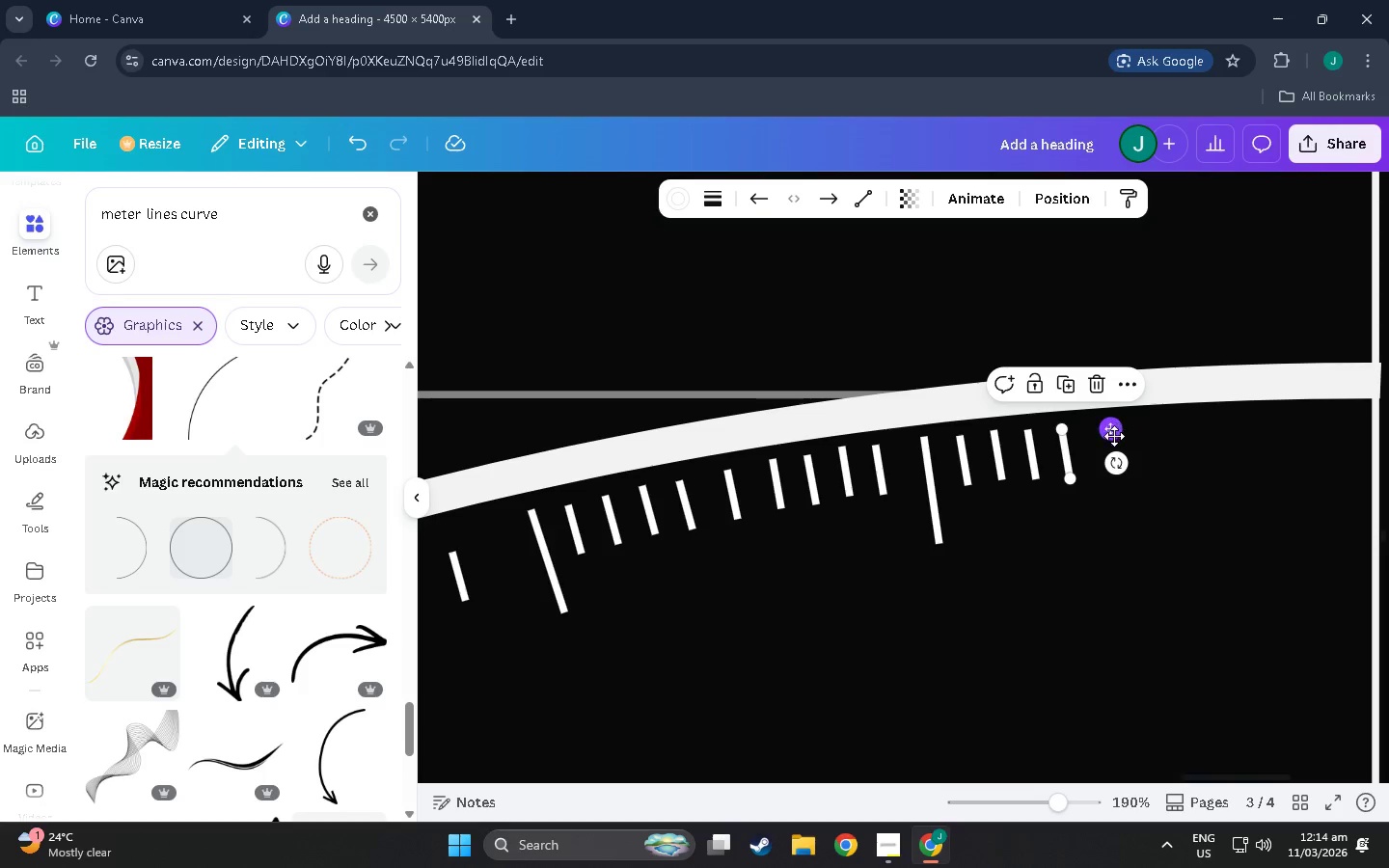 
key(Control+V)
 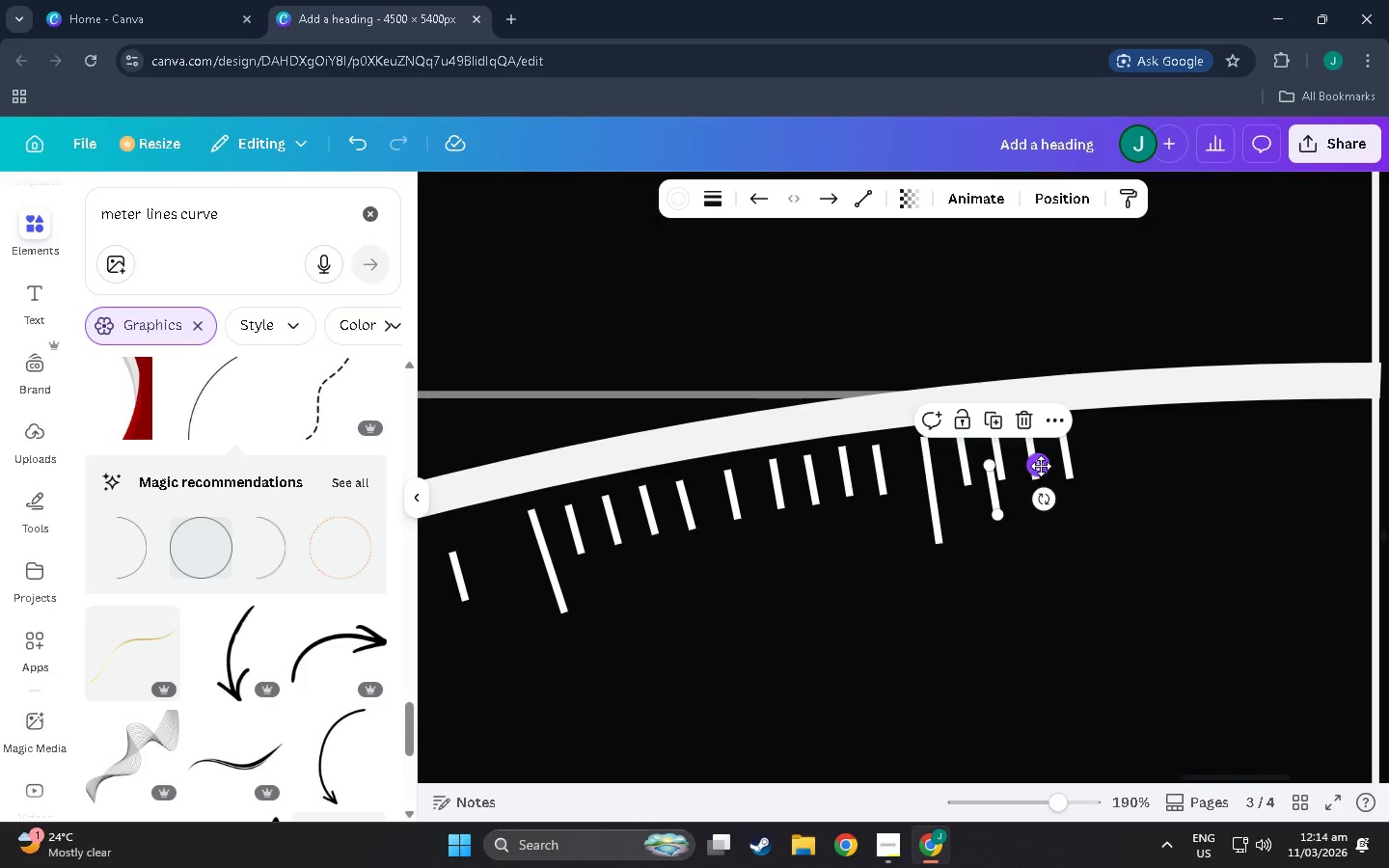 
left_click_drag(start_coordinate=[1041, 466], to_coordinate=[1146, 428])
 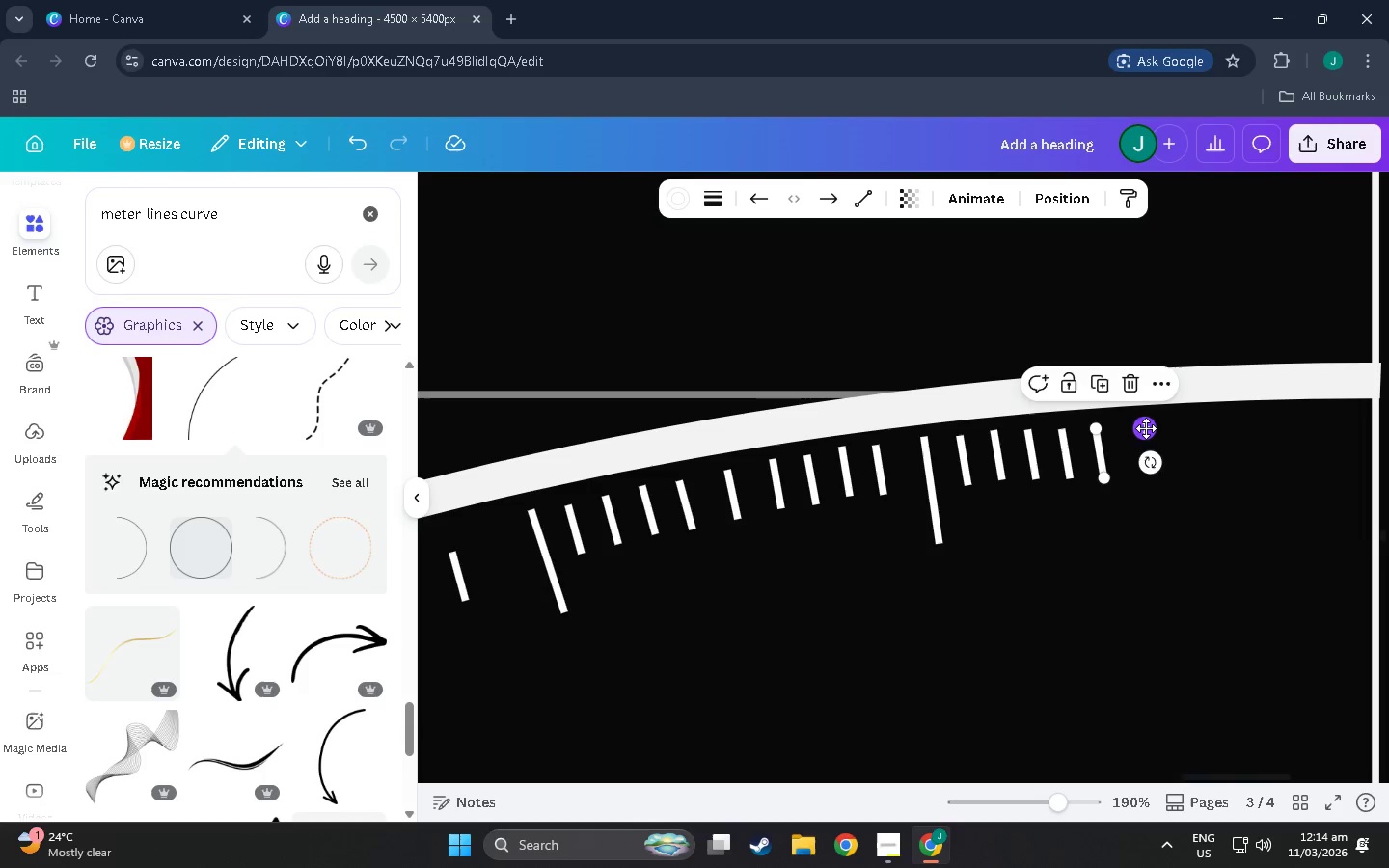 
key(Control+V)
 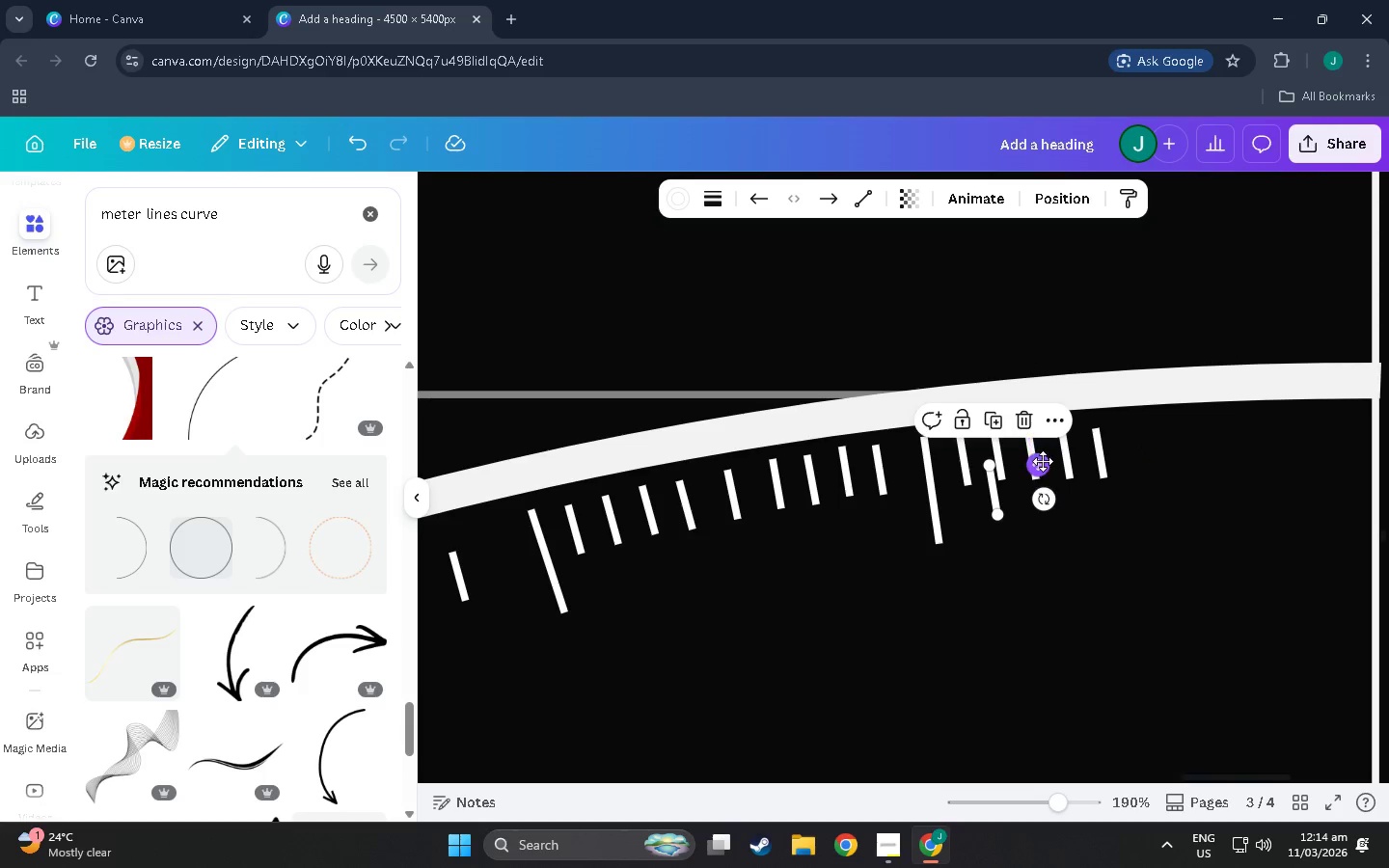 
left_click_drag(start_coordinate=[1045, 461], to_coordinate=[1185, 425])
 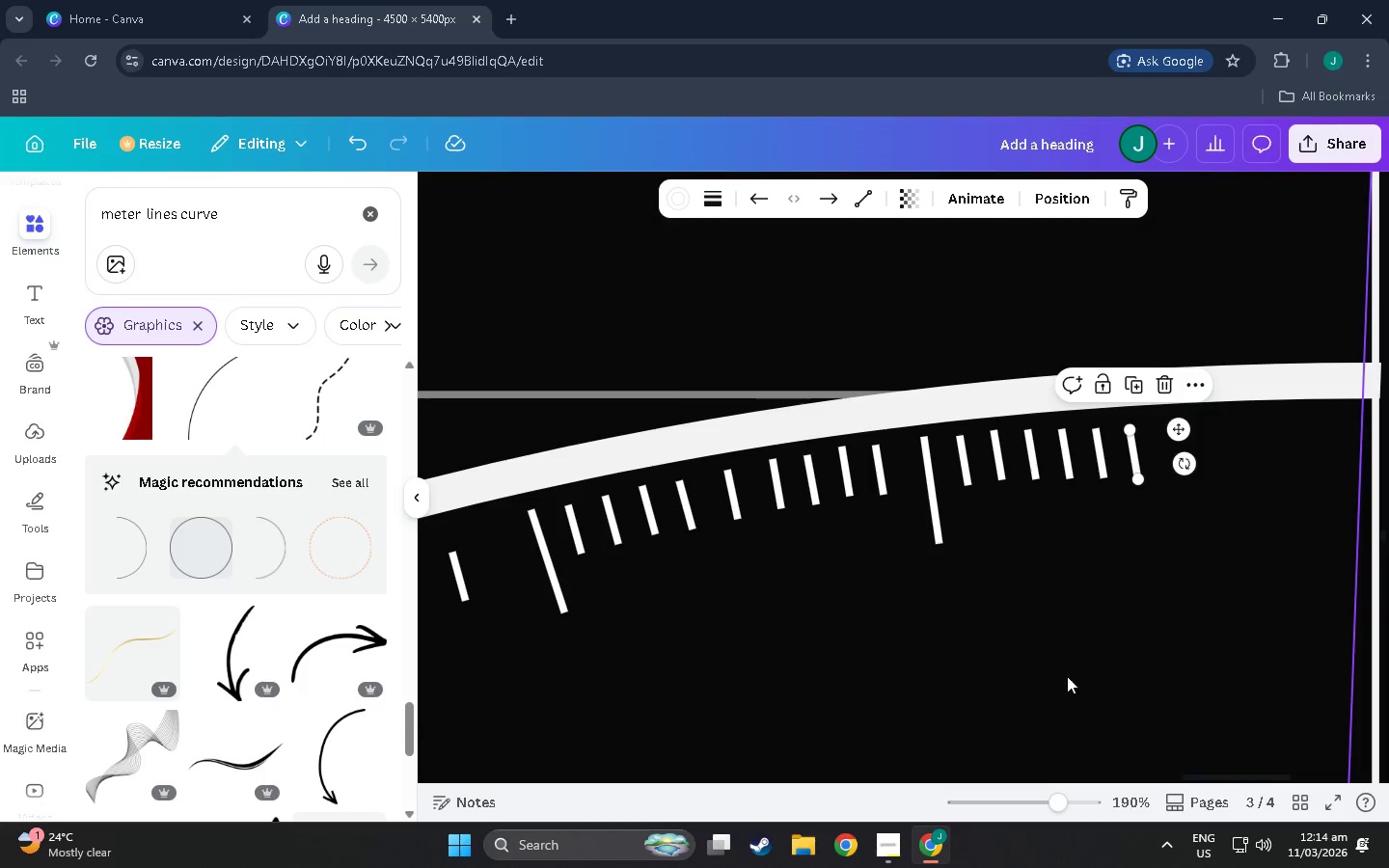 
wait(8.39)
 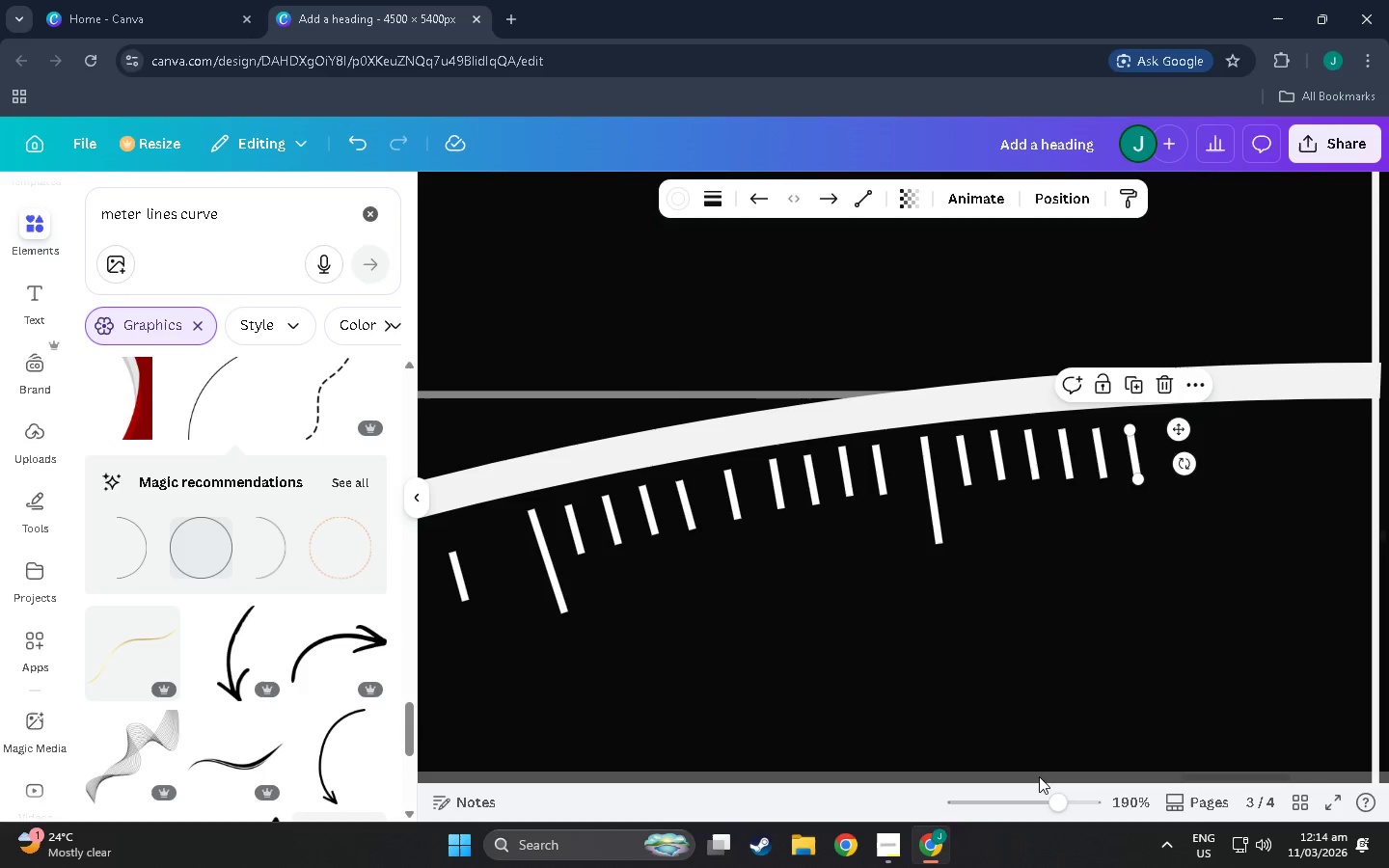 
key(Control+V)
 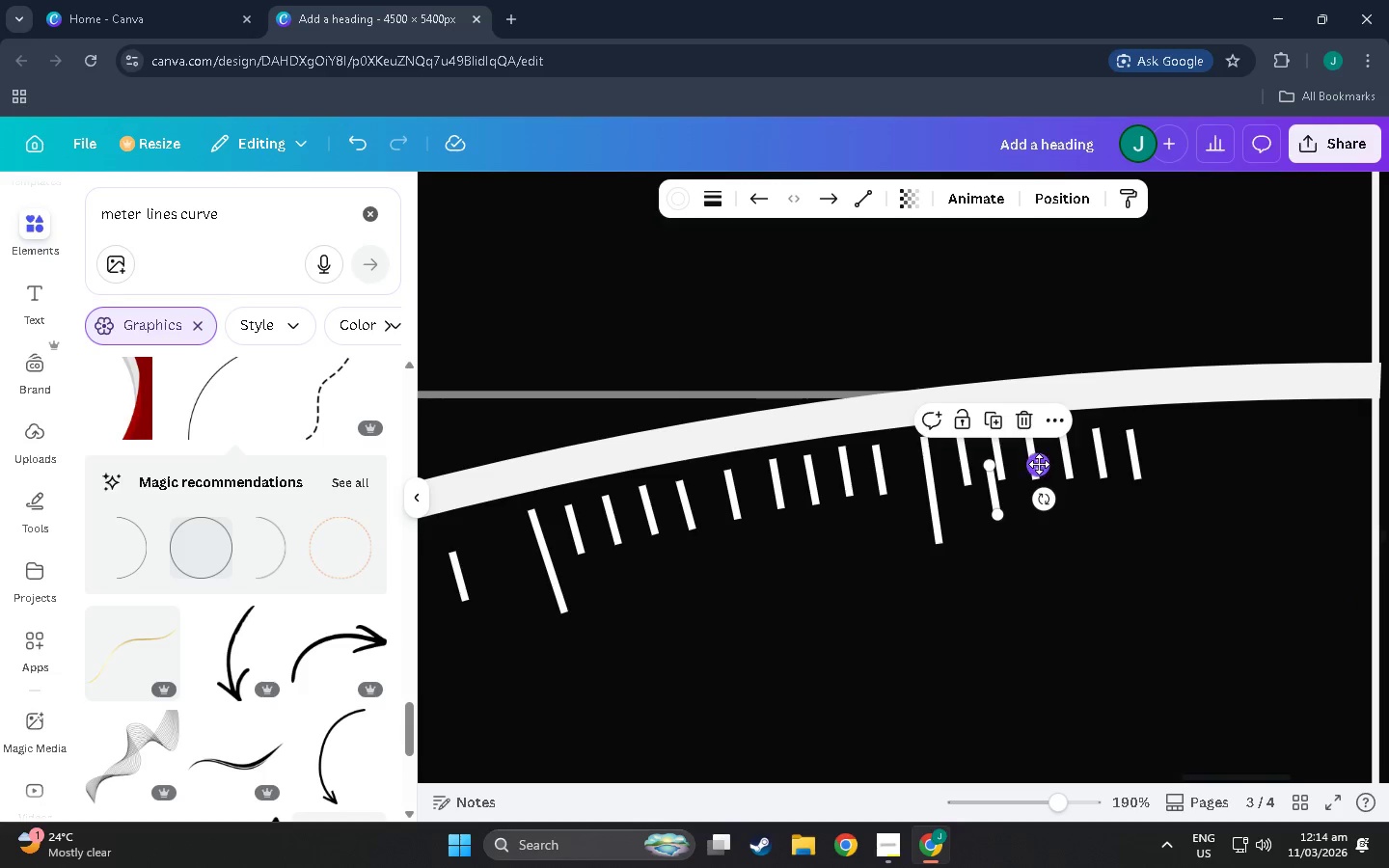 
left_click_drag(start_coordinate=[1040, 464], to_coordinate=[1213, 424])
 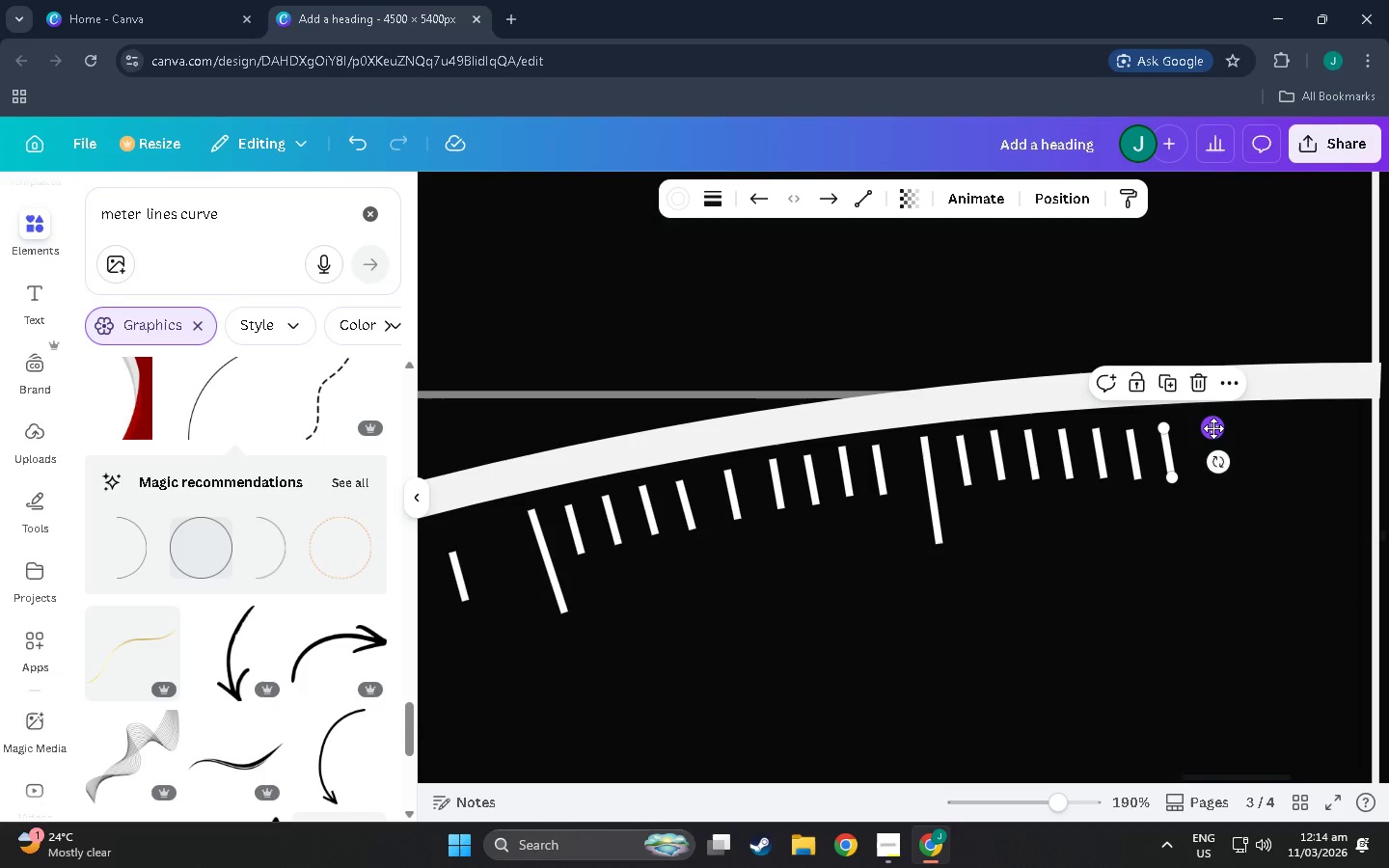 
key(Control+V)
 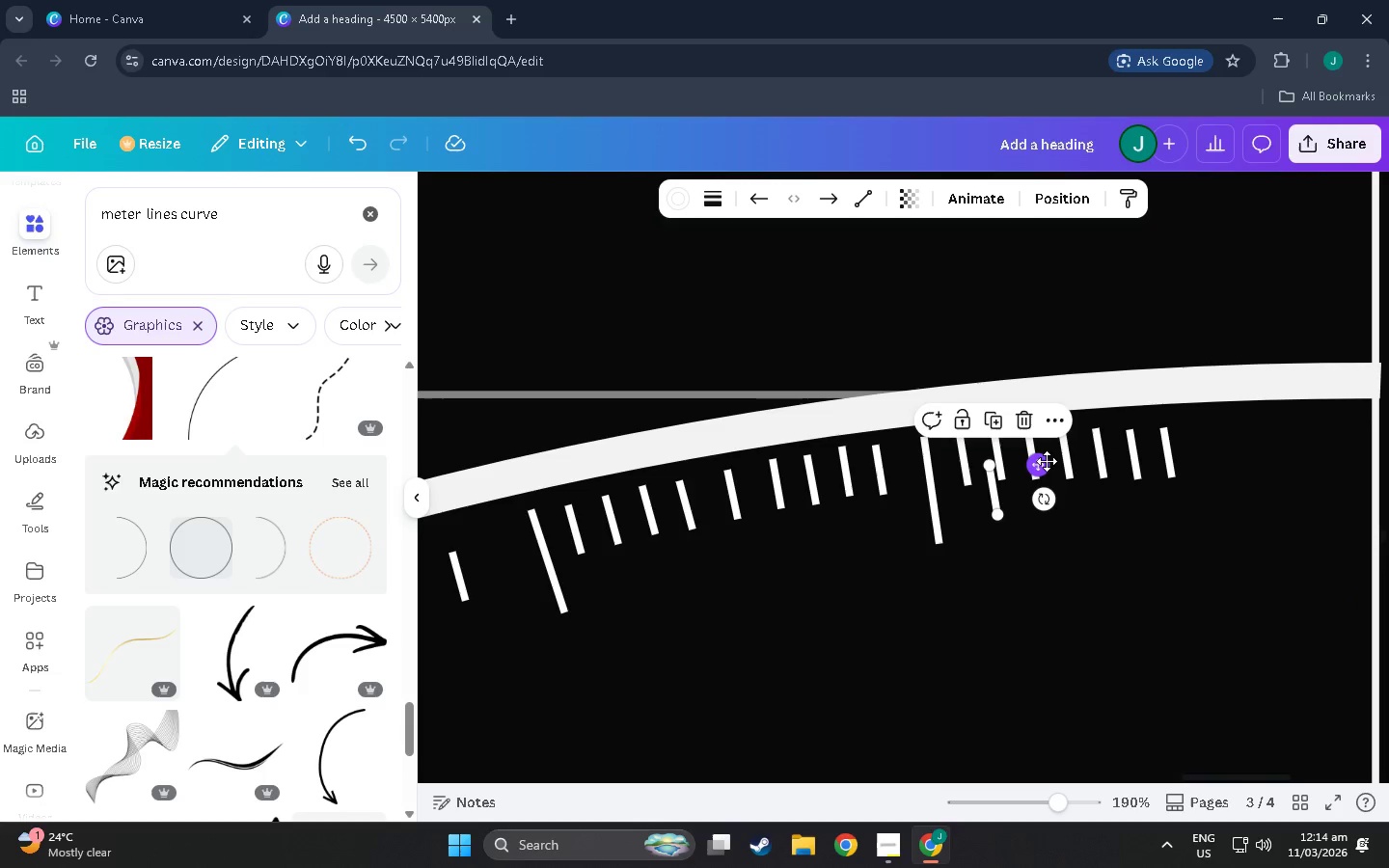 
left_click_drag(start_coordinate=[1044, 469], to_coordinate=[1254, 428])
 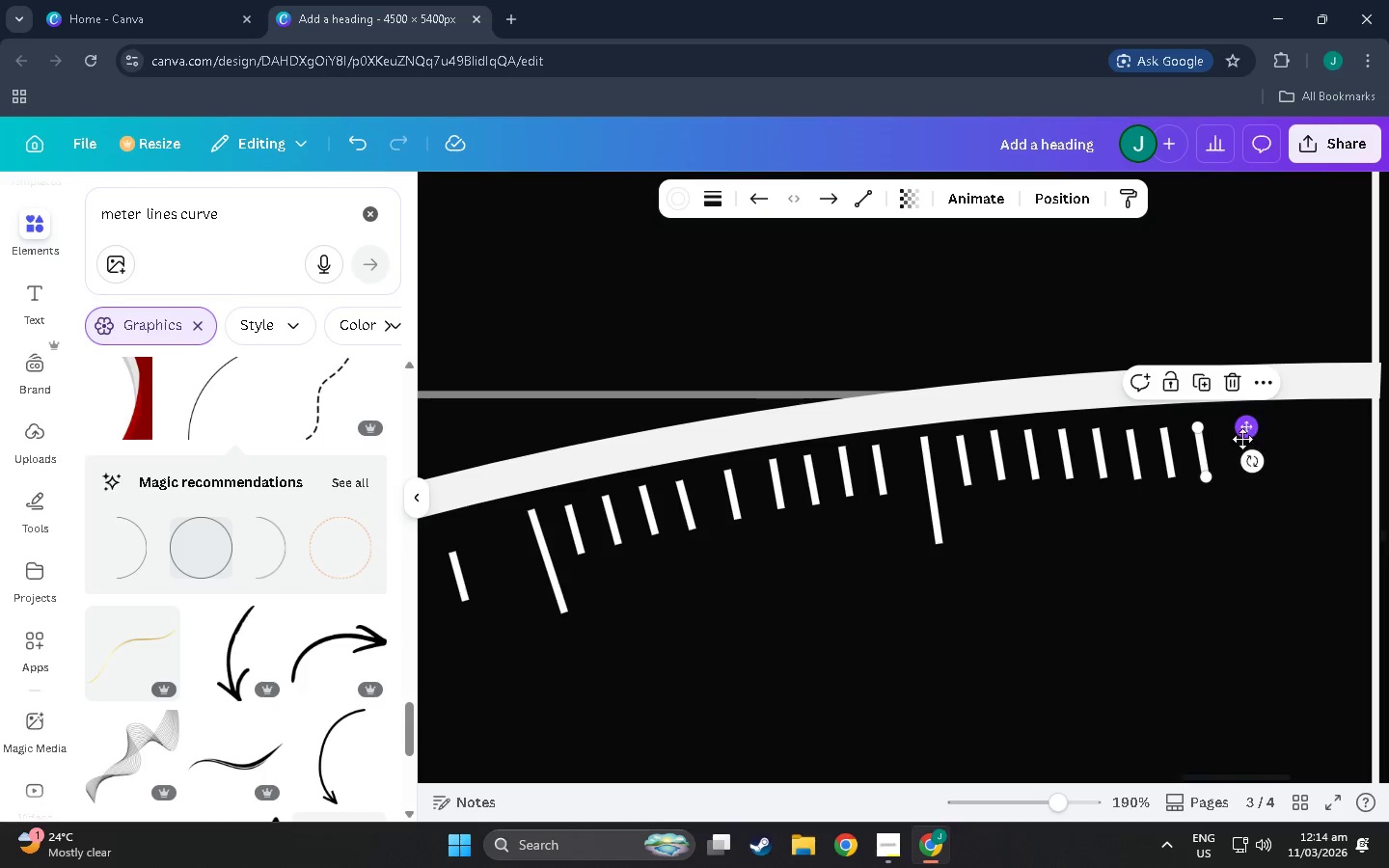 
key(Control+V)
 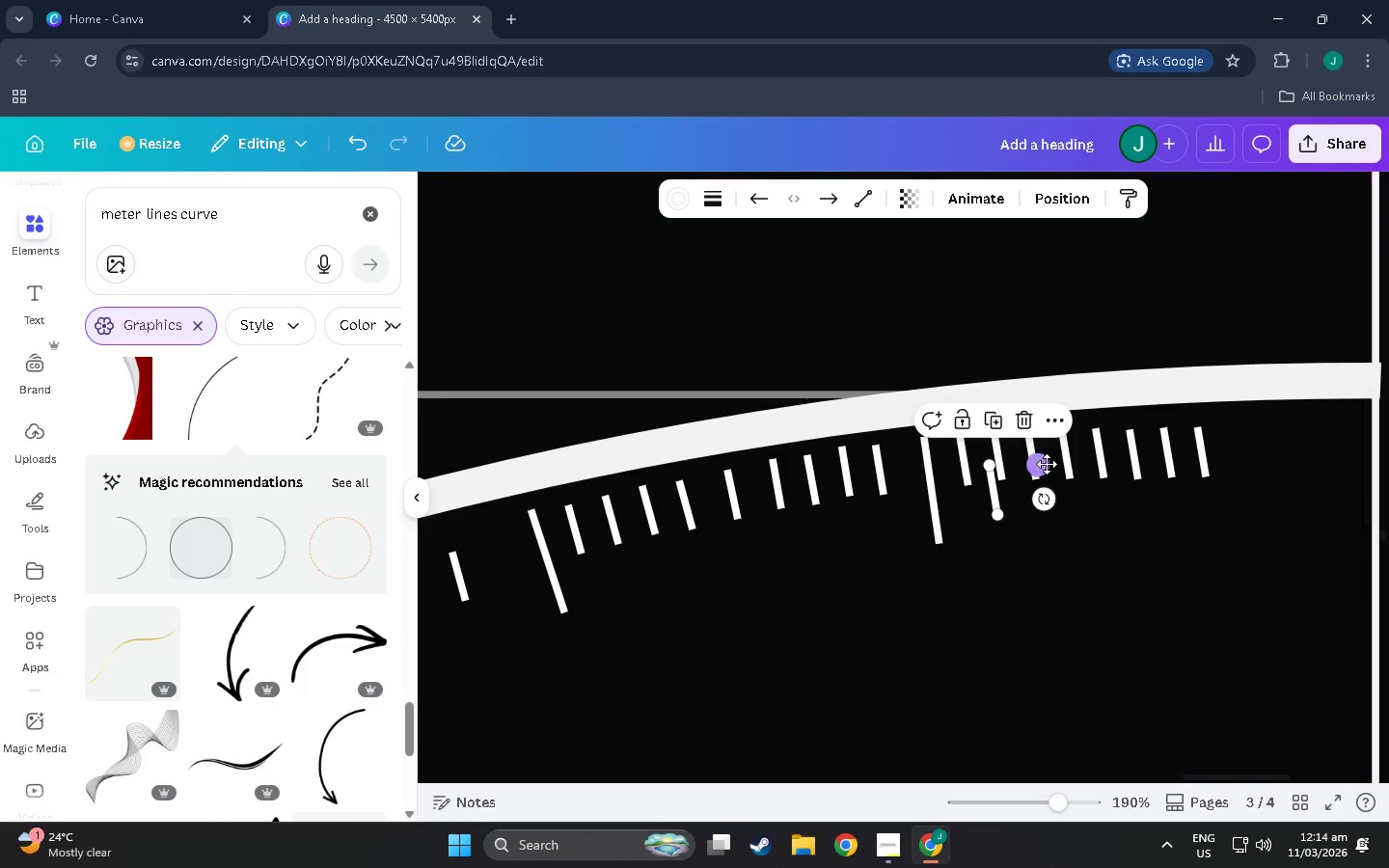 
left_click_drag(start_coordinate=[1045, 462], to_coordinate=[1288, 421])
 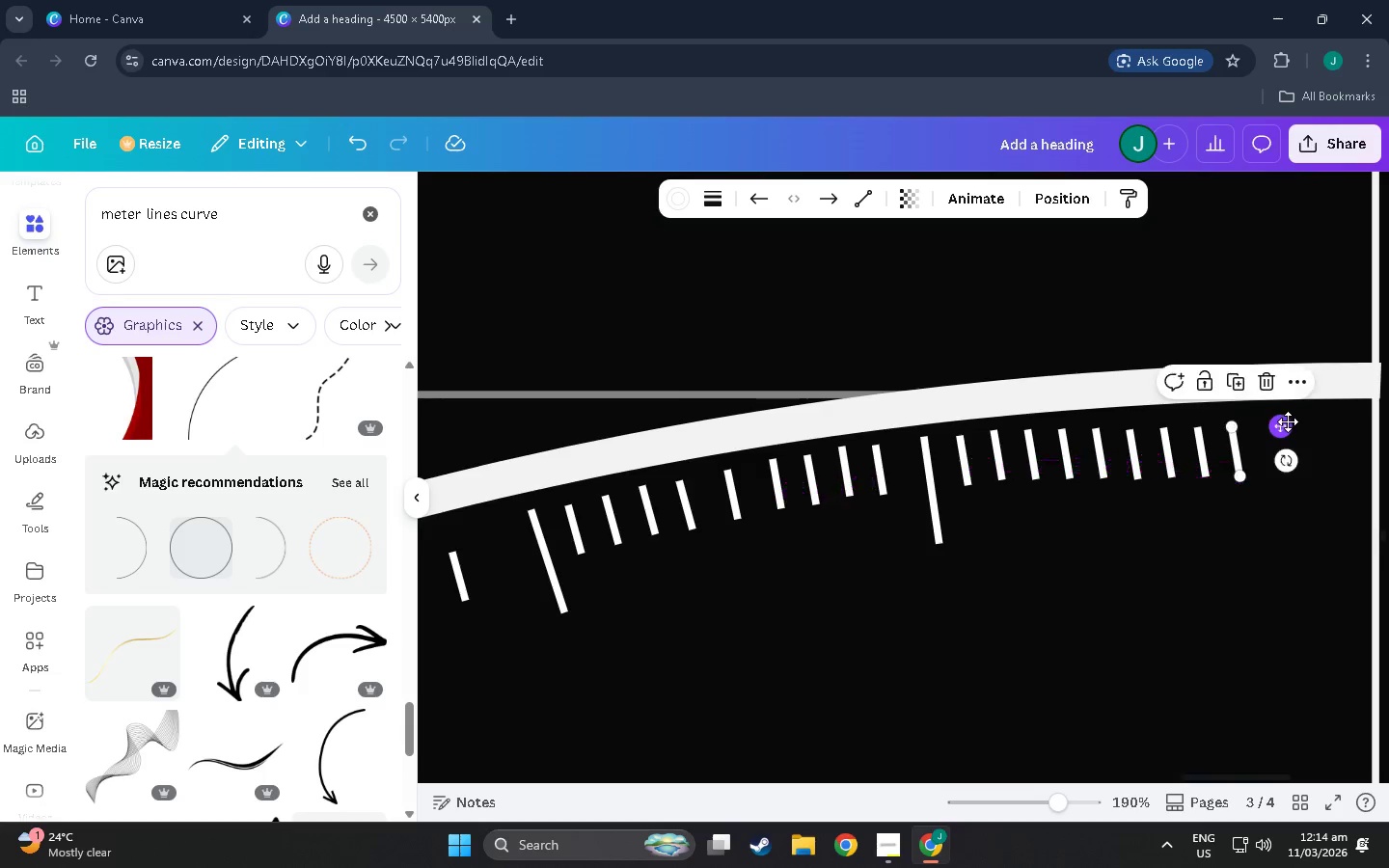 
key(Control+V)
 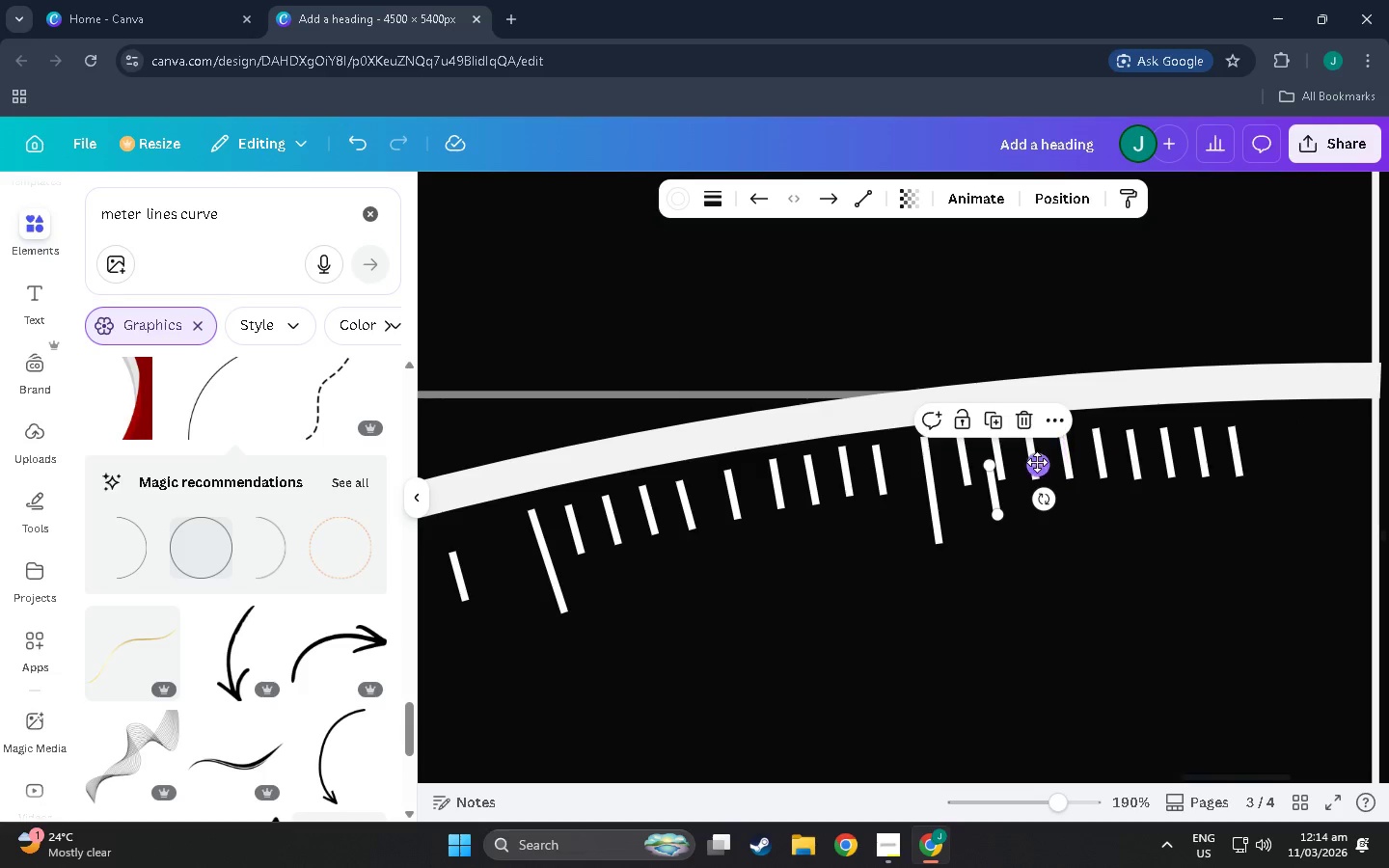 
left_click_drag(start_coordinate=[1037, 462], to_coordinate=[1315, 420])
 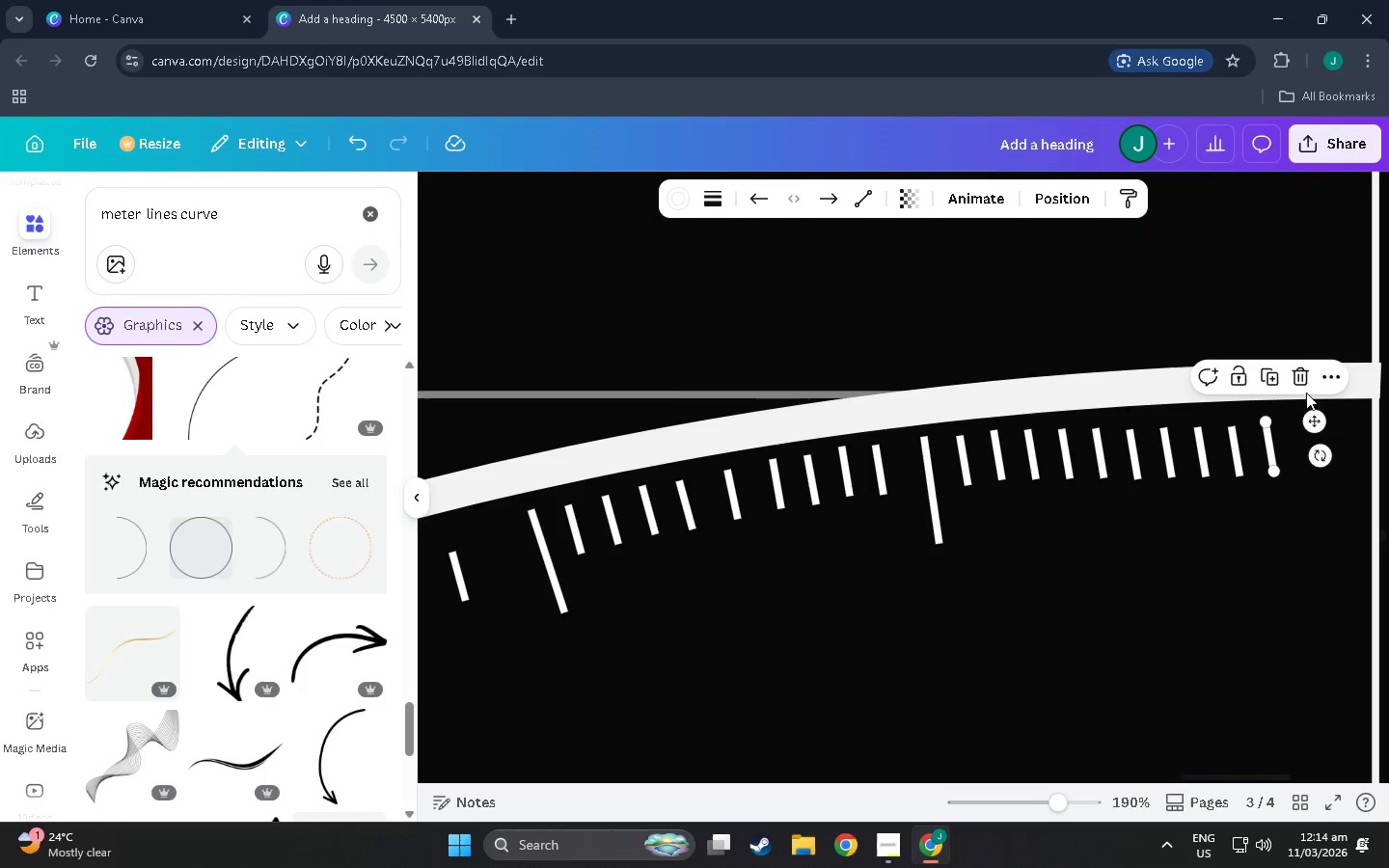 
left_click([1297, 378])
 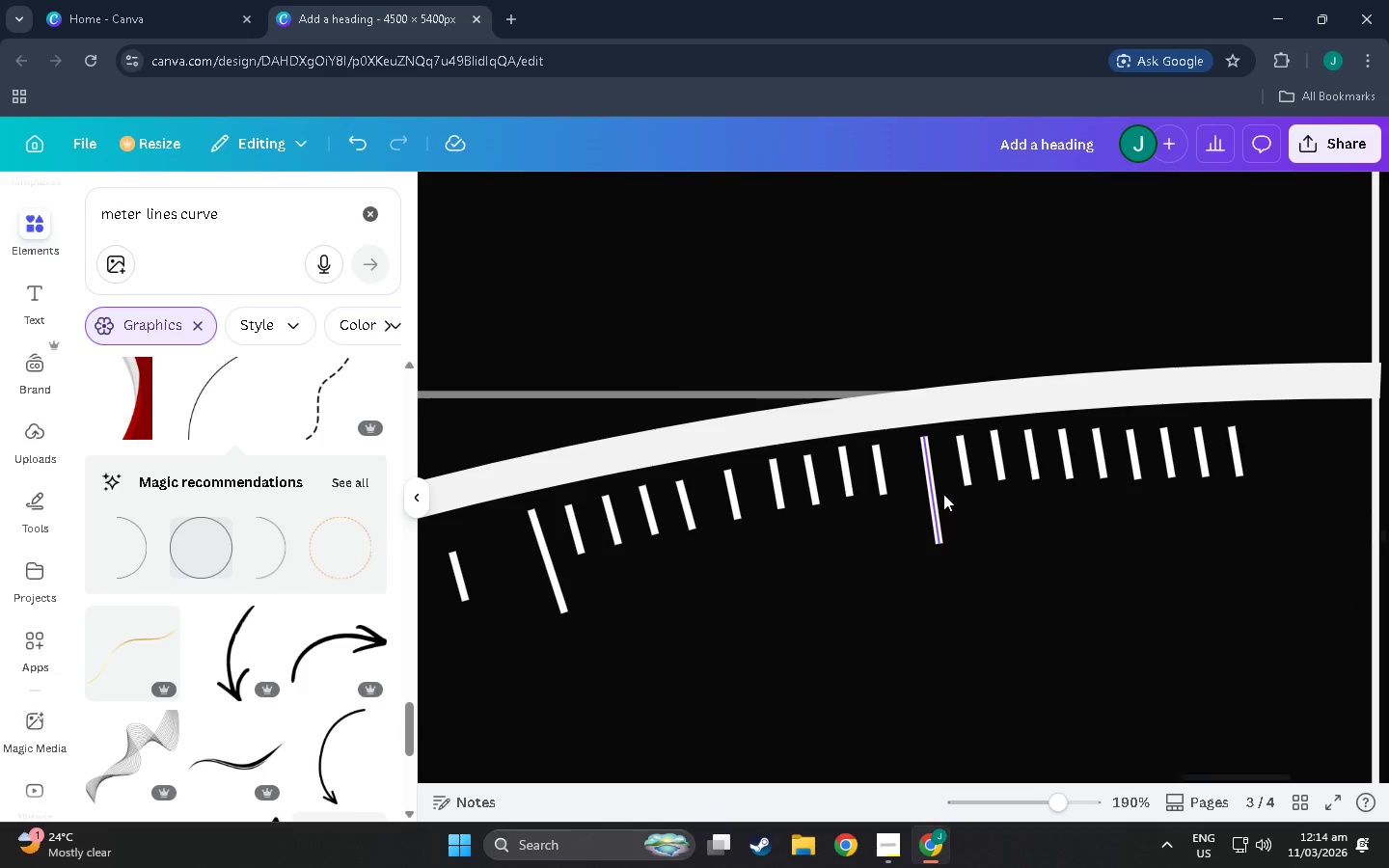 
left_click([931, 495])
 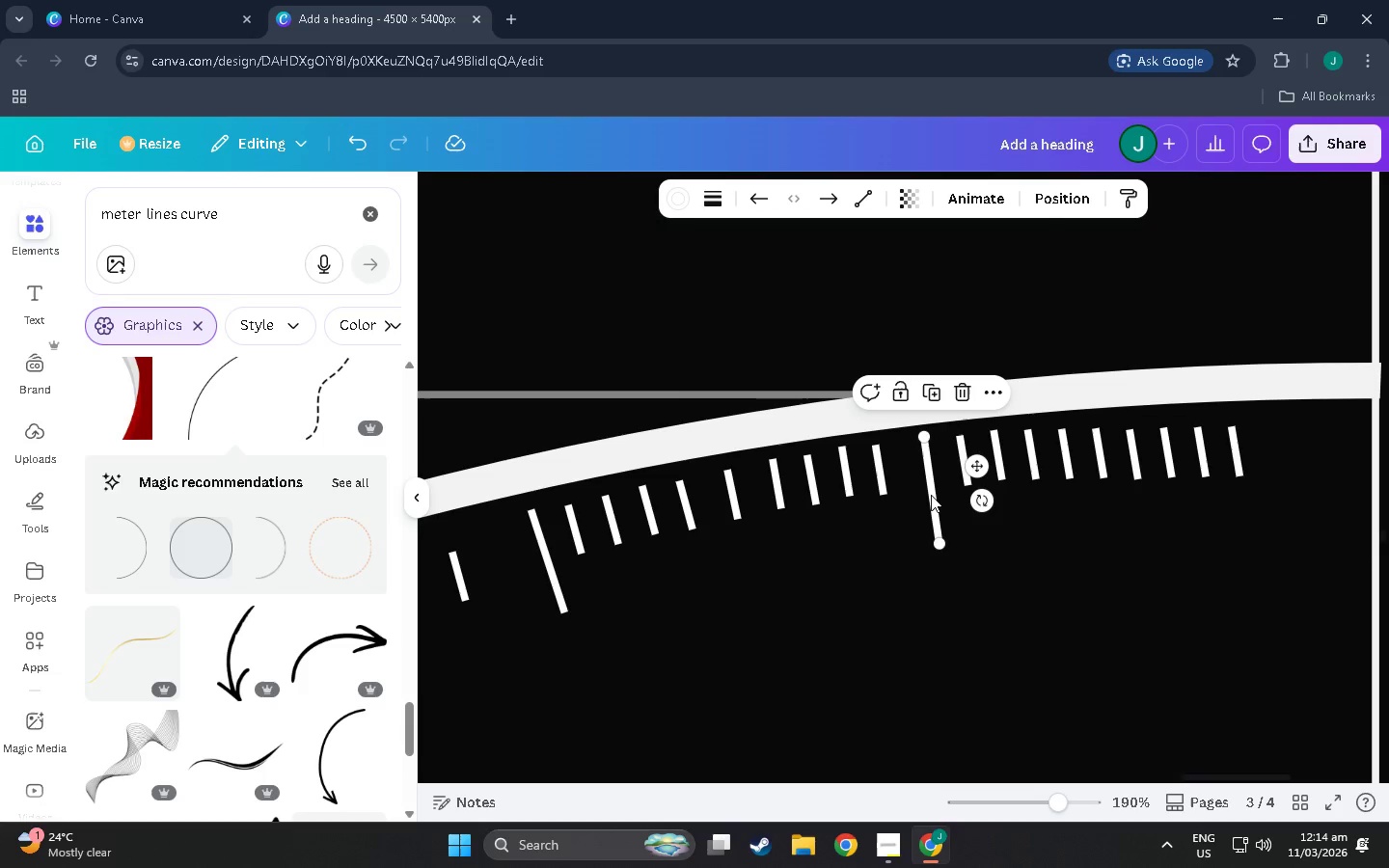 
key(Control+C)
 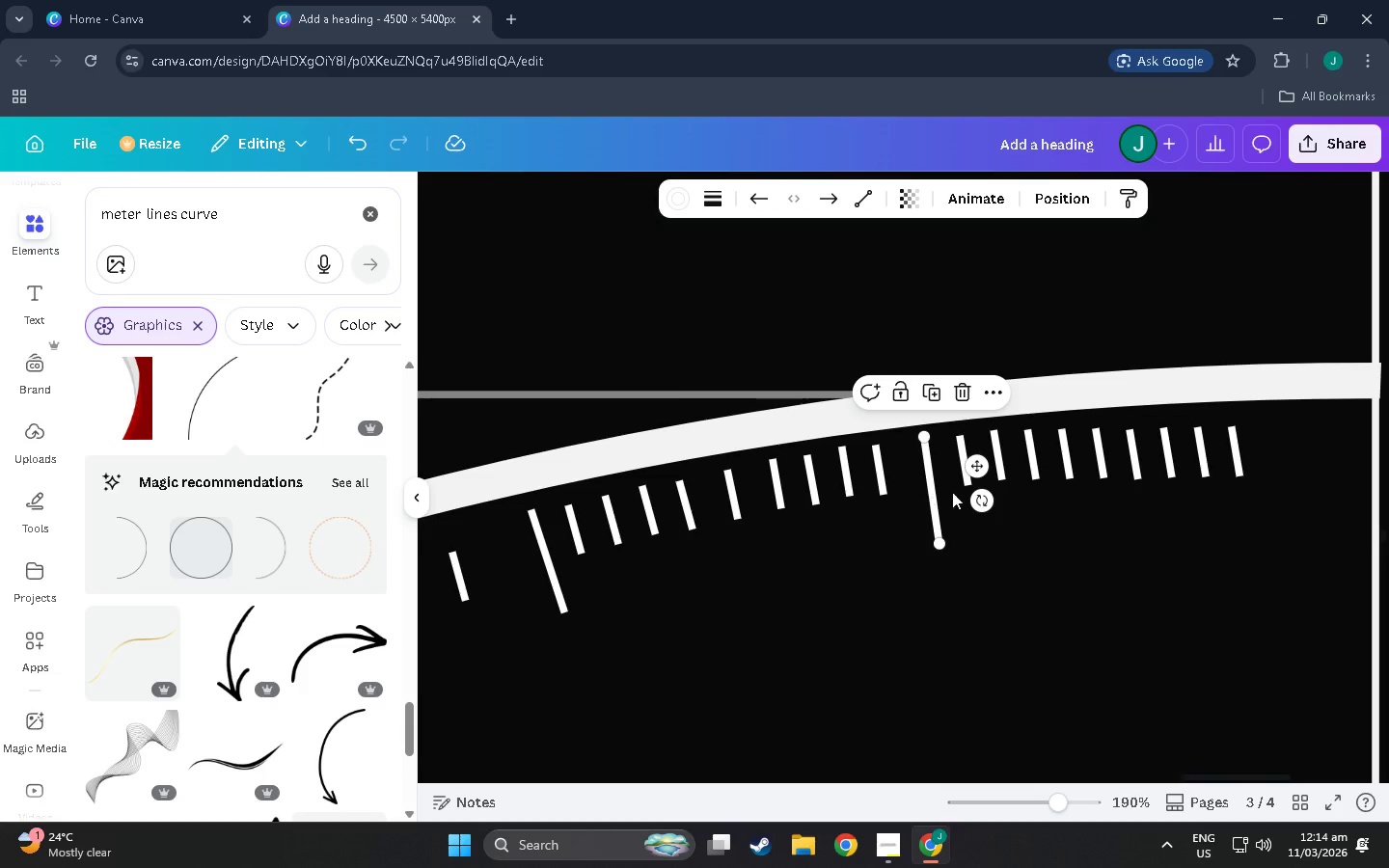 
key(Control+V)
 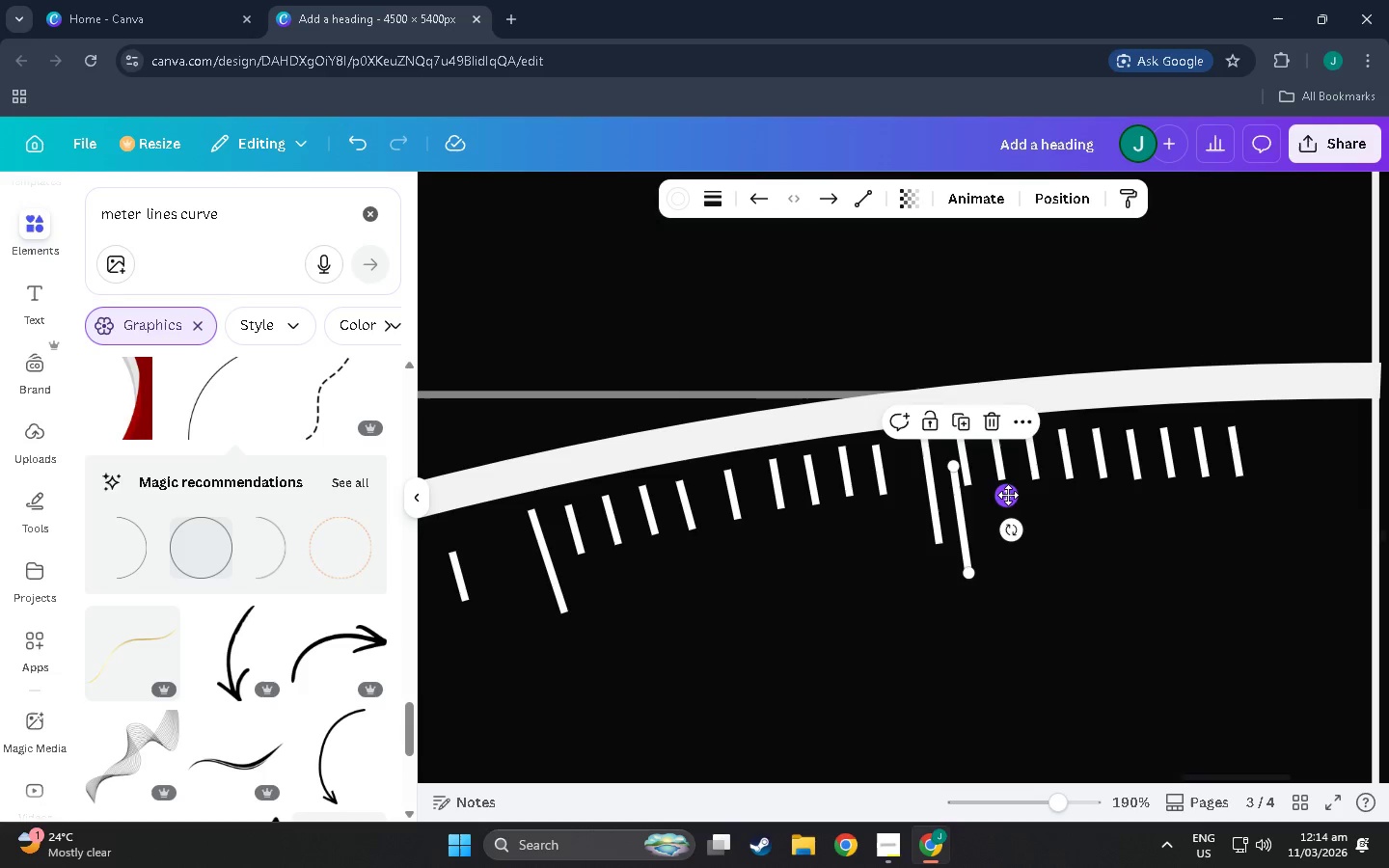 
left_click_drag(start_coordinate=[1008, 495], to_coordinate=[1323, 454])
 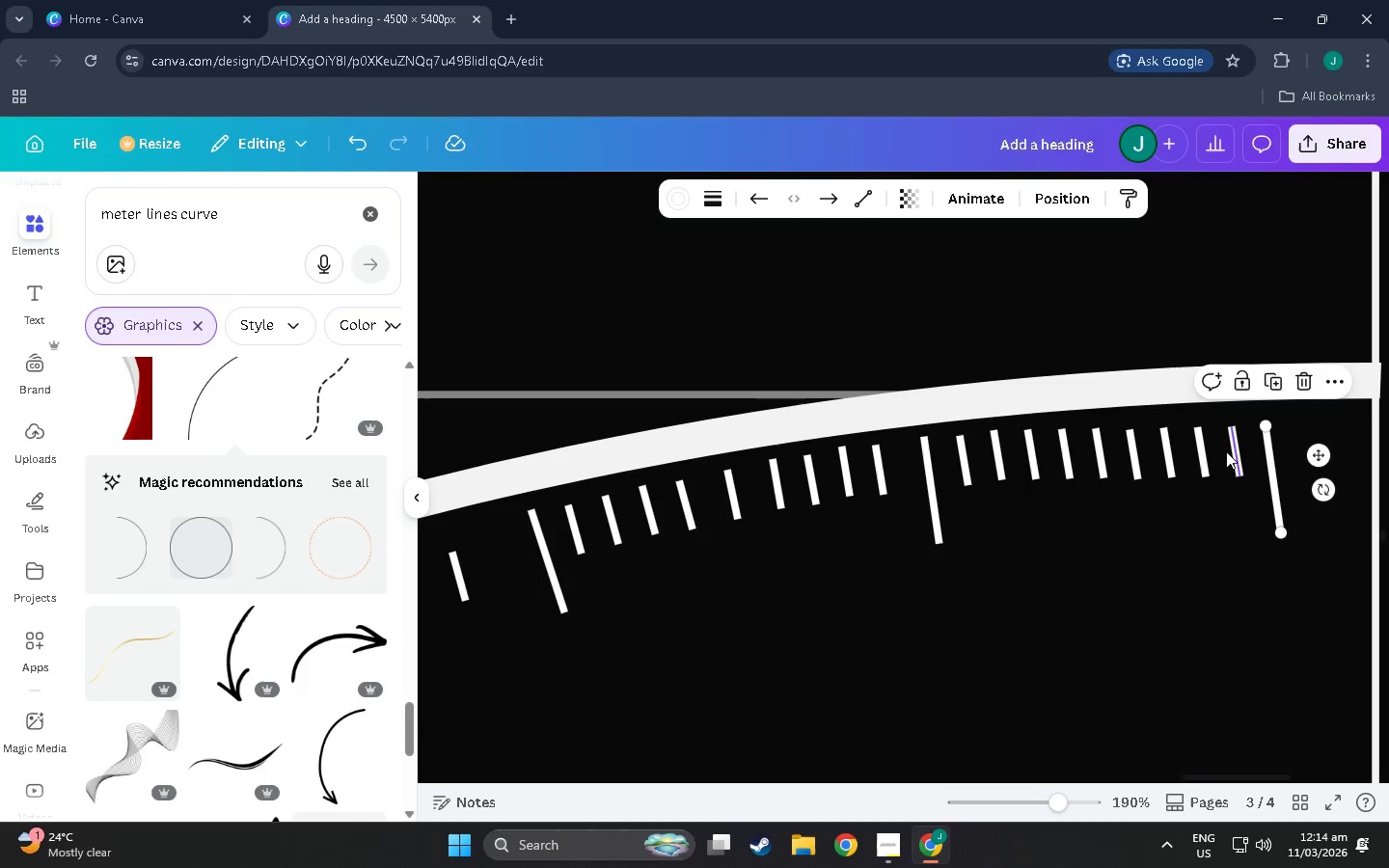 
left_click([1234, 453])
 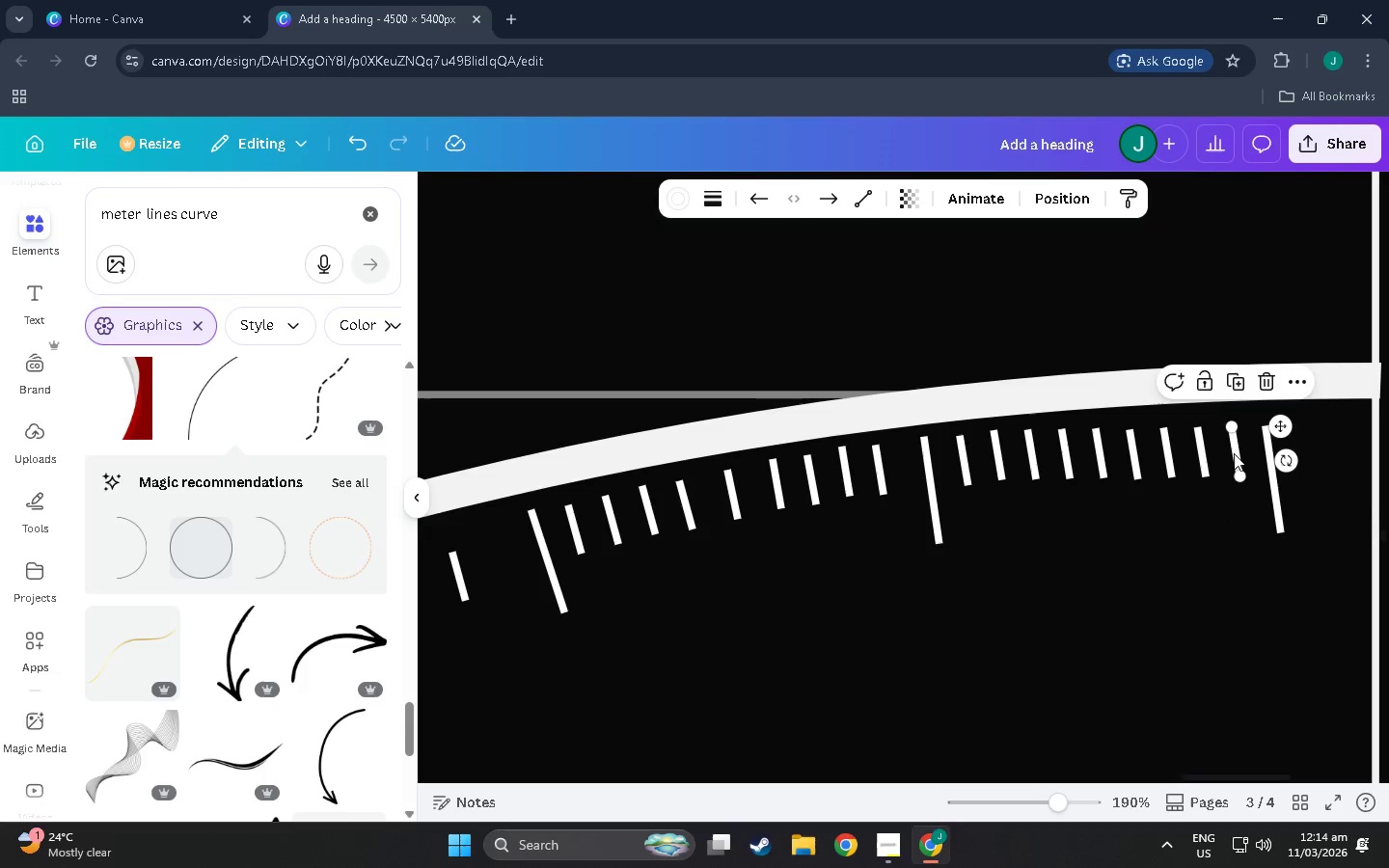 
key(Control+C)
 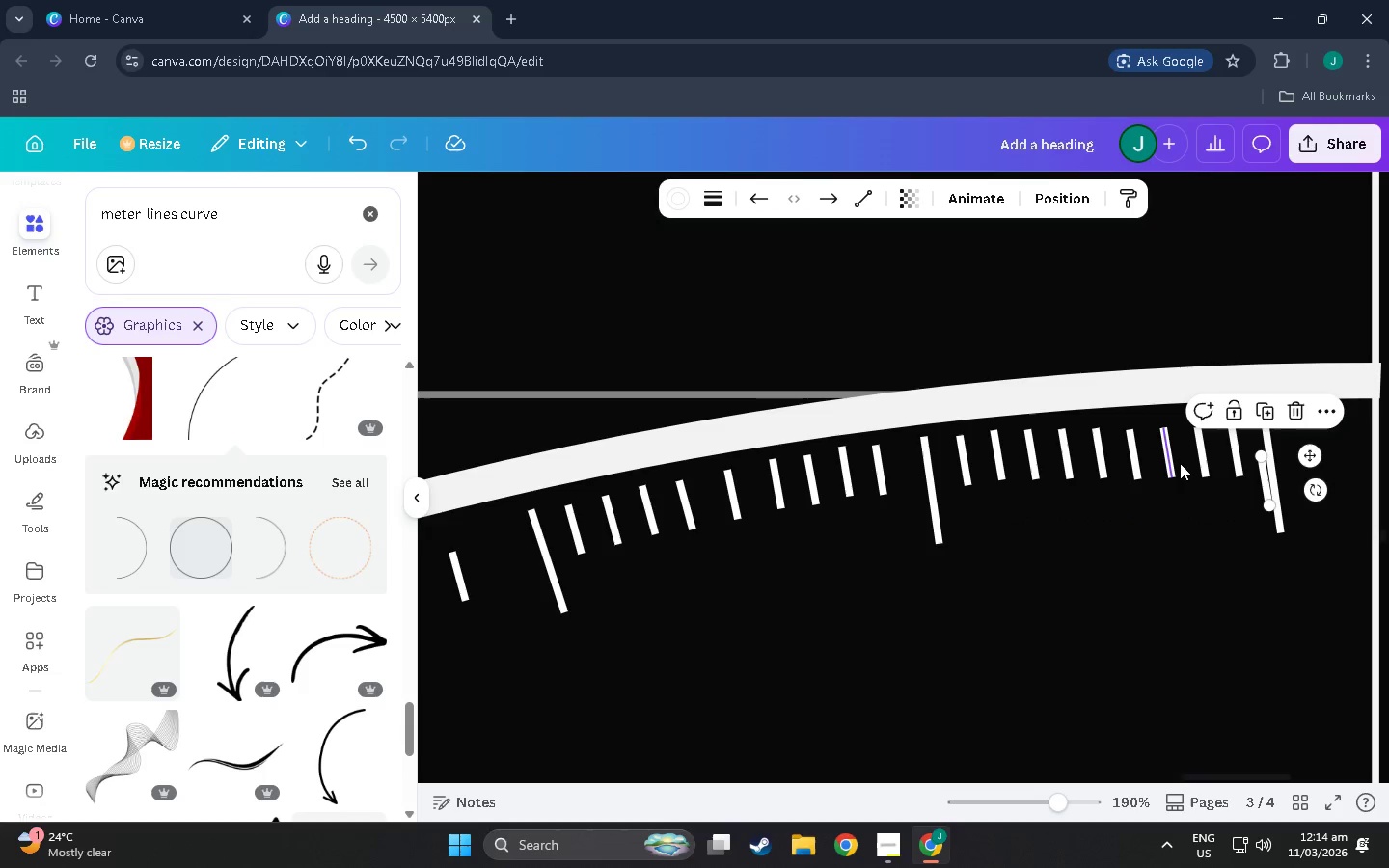 
key(Control+V)
 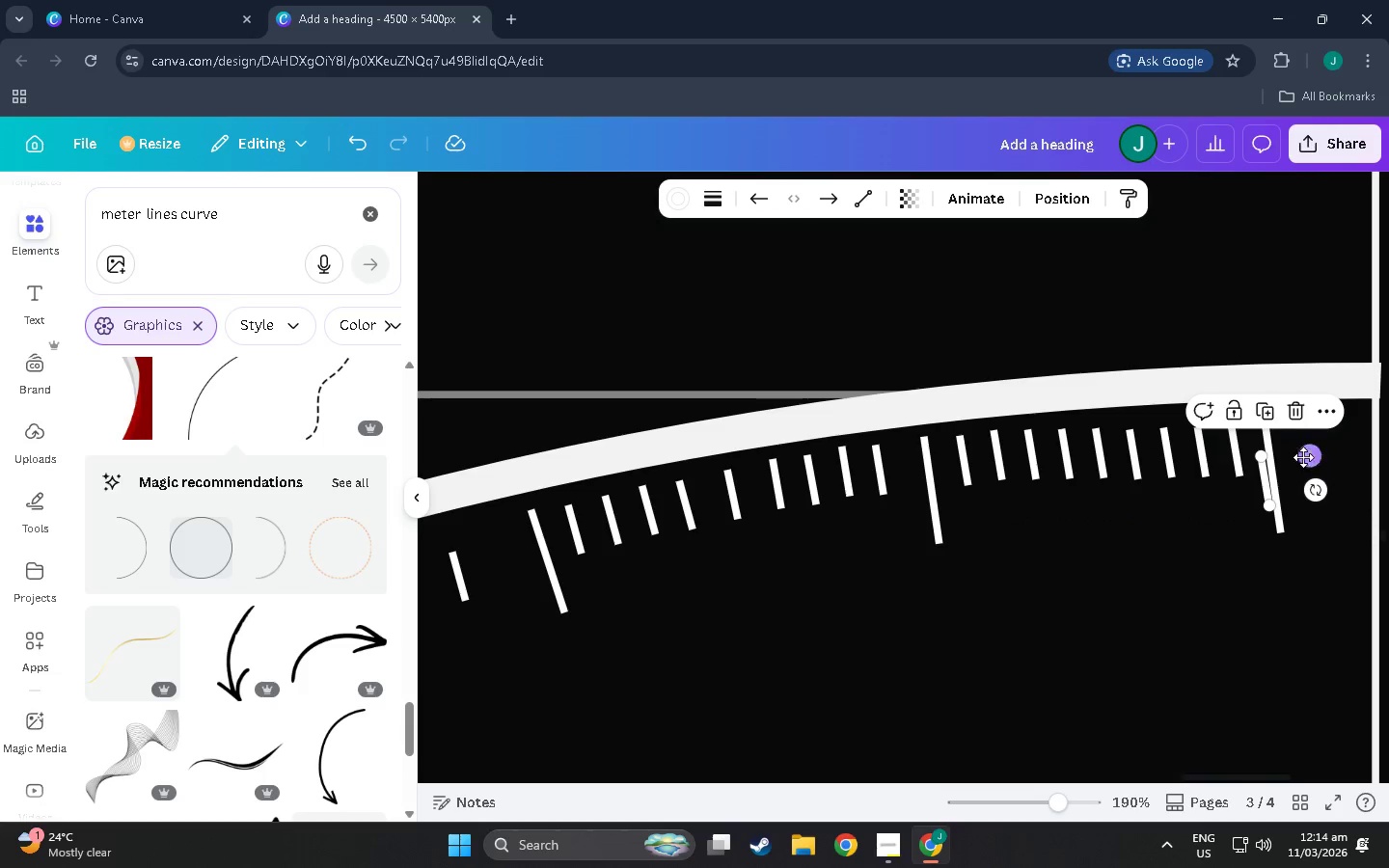 
left_click_drag(start_coordinate=[1319, 455], to_coordinate=[1359, 422])
 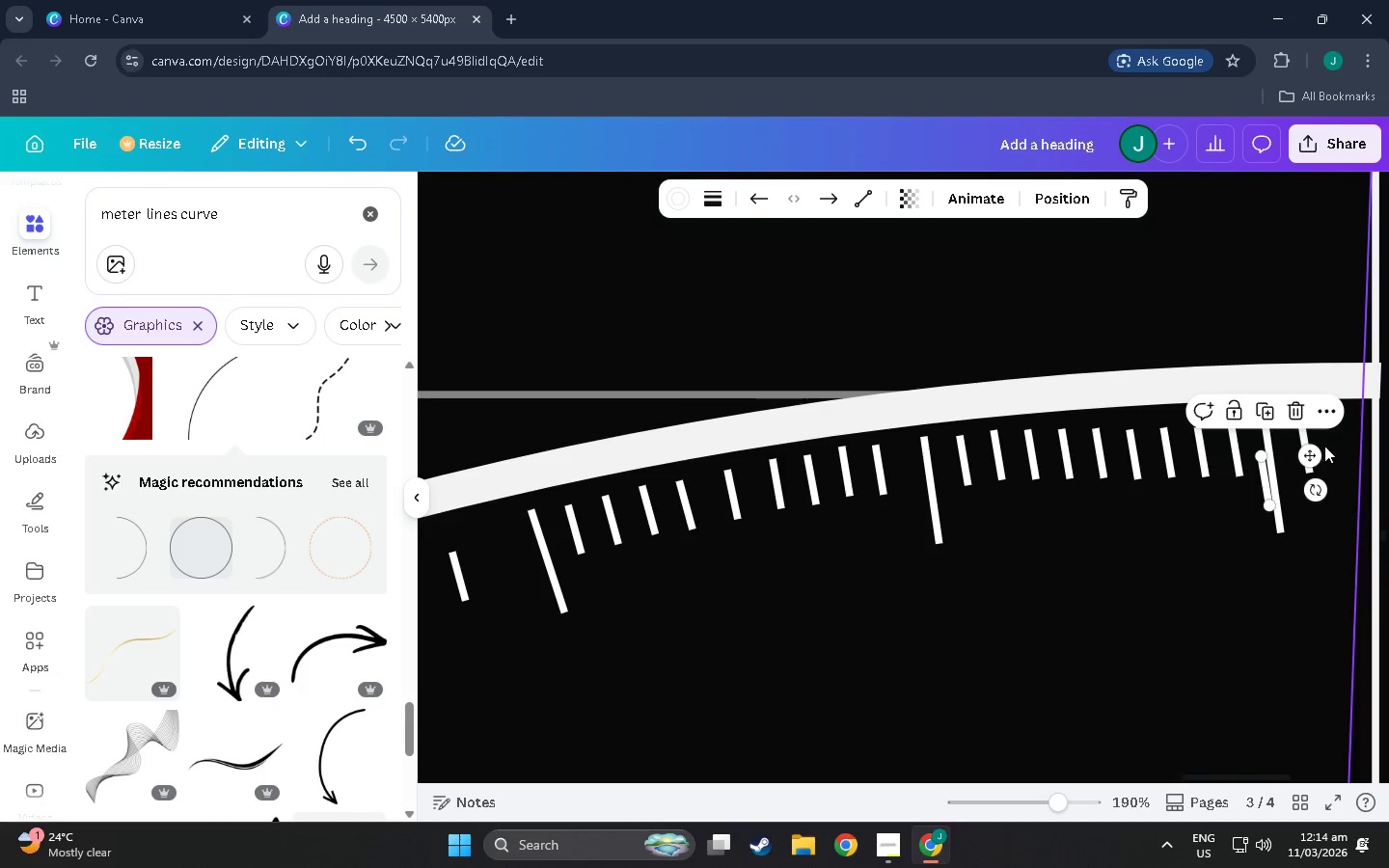 
hold_key(key=ControlLeft, duration=0.52)
 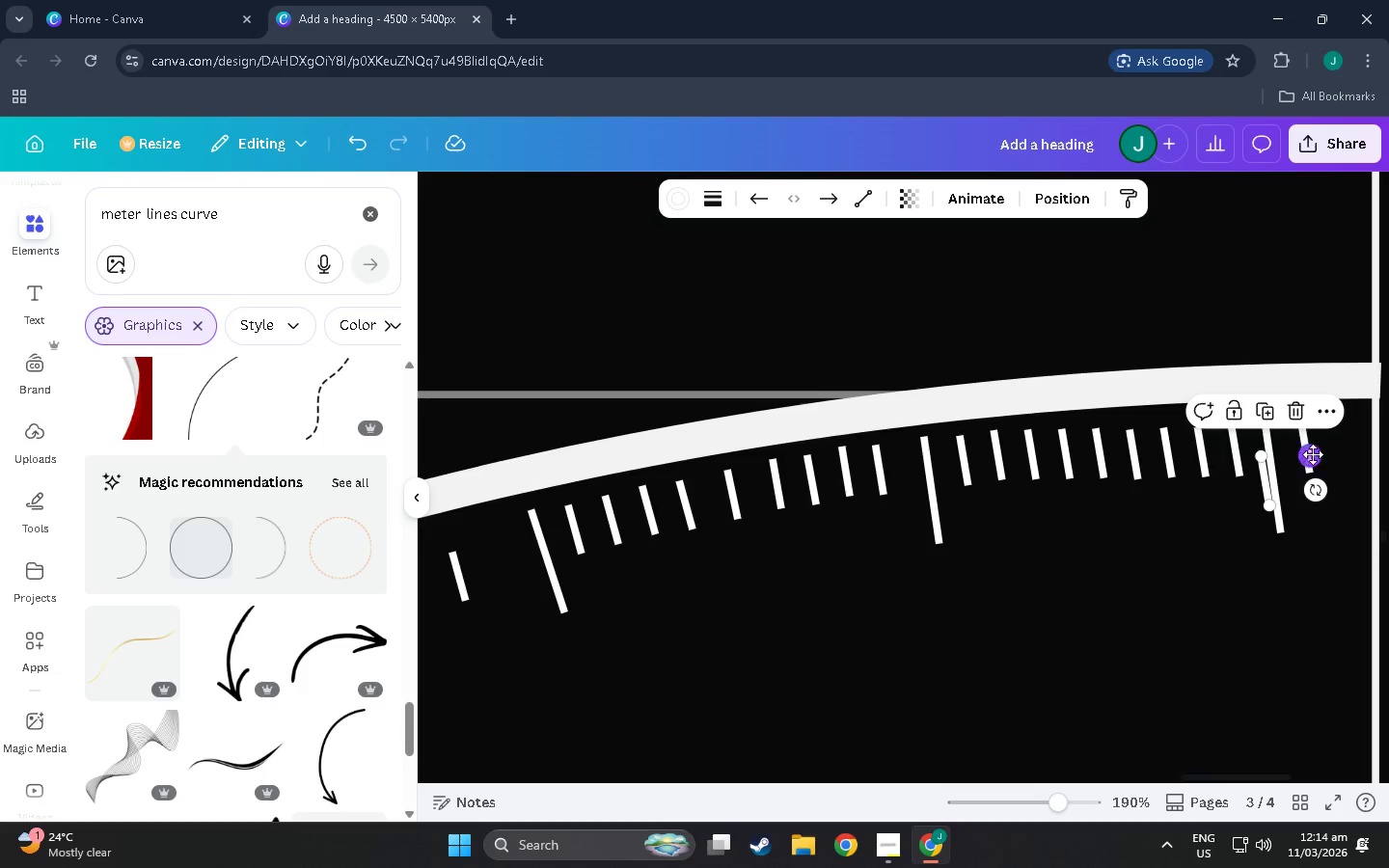 
key(V)
 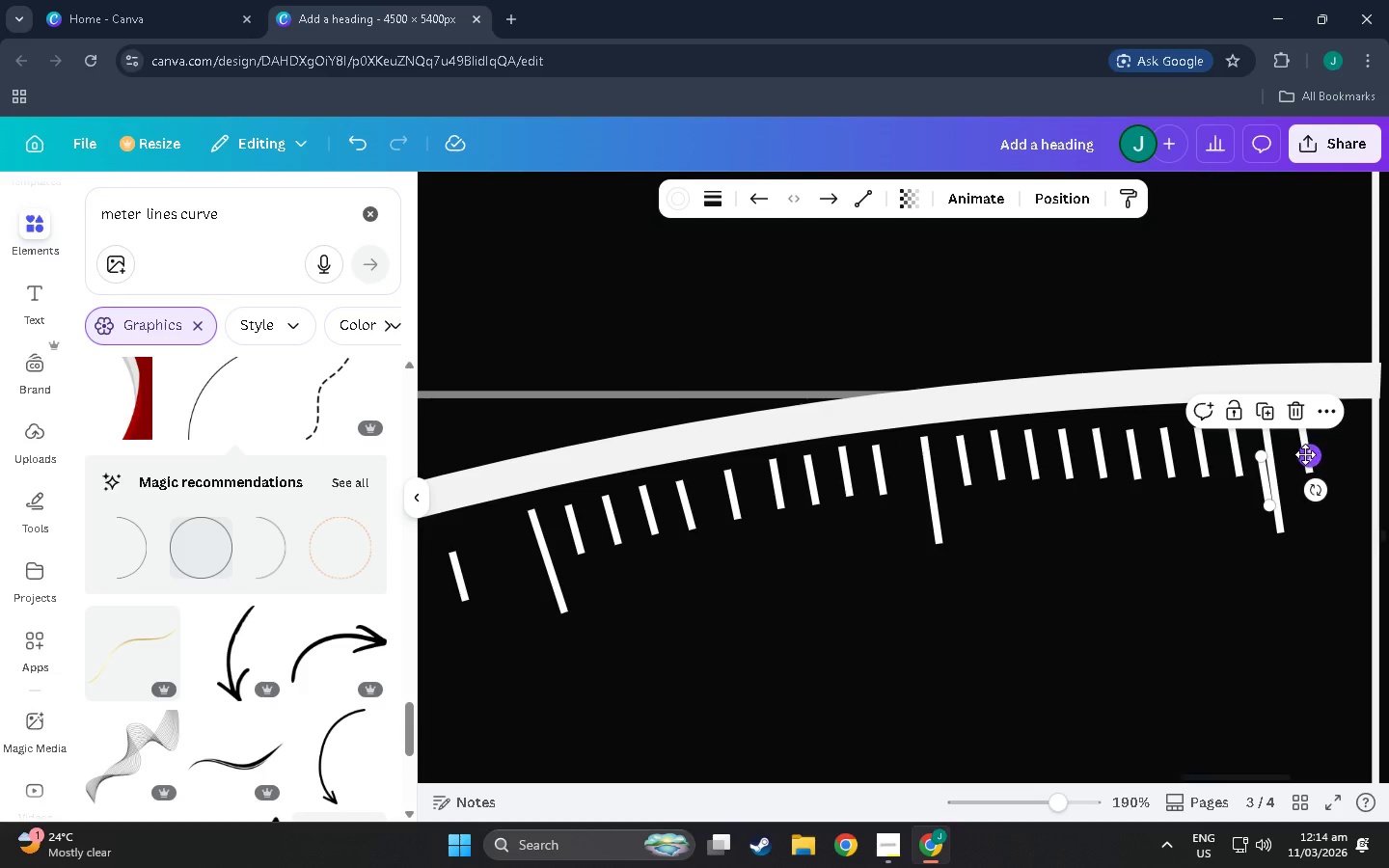 
left_click_drag(start_coordinate=[1311, 454], to_coordinate=[1385, 417])
 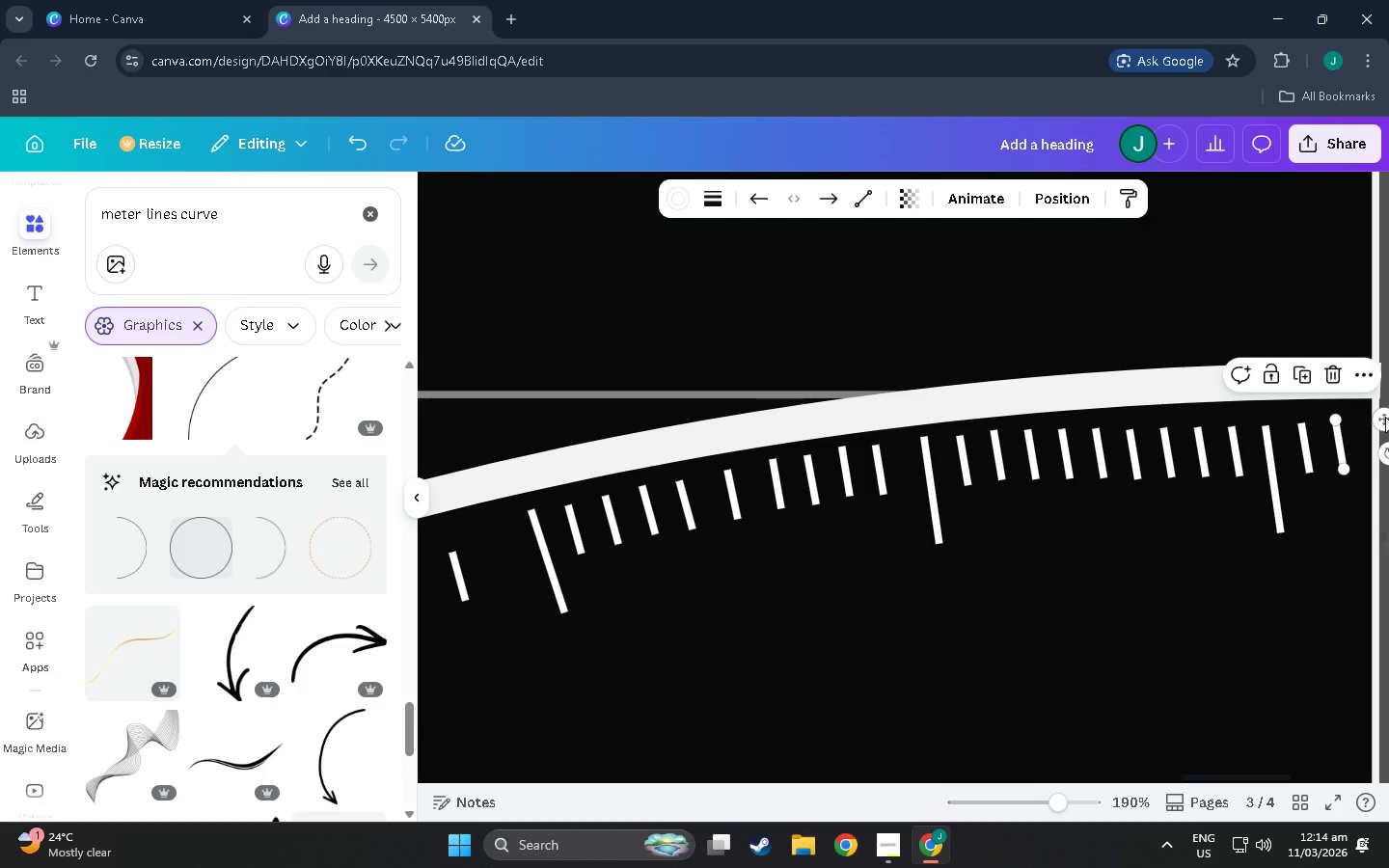 
key(Control+ControlLeft)
 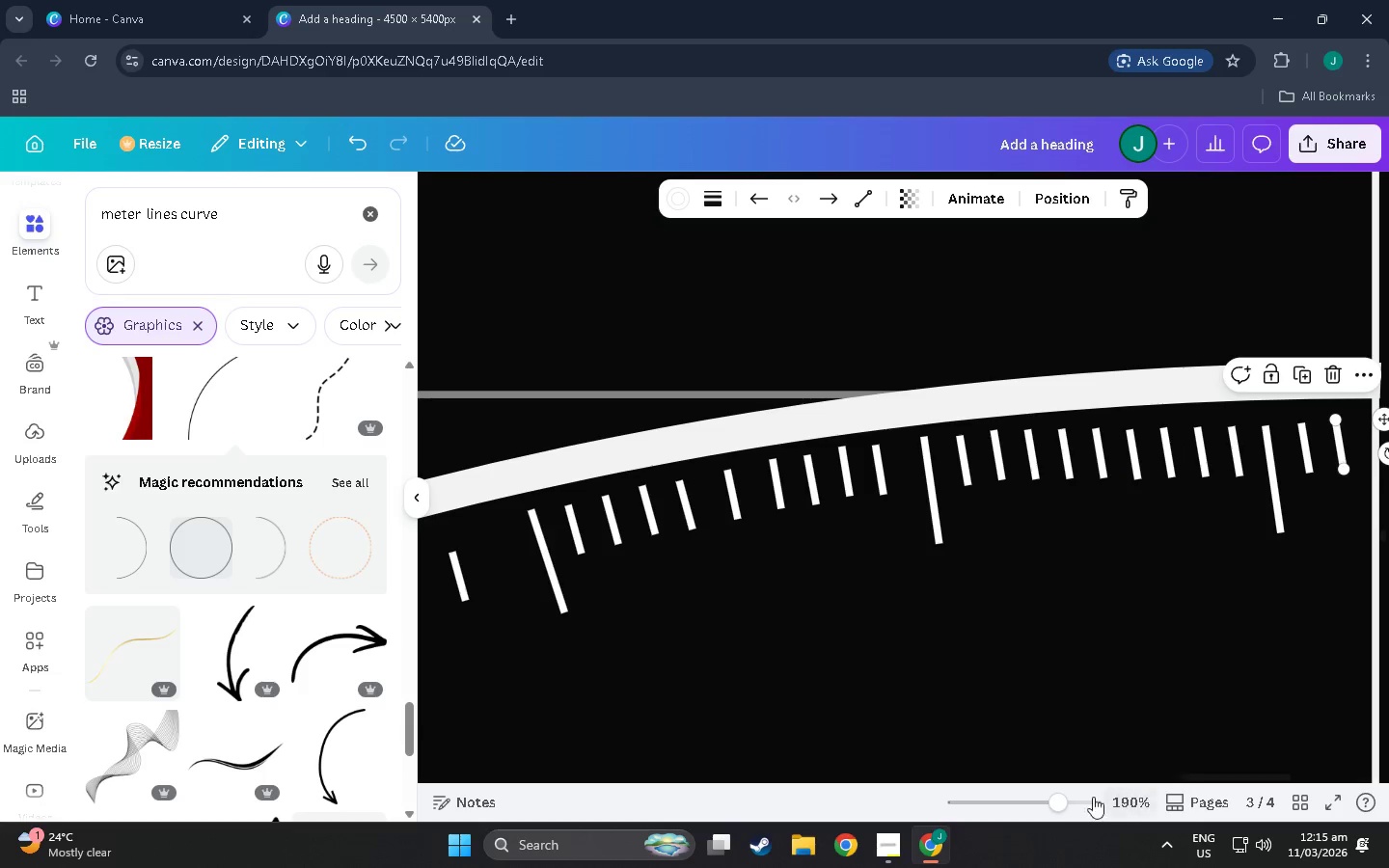 
left_click_drag(start_coordinate=[1033, 804], to_coordinate=[991, 774])
 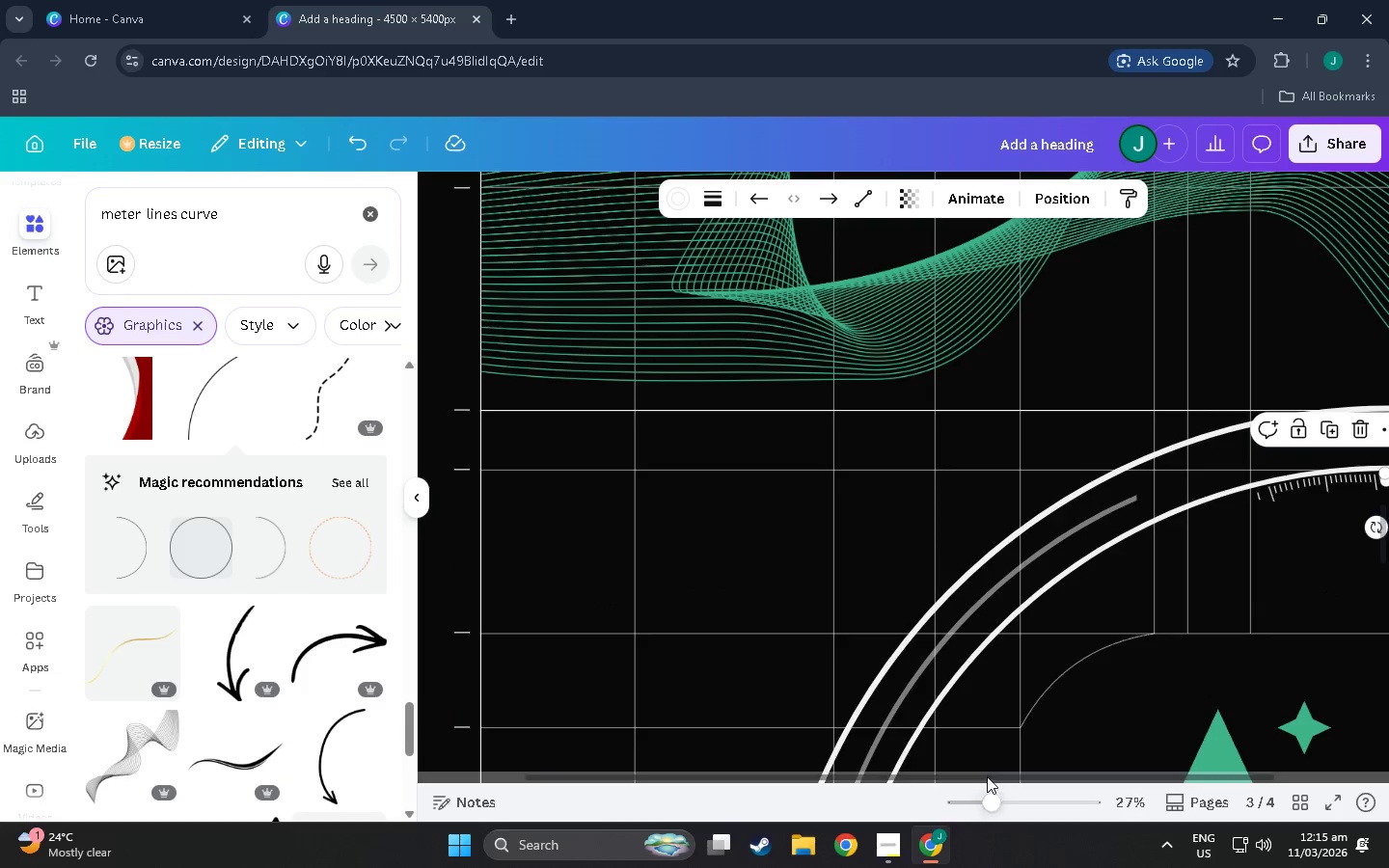 
left_click_drag(start_coordinate=[987, 776], to_coordinate=[1205, 771])
 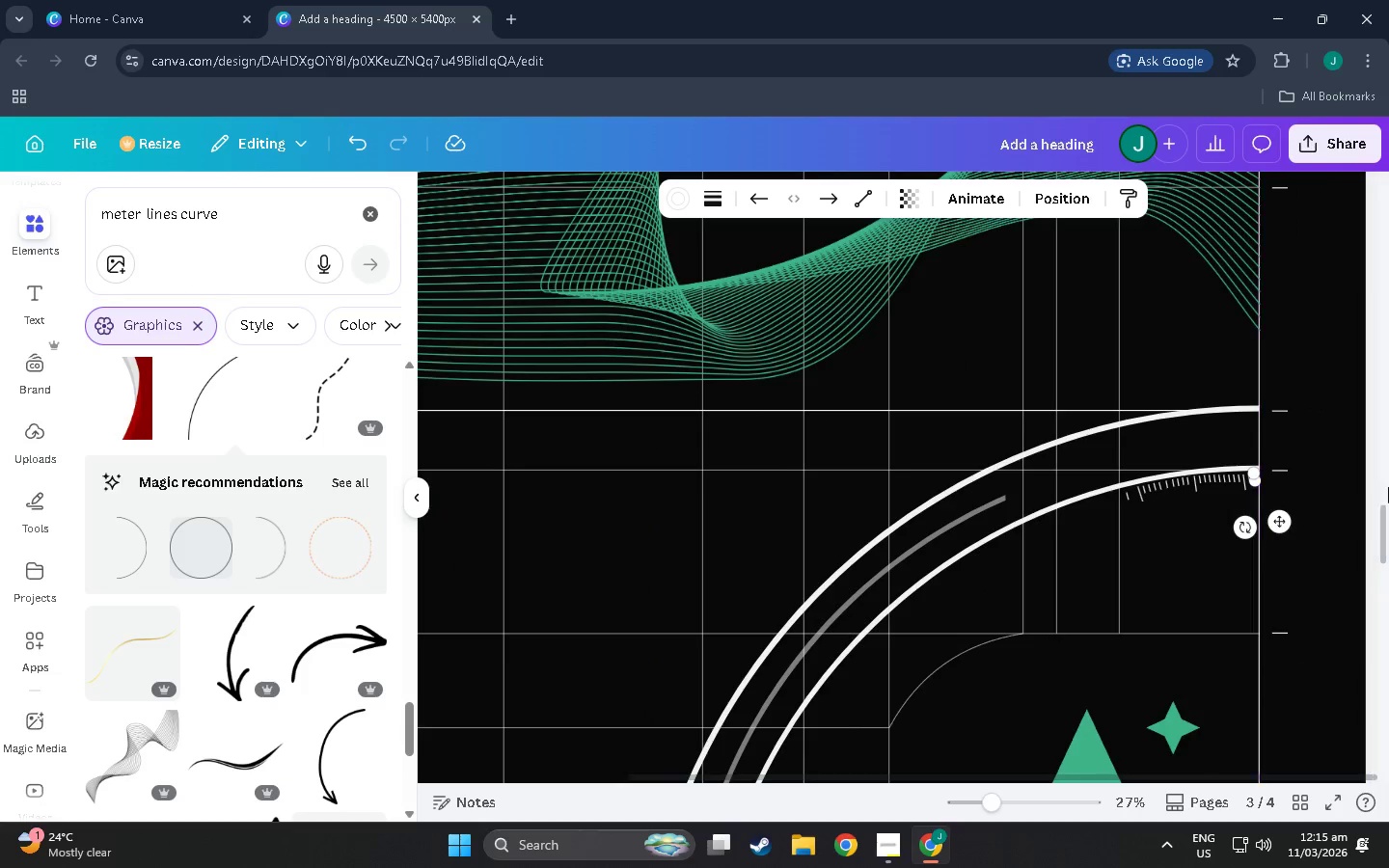 
hold_key(key=ControlLeft, duration=1.5)
 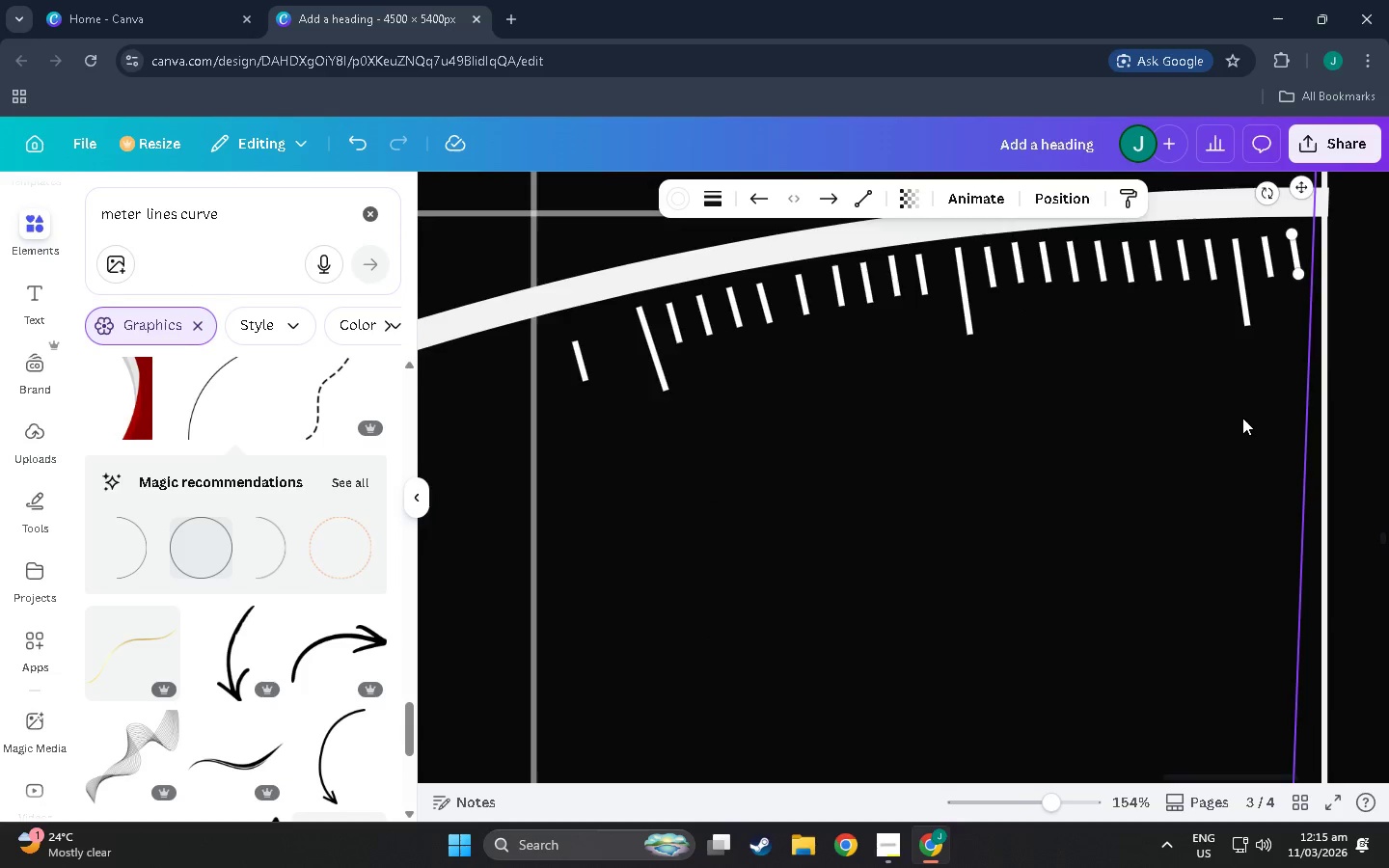 
key(Control+ControlLeft)
 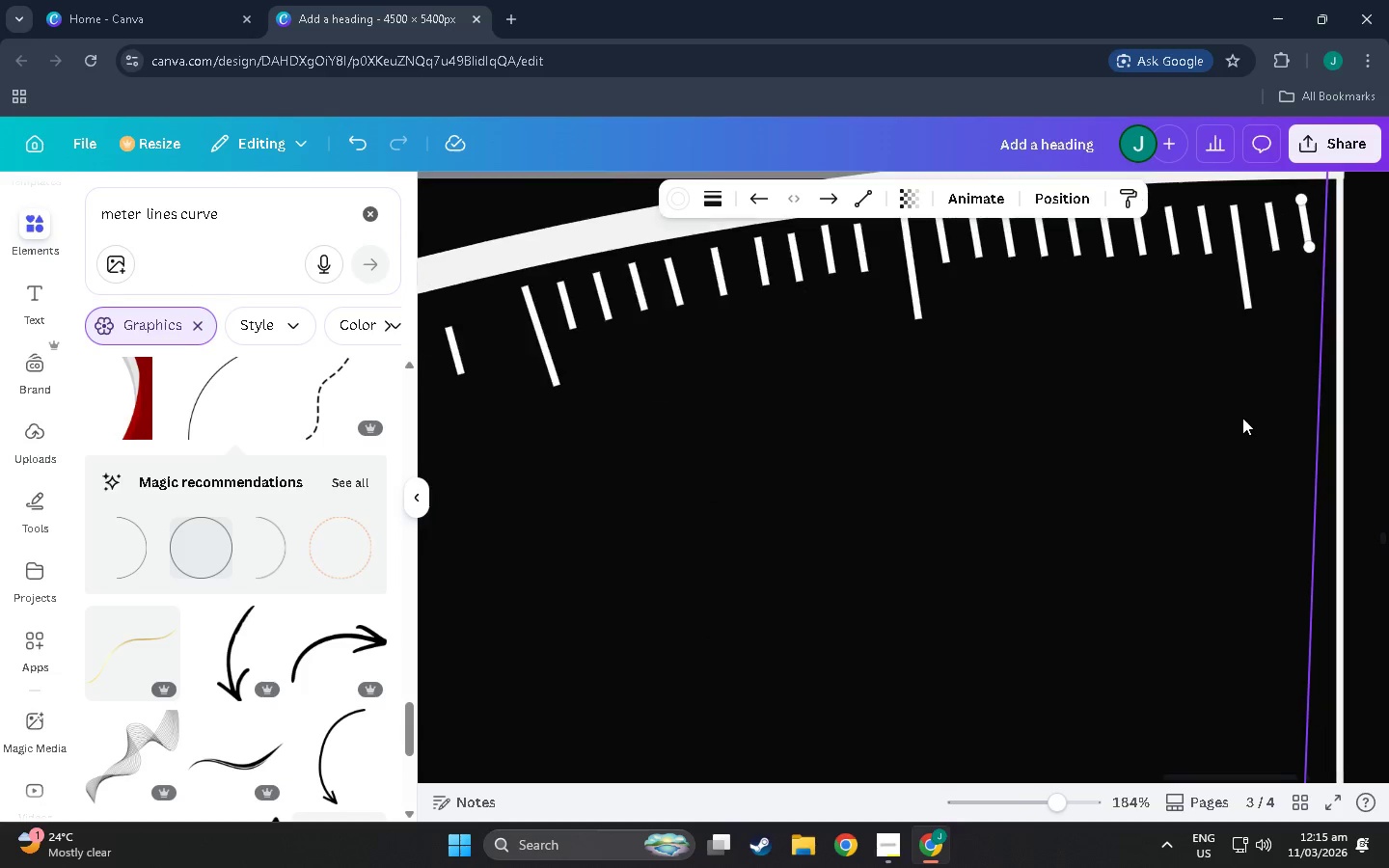 
key(Control+ControlLeft)
 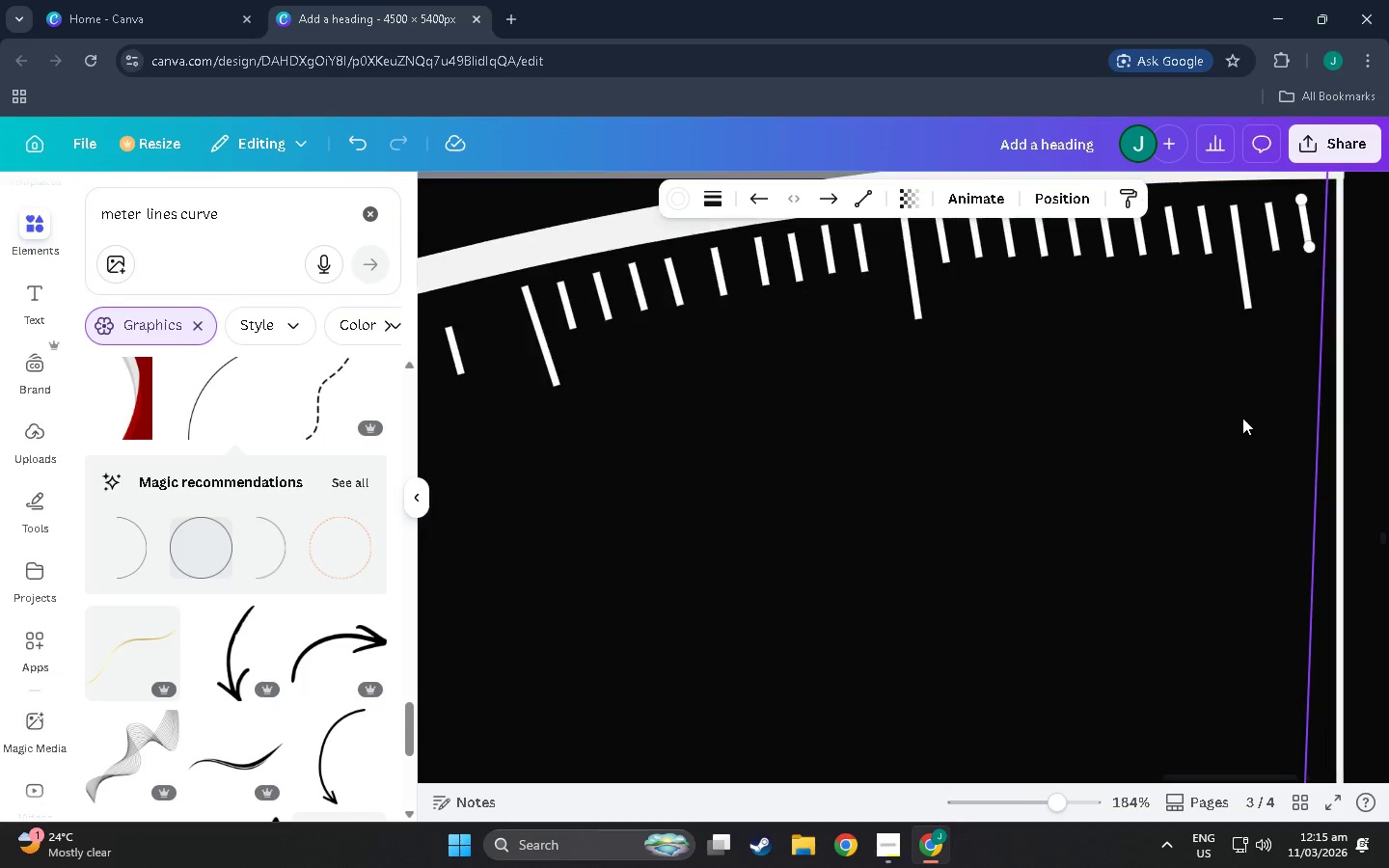 
key(Control+ControlLeft)
 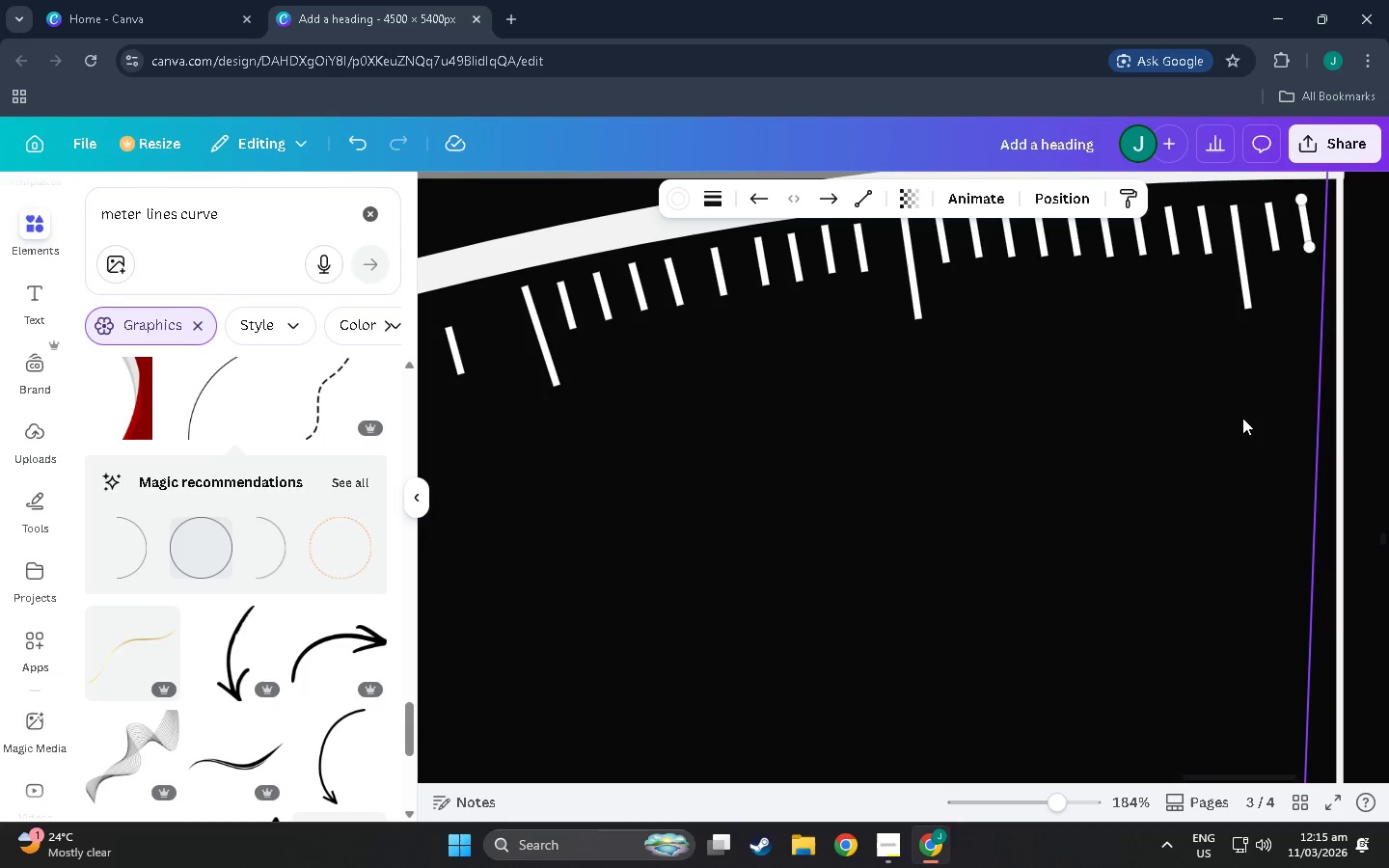 
key(Control+ControlLeft)
 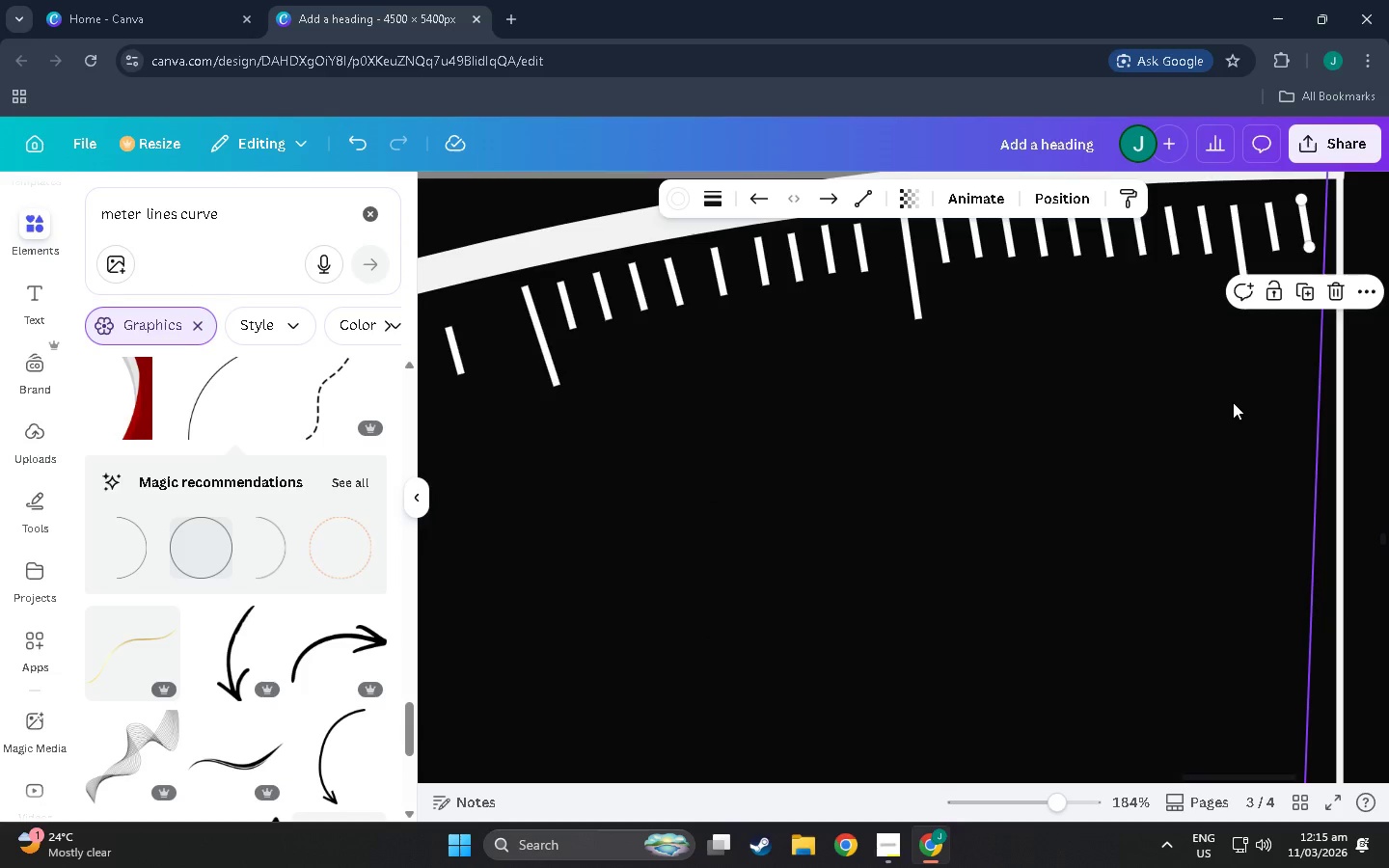 
scroll: coordinate [1242, 418], scroll_direction: up, amount: 11.0
 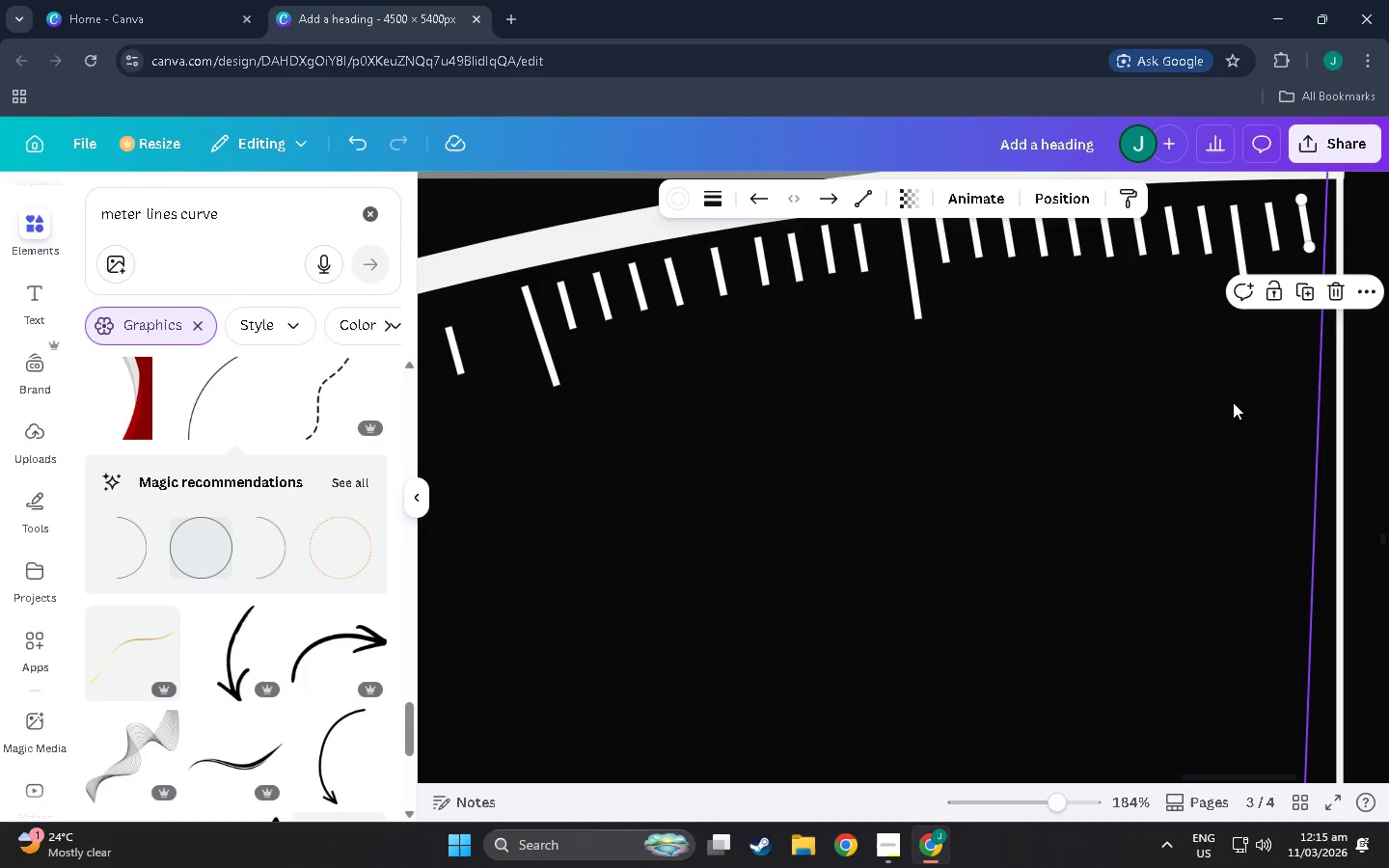 
left_click([1363, 313])
 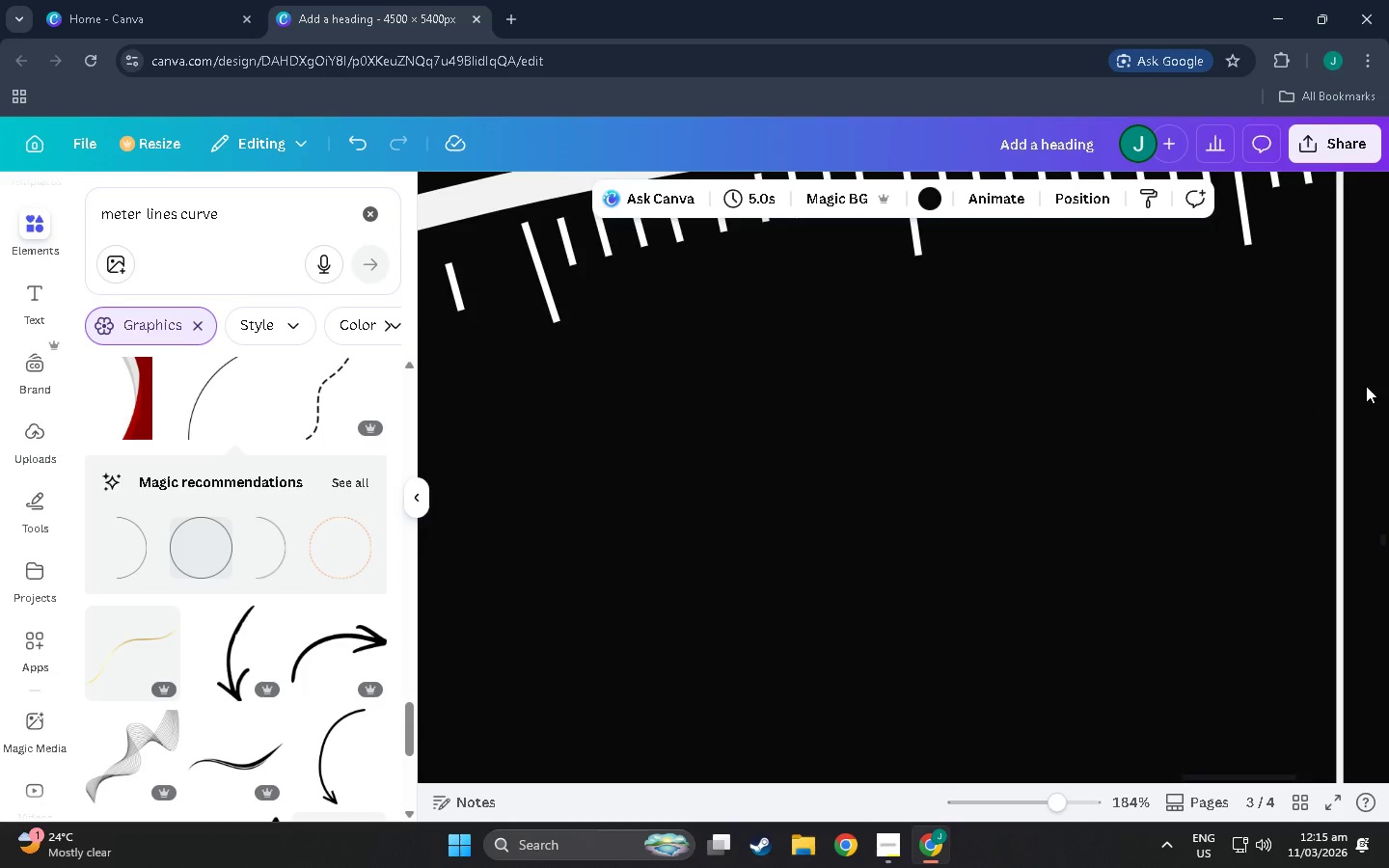 
scroll: coordinate [1233, 402], scroll_direction: down, amount: 2.0
 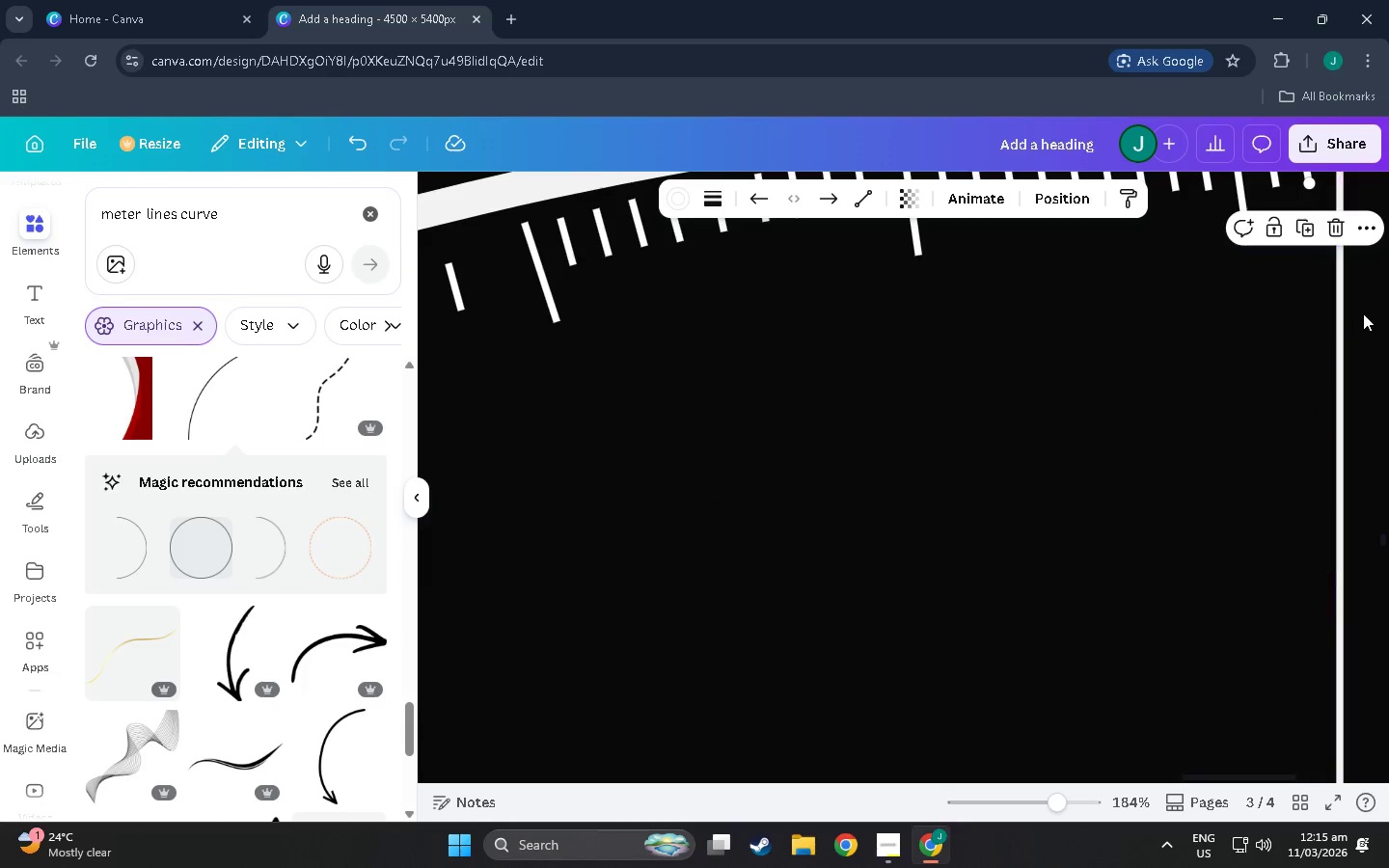 
scroll: coordinate [1352, 443], scroll_direction: up, amount: 6.0
 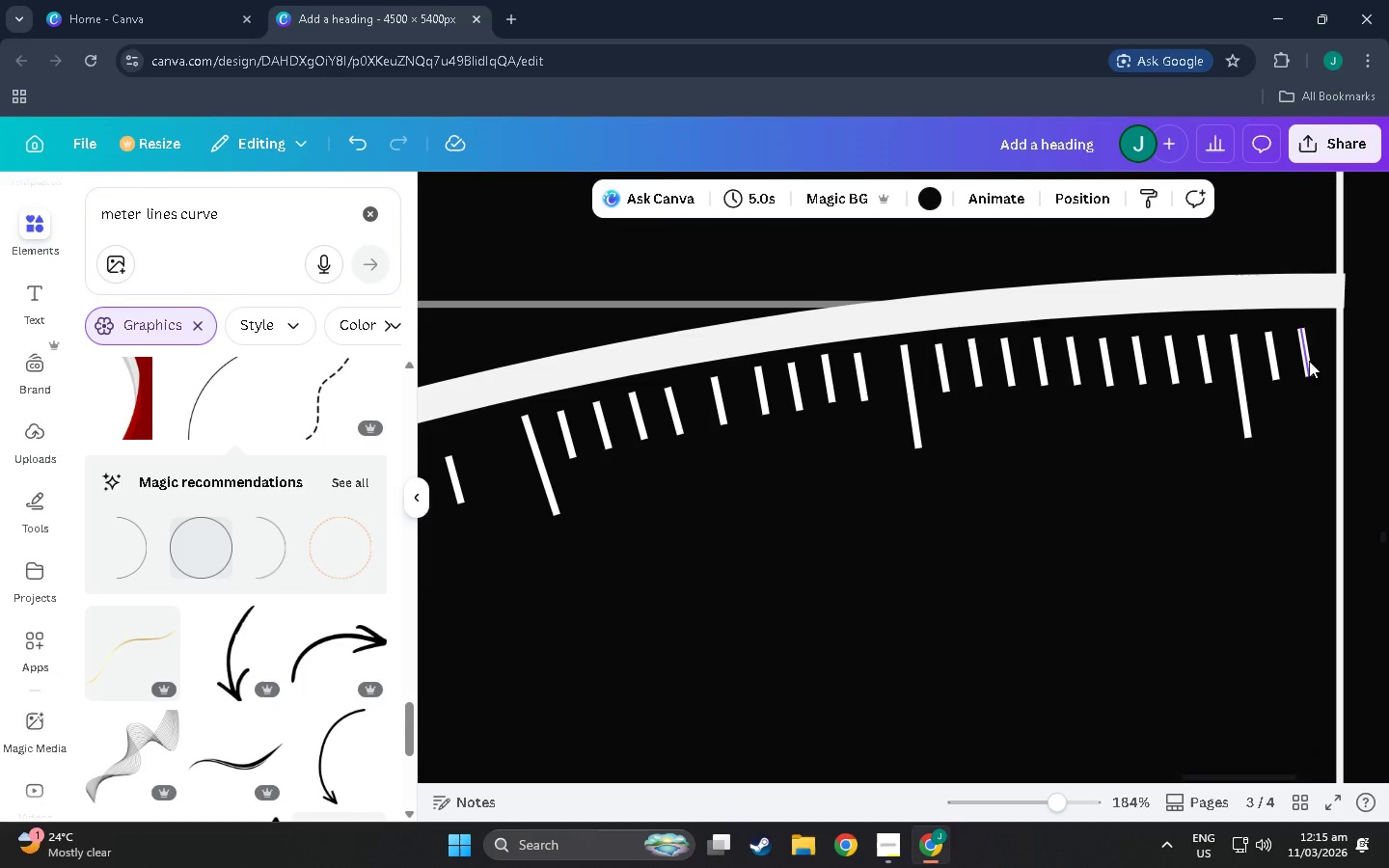 
left_click([1309, 361])
 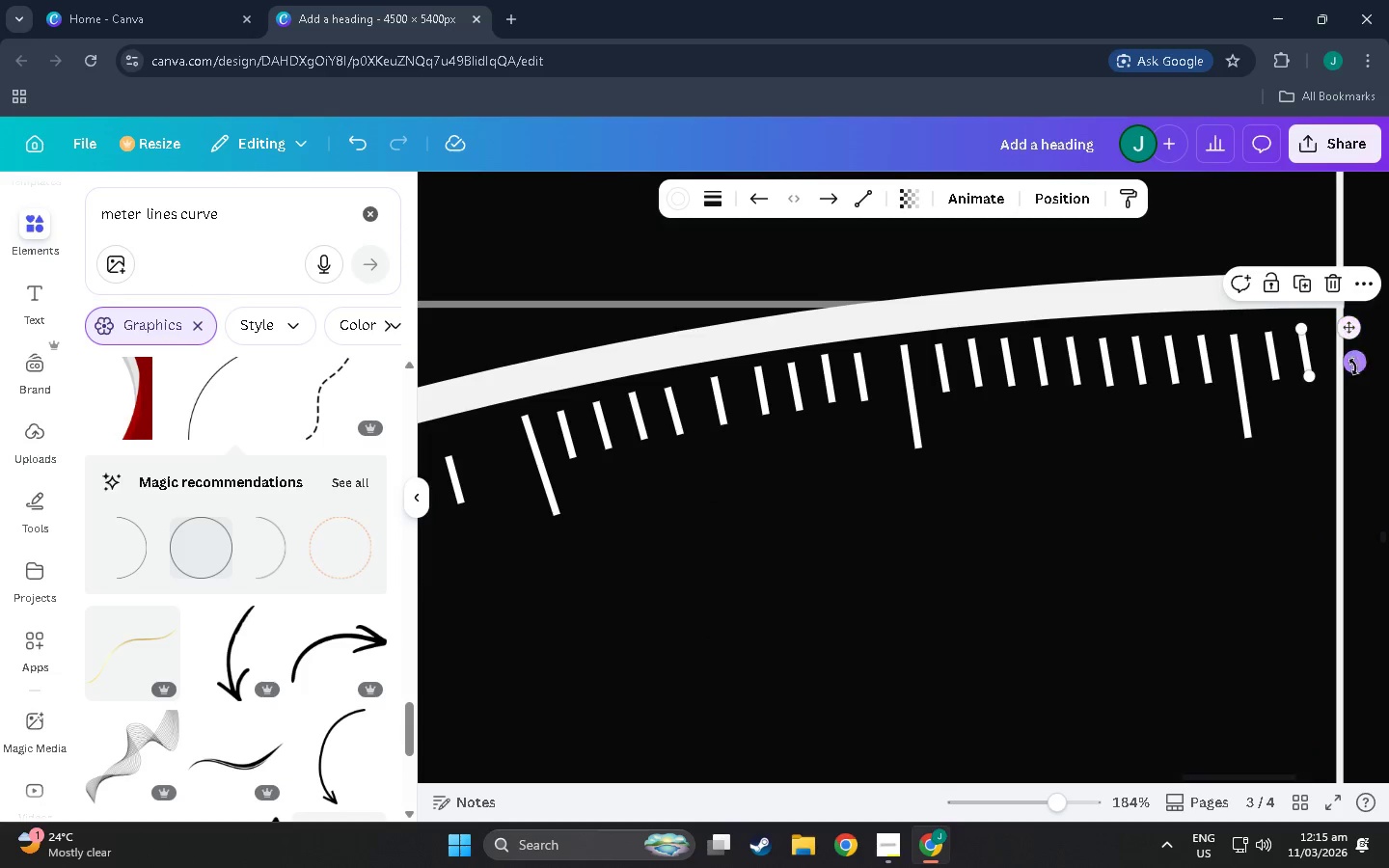 
left_click_drag(start_coordinate=[1355, 370], to_coordinate=[1363, 375])
 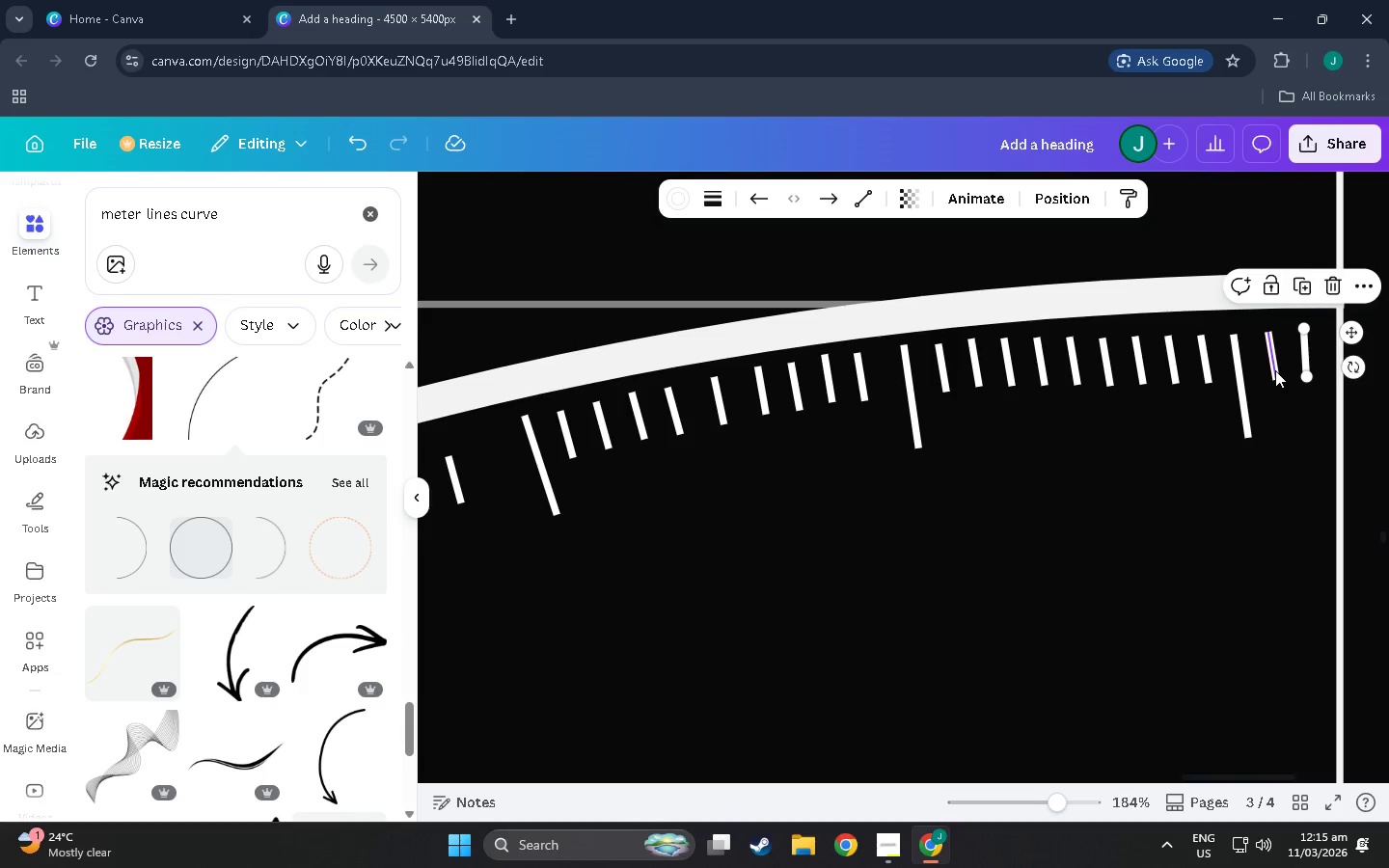 
left_click([1275, 369])
 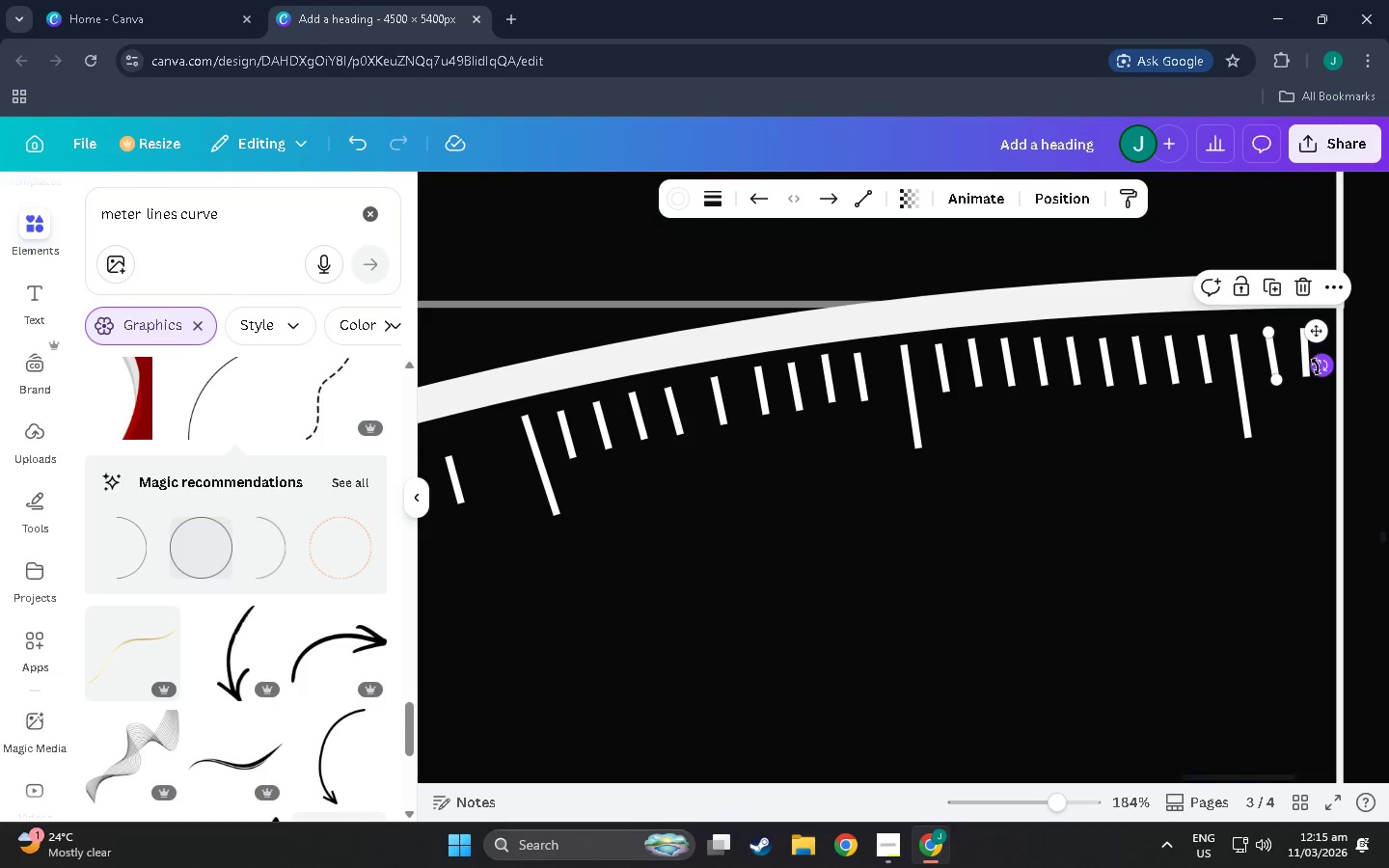 
left_click_drag(start_coordinate=[1317, 366], to_coordinate=[1333, 366])
 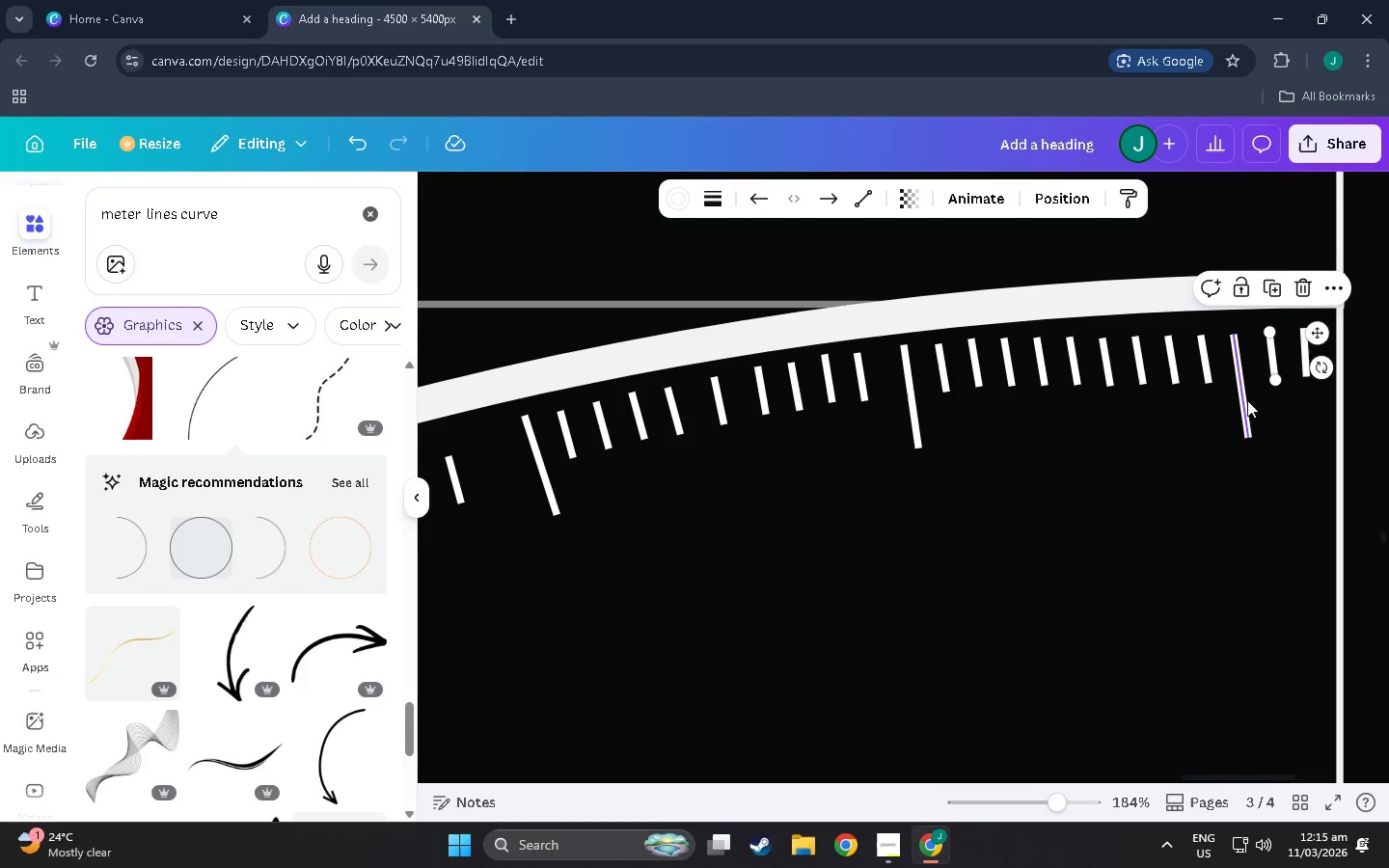 
left_click([1250, 399])
 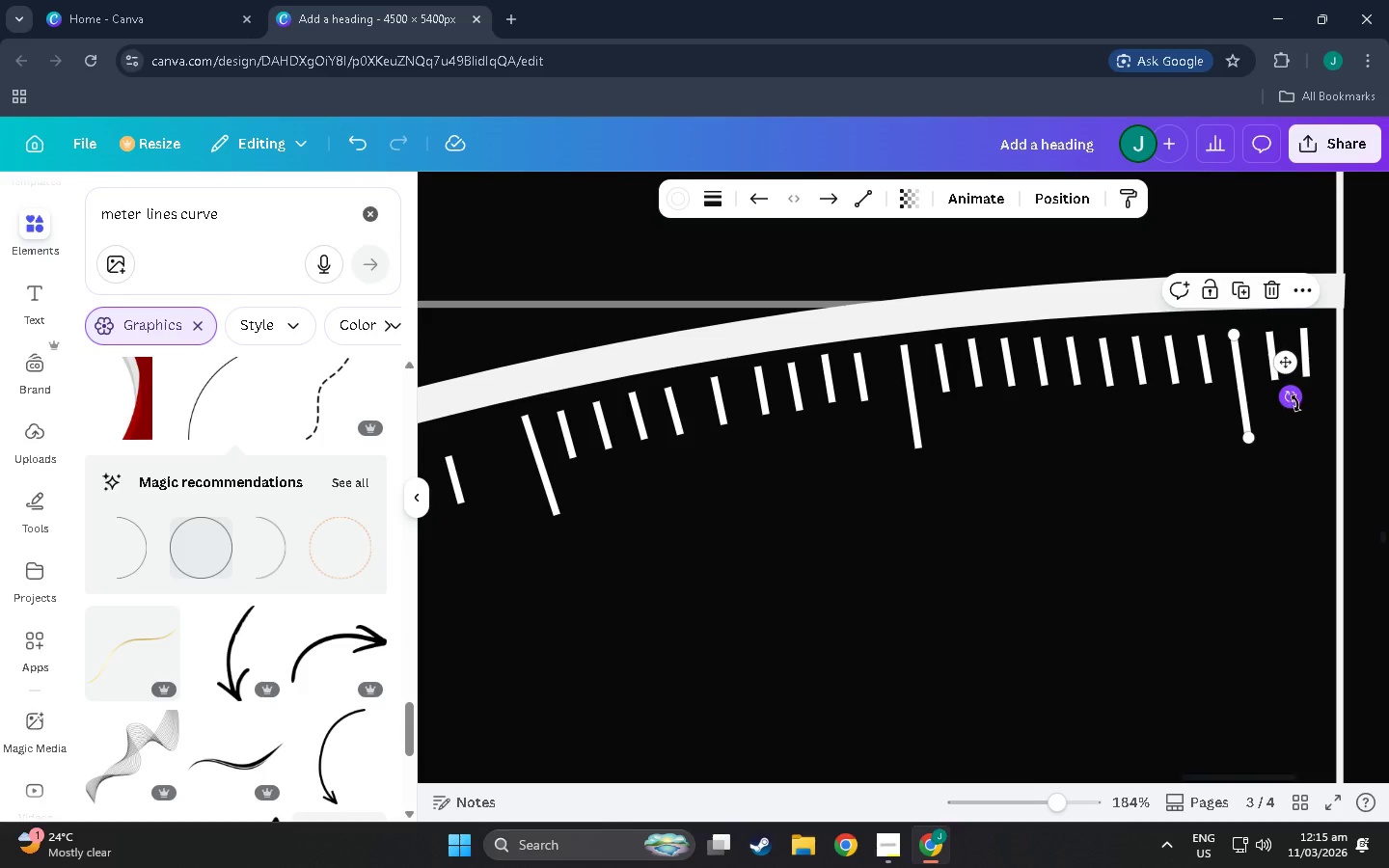 
left_click_drag(start_coordinate=[1296, 403], to_coordinate=[1310, 403])
 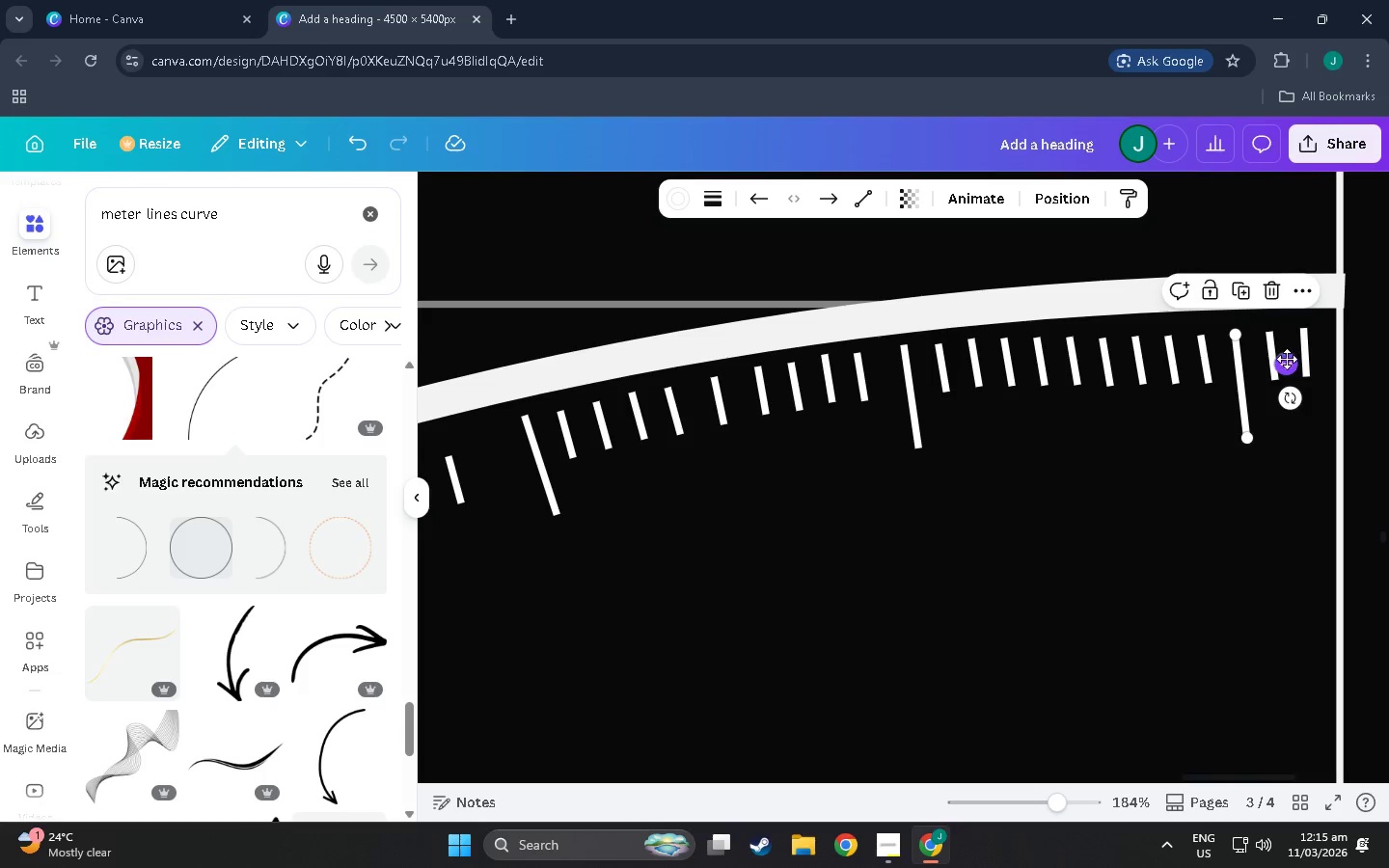 
left_click_drag(start_coordinate=[1287, 360], to_coordinate=[1285, 348])
 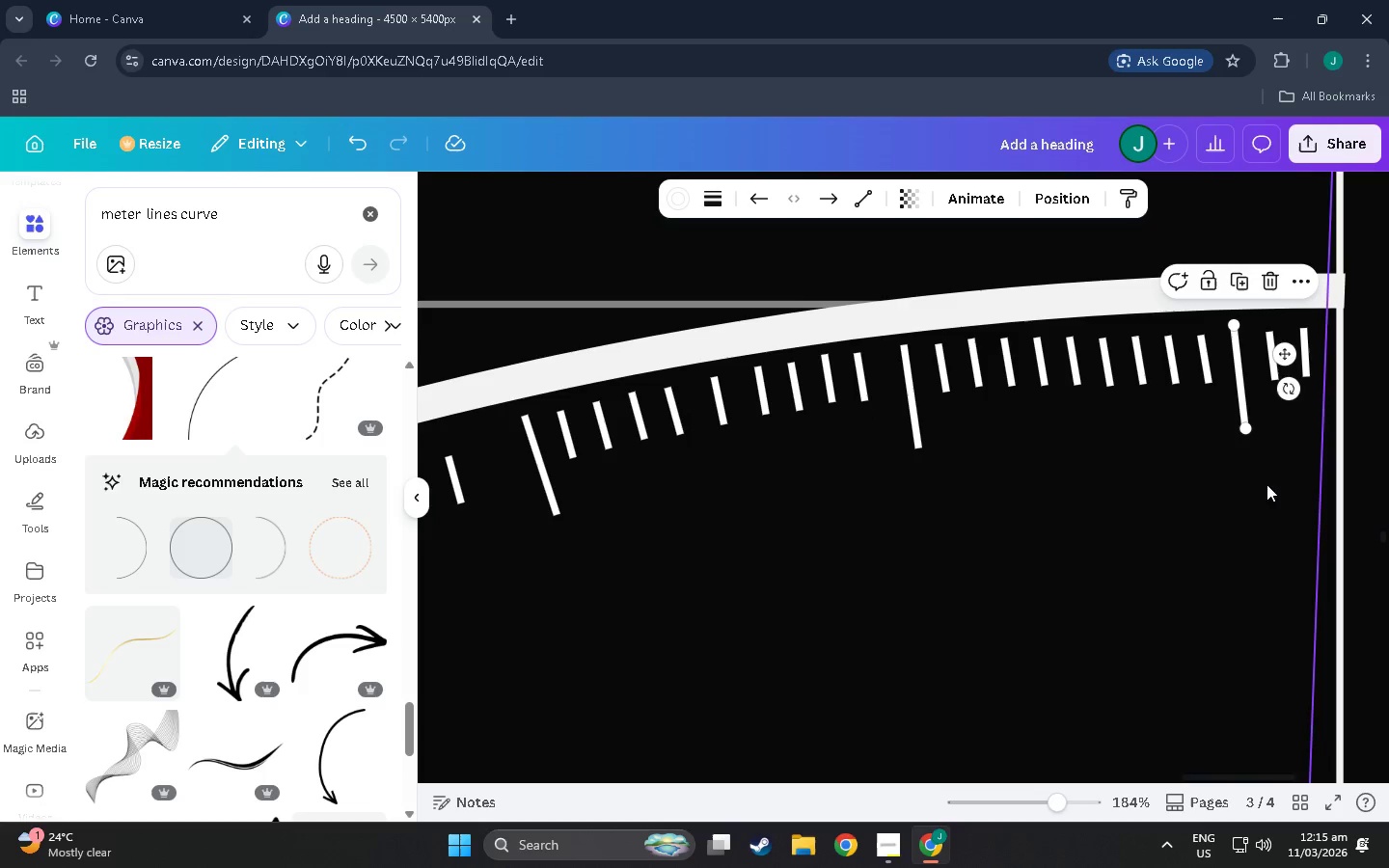 
left_click([1287, 500])
 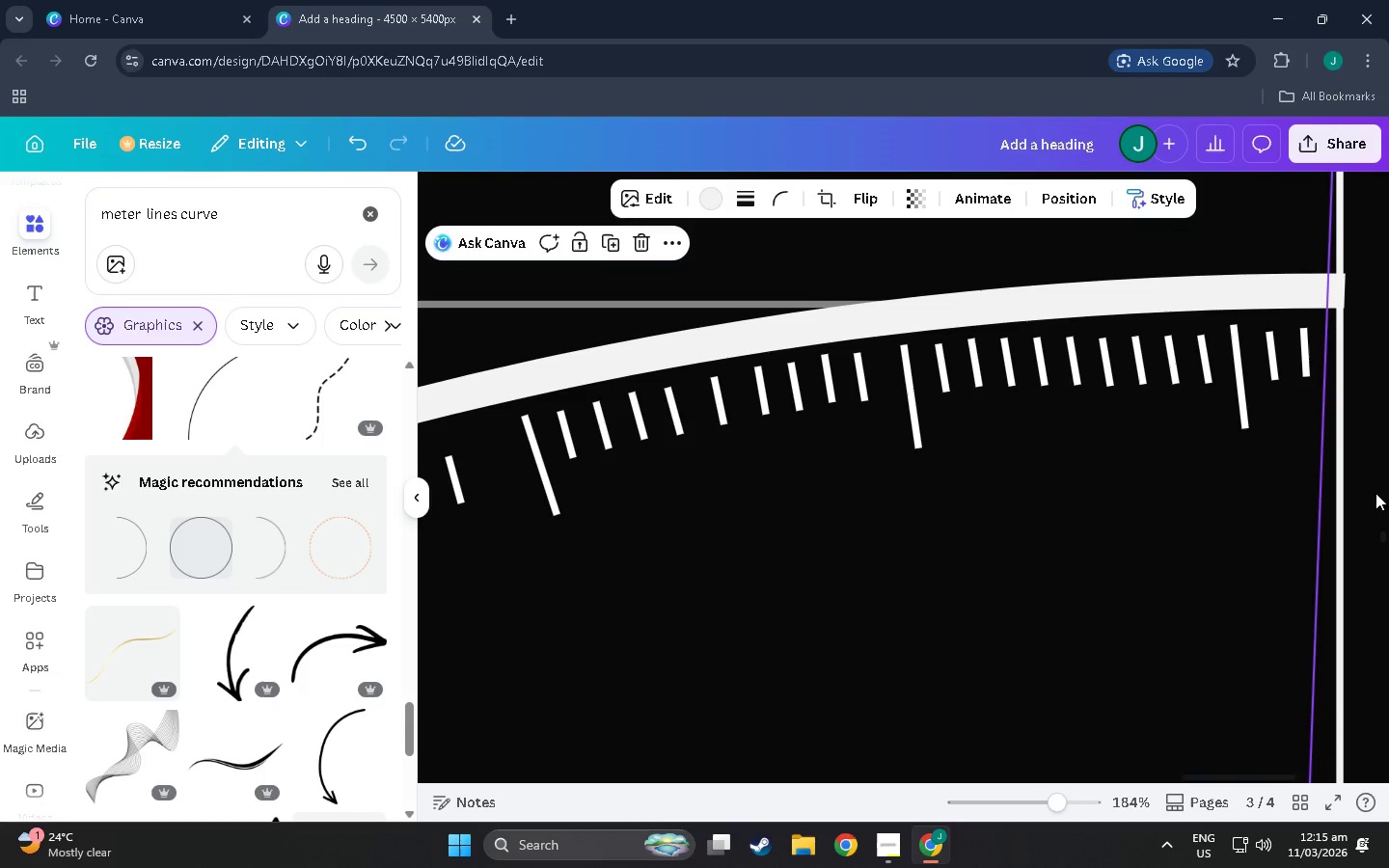 
left_click([1375, 493])
 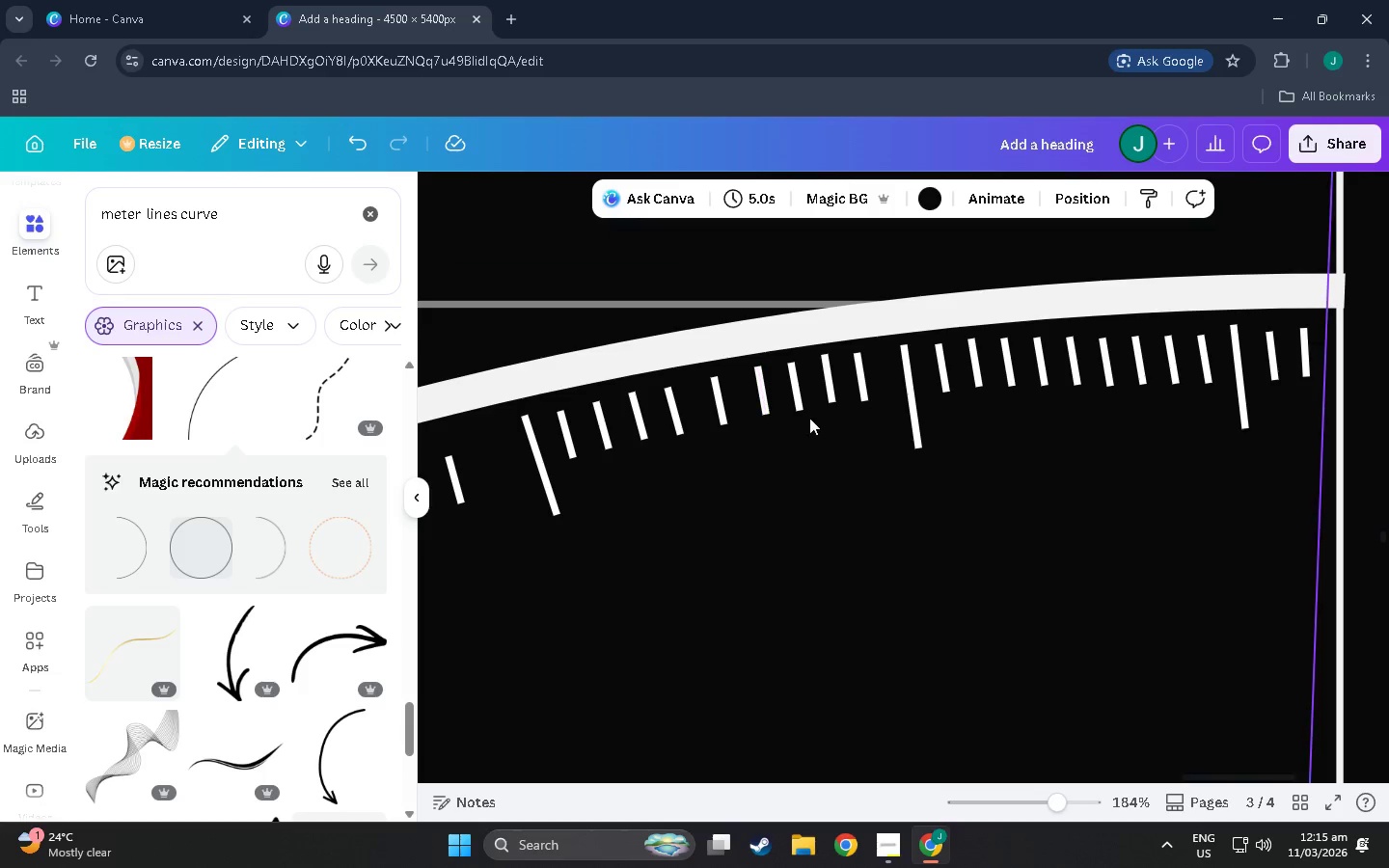 
left_click_drag(start_coordinate=[830, 386], to_coordinate=[834, 387])
 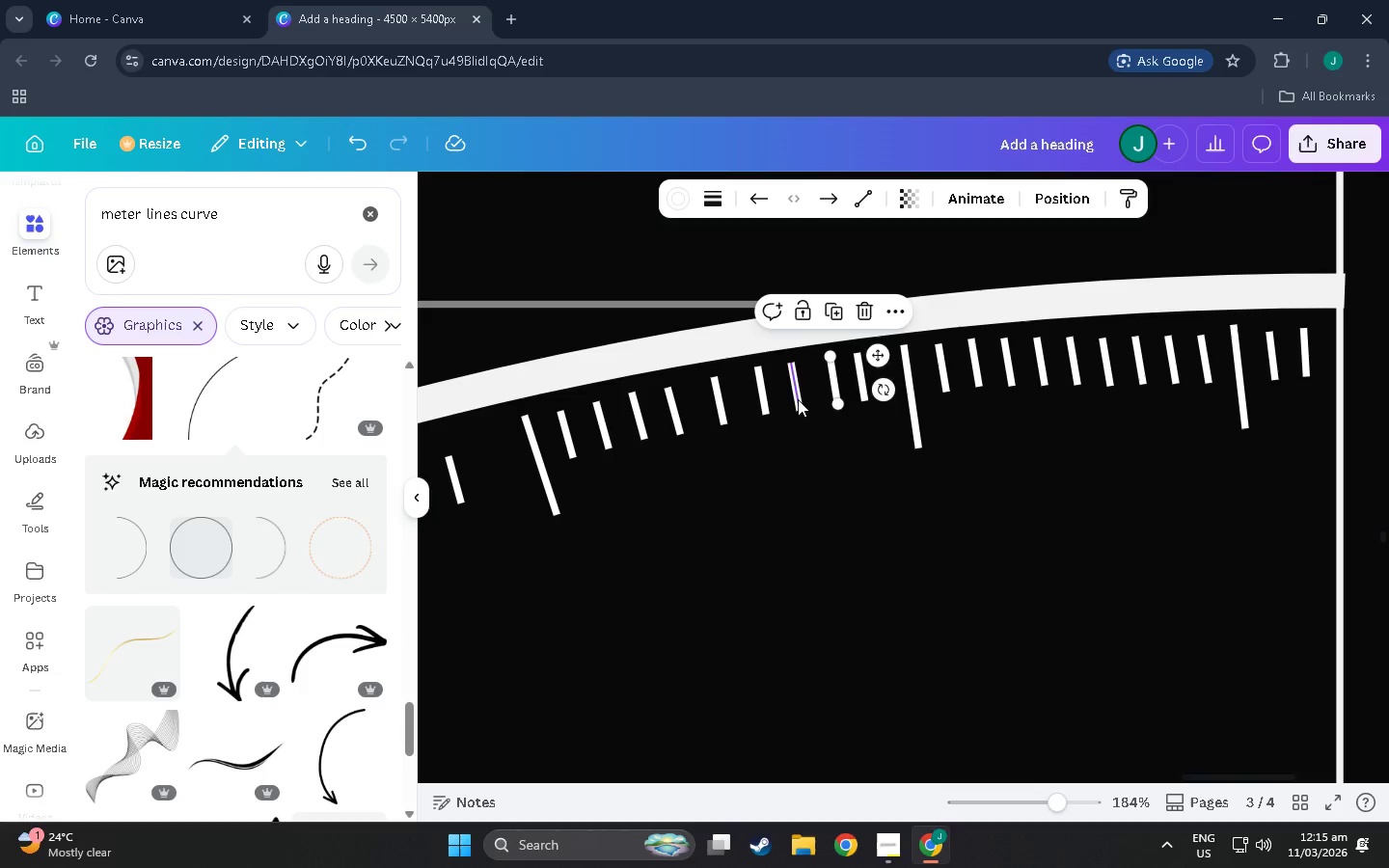 
left_click_drag(start_coordinate=[798, 399], to_coordinate=[804, 397])
 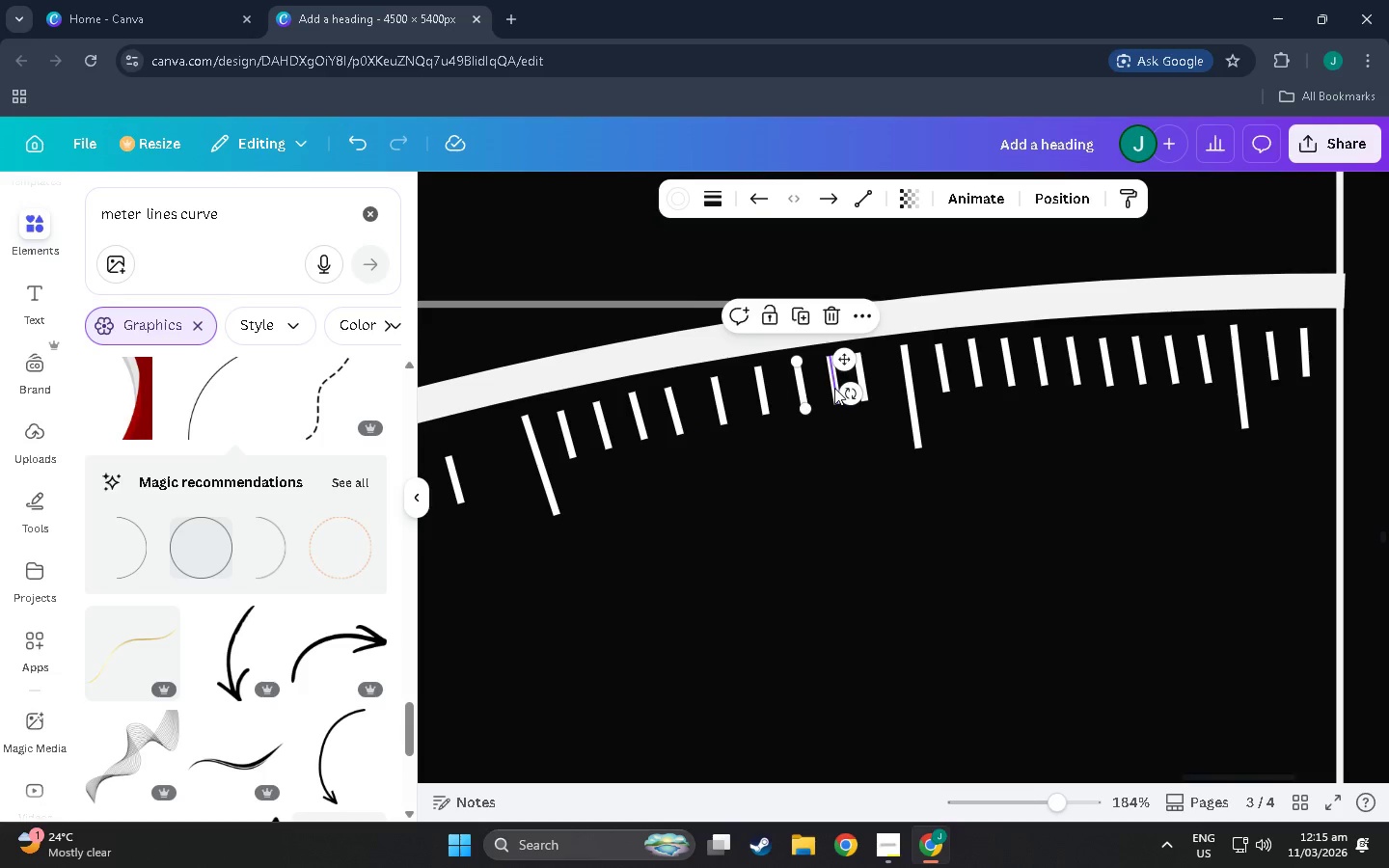 
left_click_drag(start_coordinate=[834, 388], to_coordinate=[830, 388])
 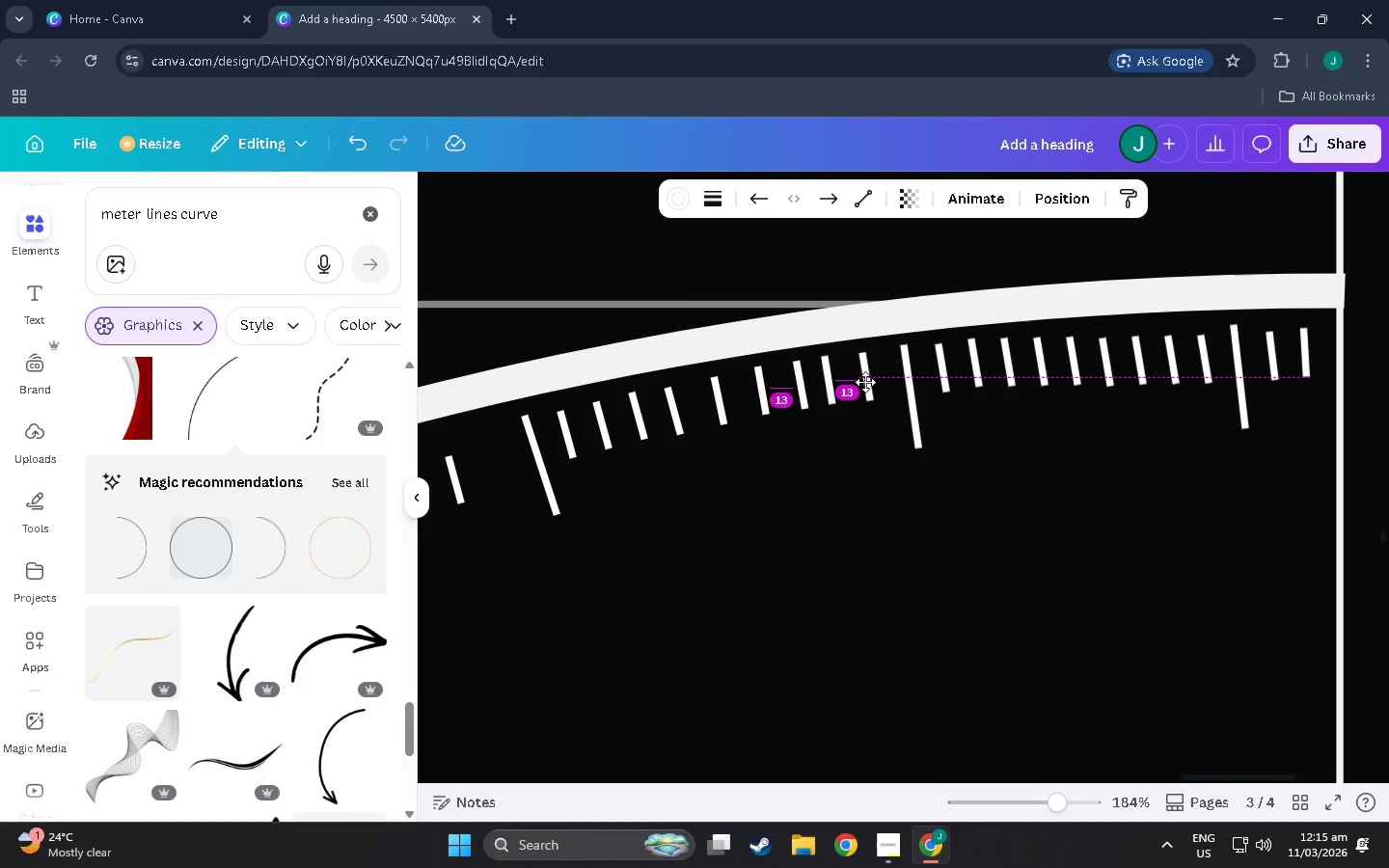 
wait(7.71)
 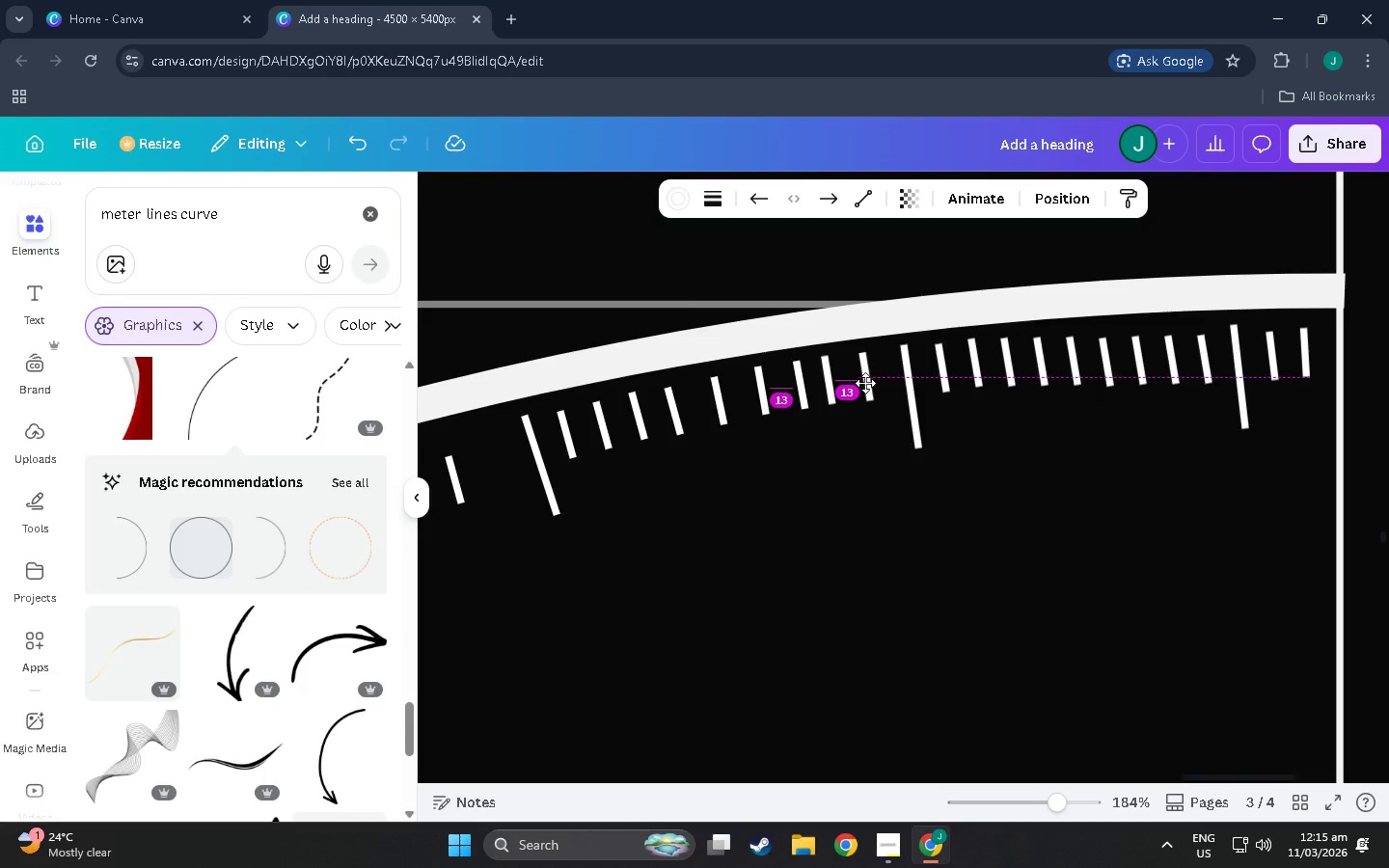 
mouse_move([748, 401])
 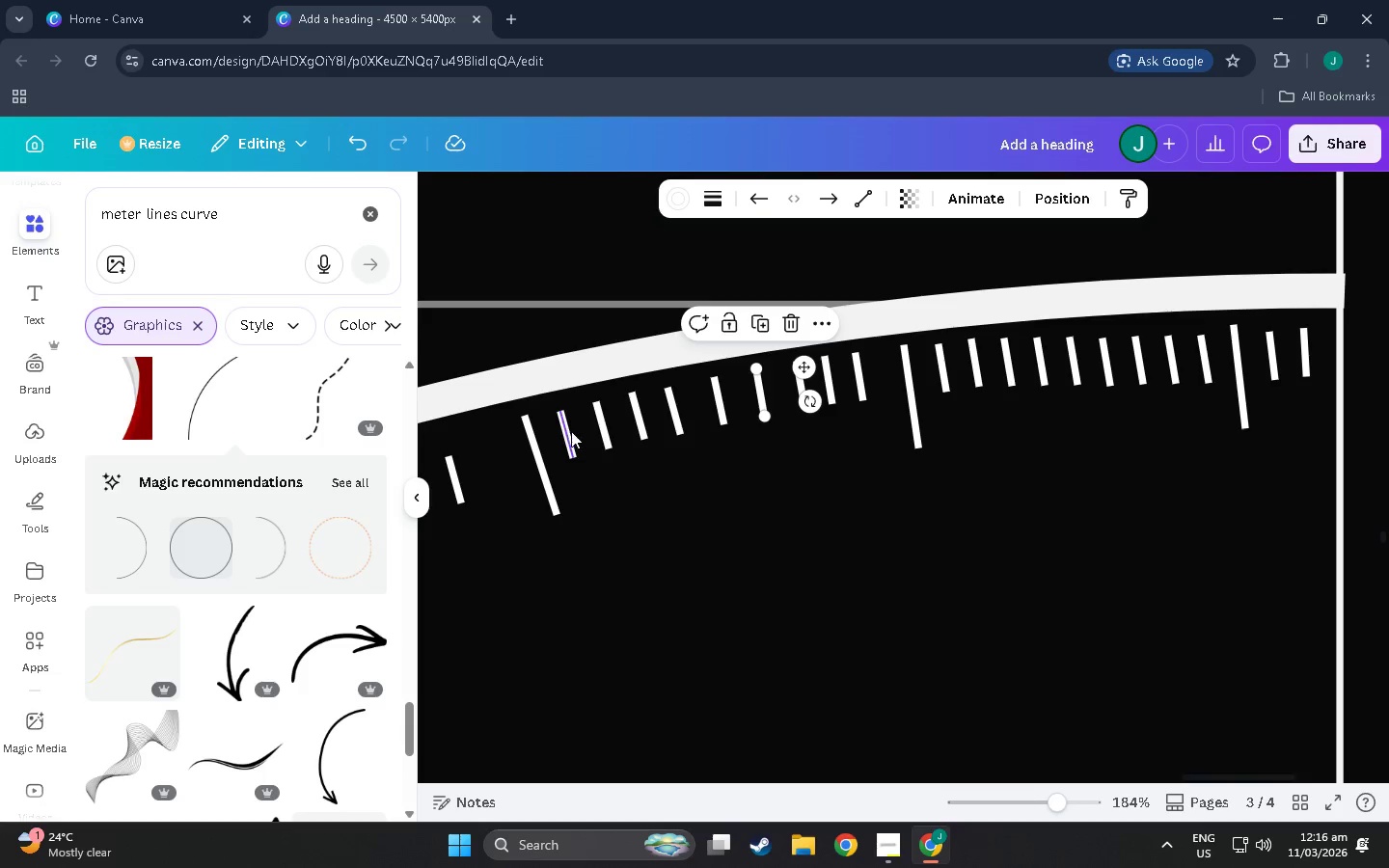 
left_click_drag(start_coordinate=[600, 423], to_coordinate=[590, 422])
 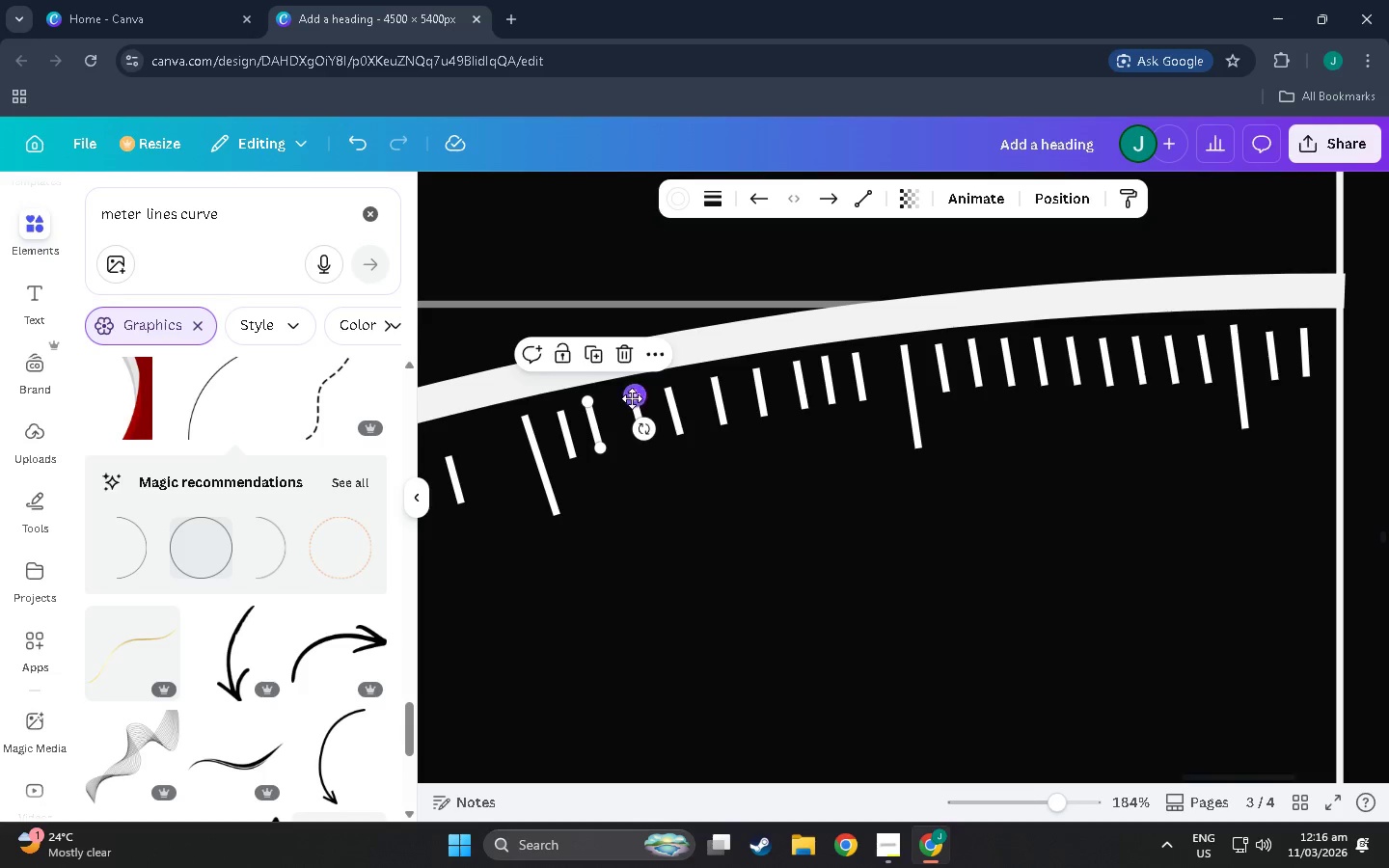 
left_click_drag(start_coordinate=[639, 395], to_coordinate=[625, 401])
 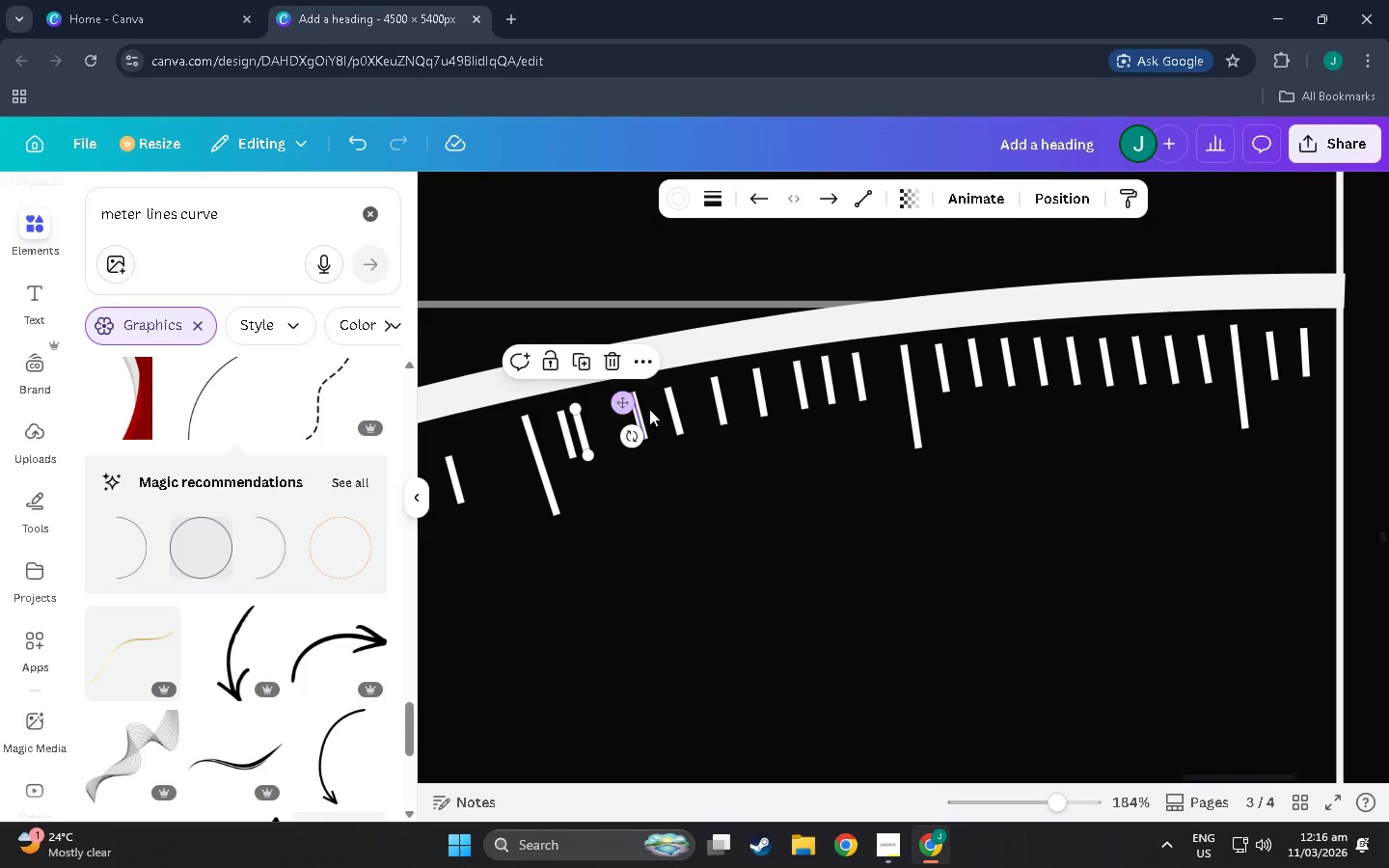 
key(Control+Z)
 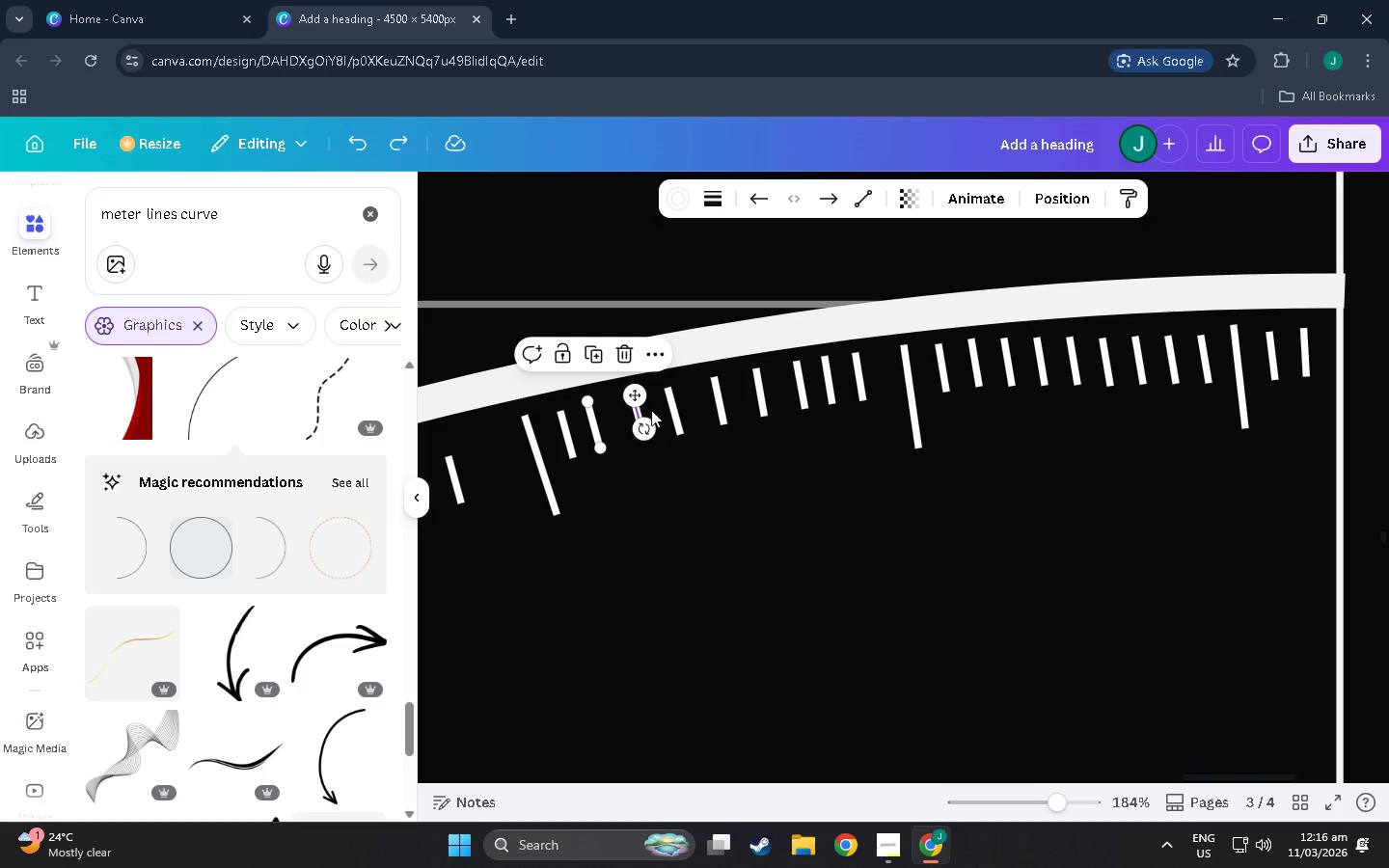 
key(Control+X)
 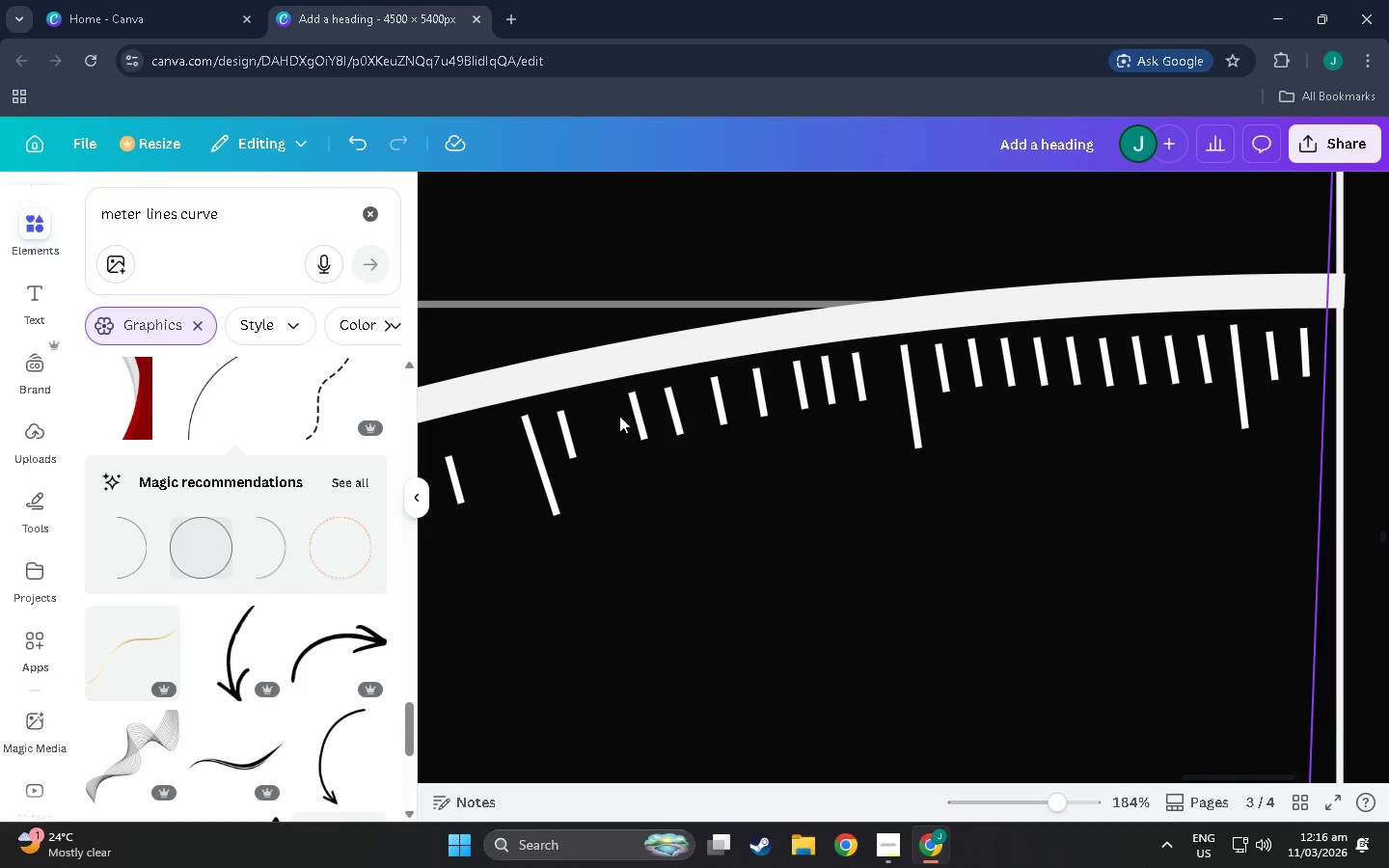 
left_click([637, 411])
 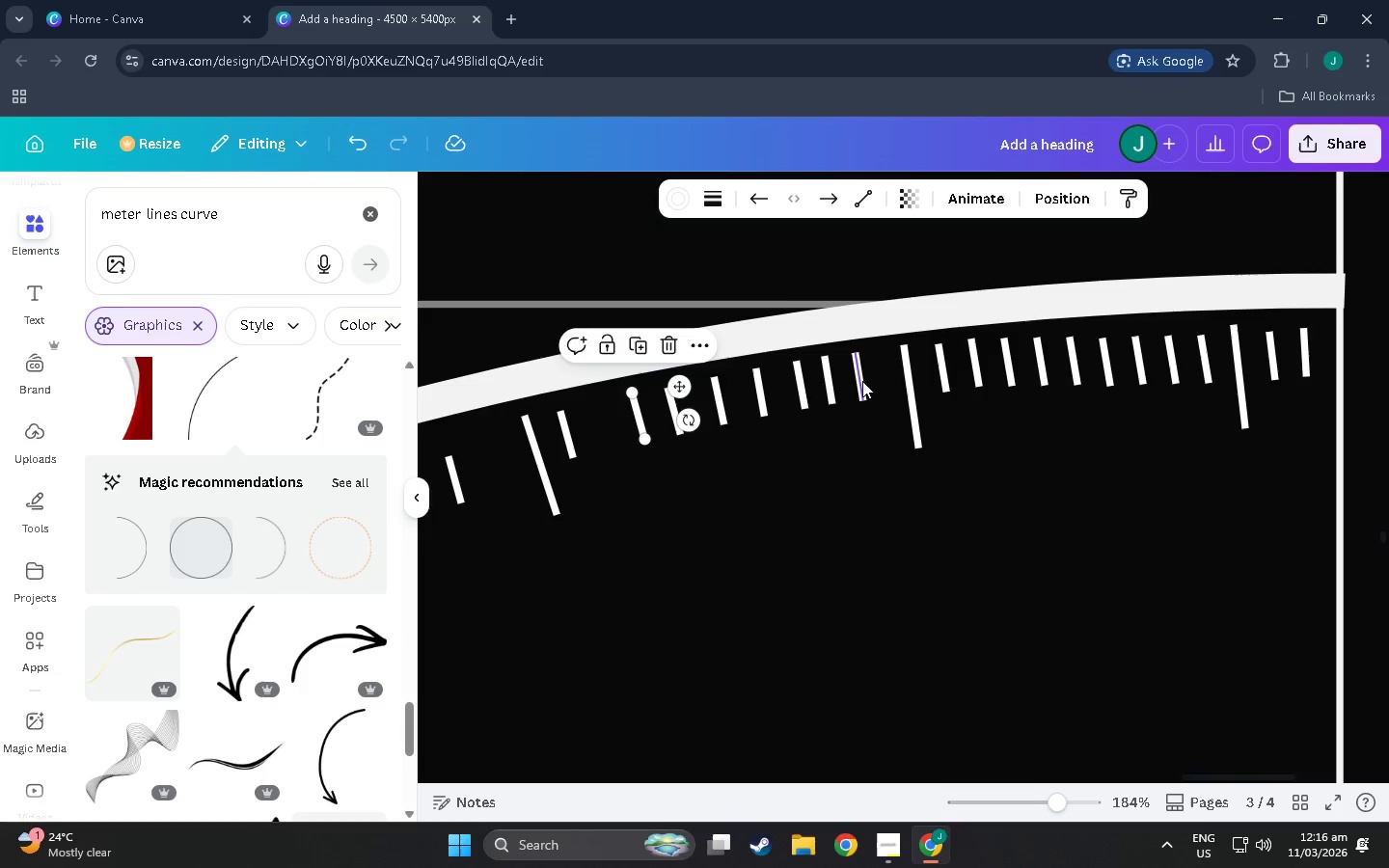 
left_click_drag(start_coordinate=[855, 380], to_coordinate=[861, 376])
 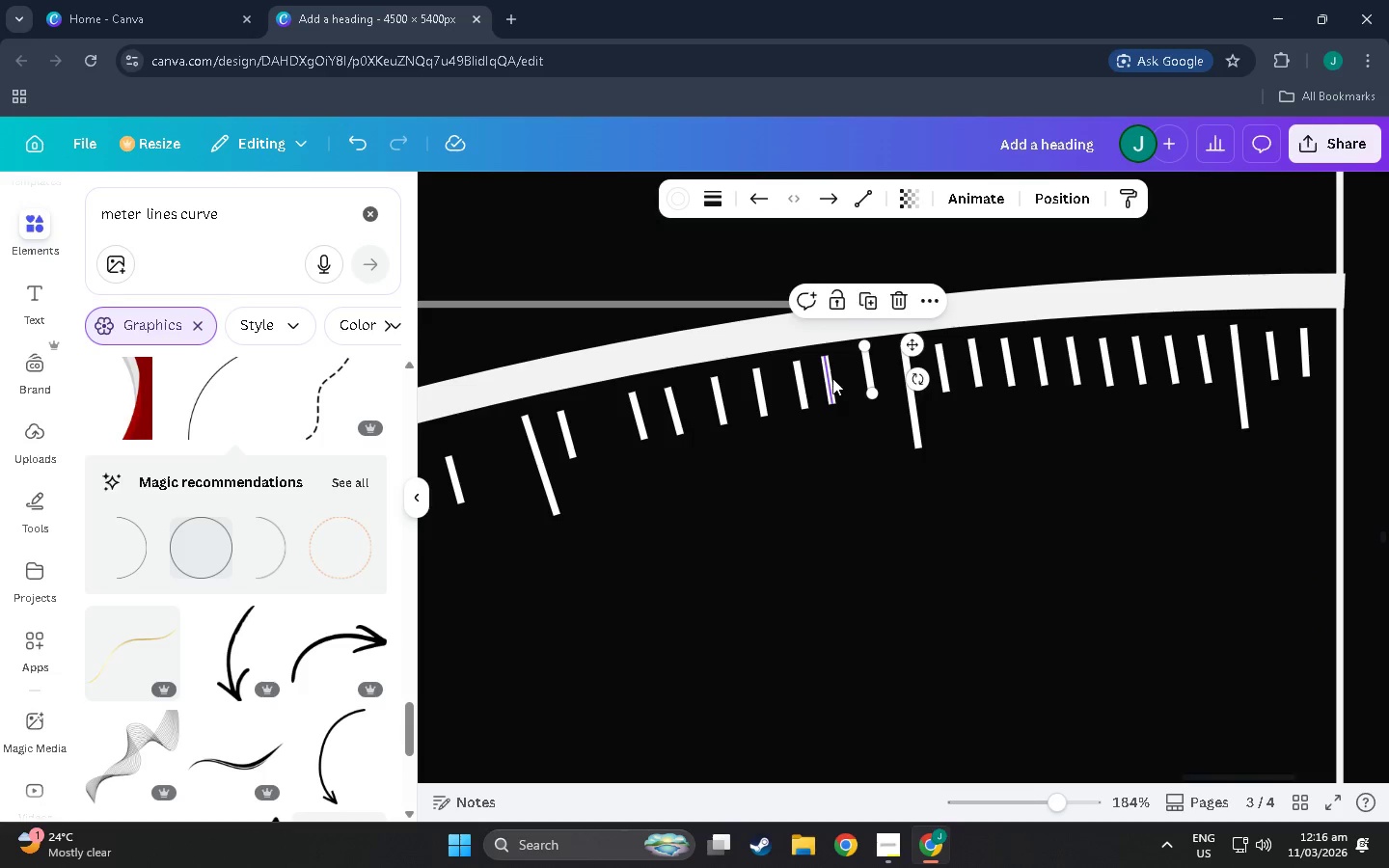 
left_click_drag(start_coordinate=[832, 378], to_coordinate=[846, 384])
 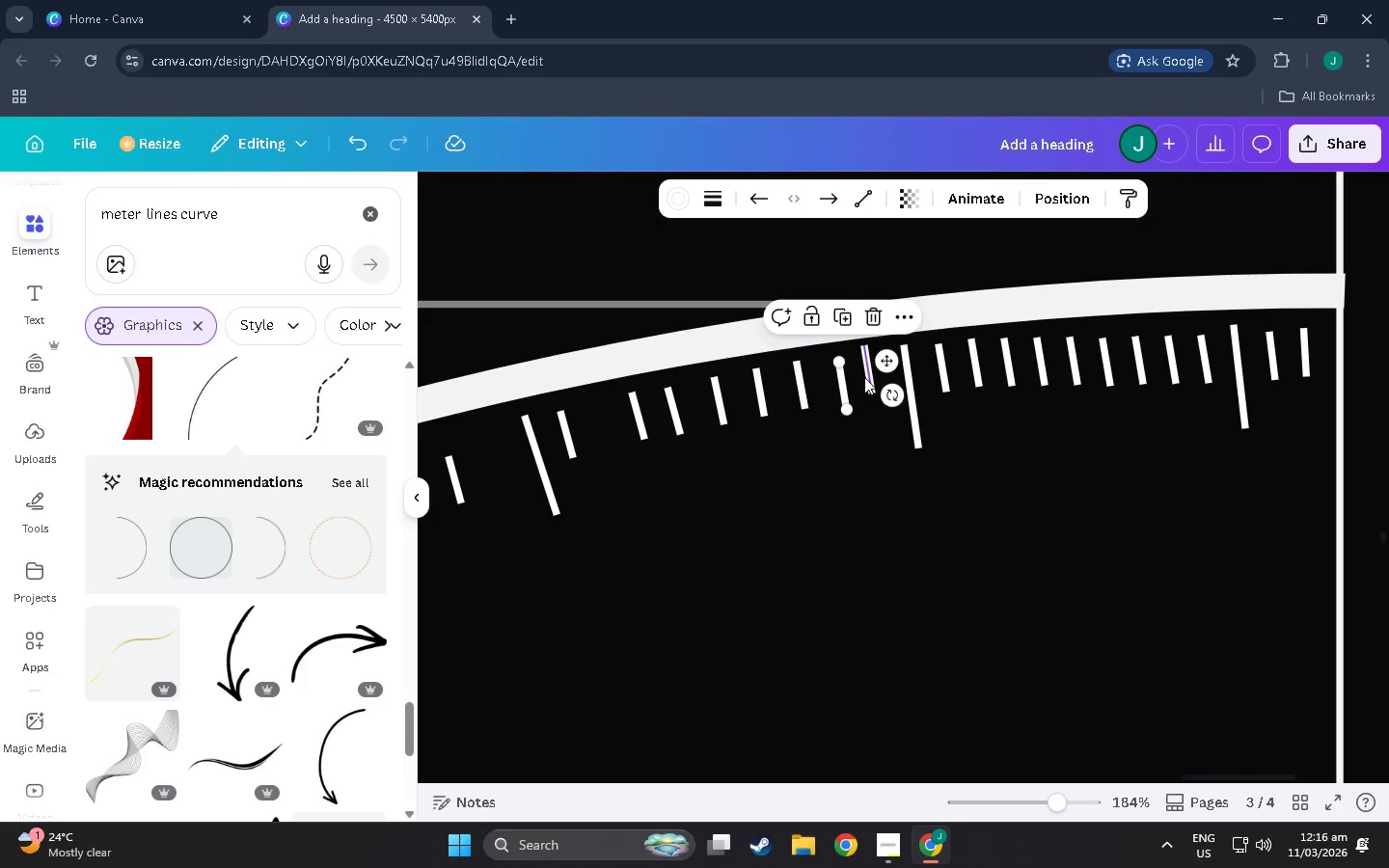 
left_click_drag(start_coordinate=[864, 377], to_coordinate=[872, 384])
 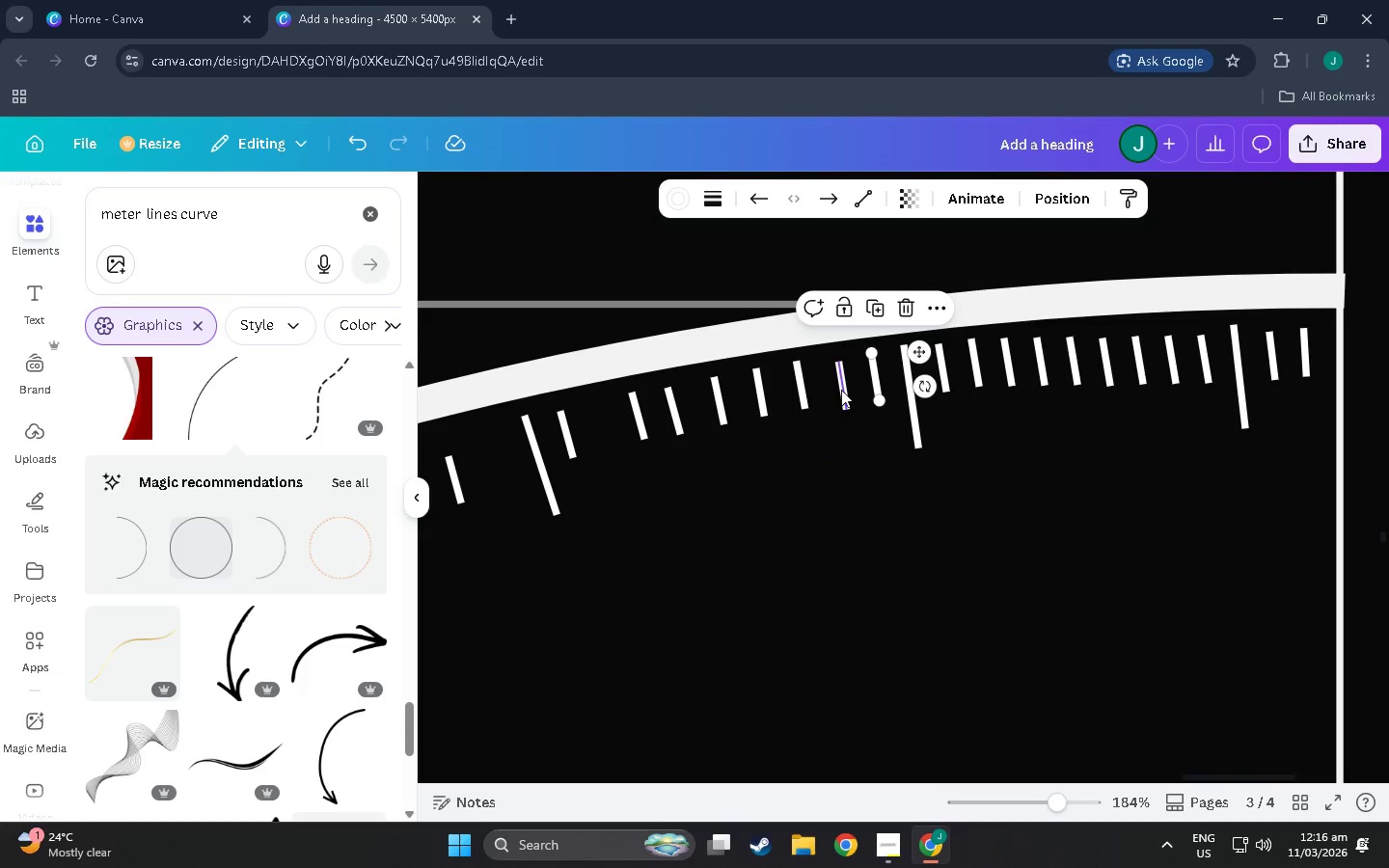 
left_click_drag(start_coordinate=[841, 390], to_coordinate=[841, 384])
 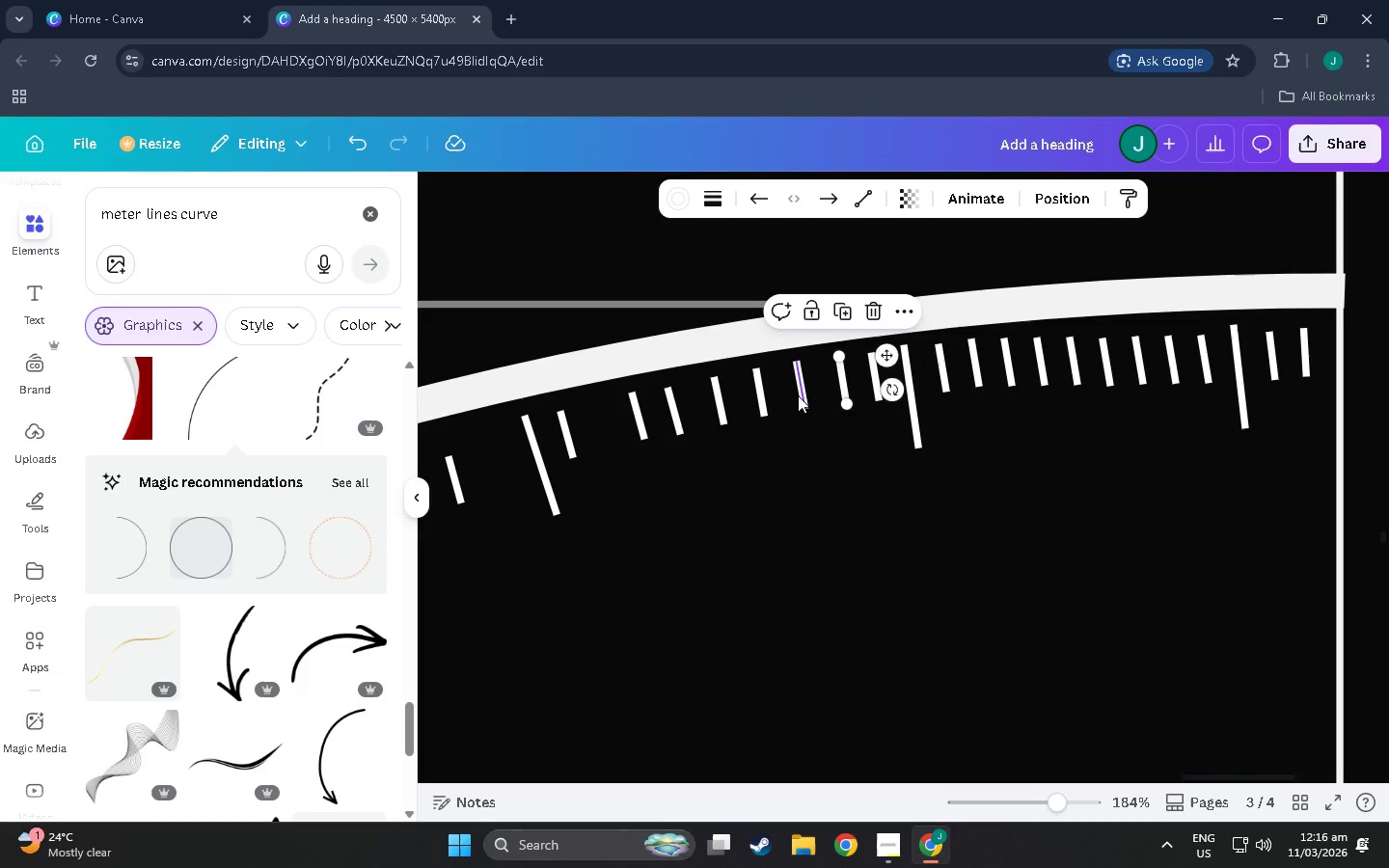 
left_click_drag(start_coordinate=[798, 395], to_coordinate=[806, 395])
 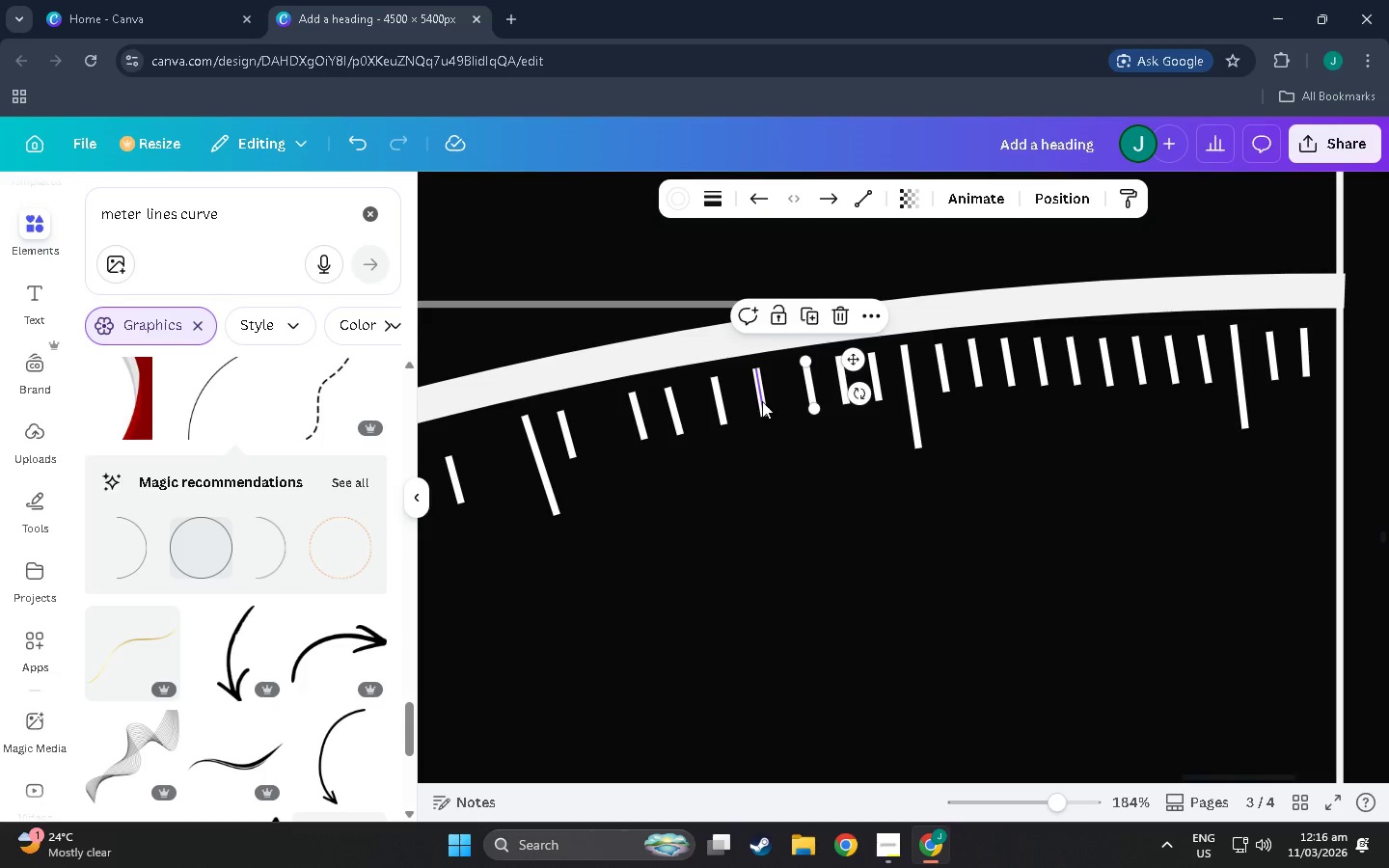 
left_click_drag(start_coordinate=[762, 401], to_coordinate=[776, 401])
 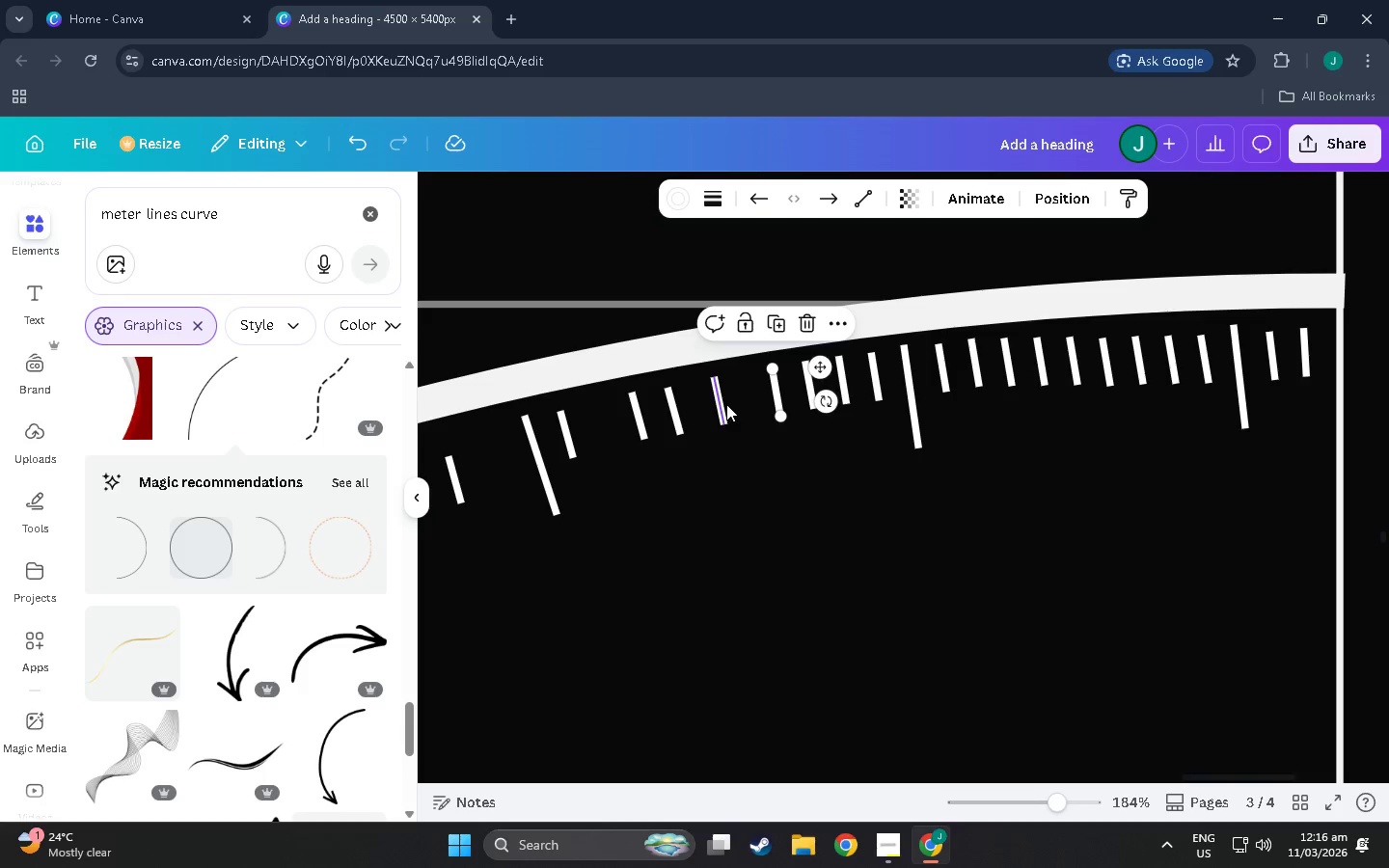 
left_click_drag(start_coordinate=[723, 404], to_coordinate=[747, 399])
 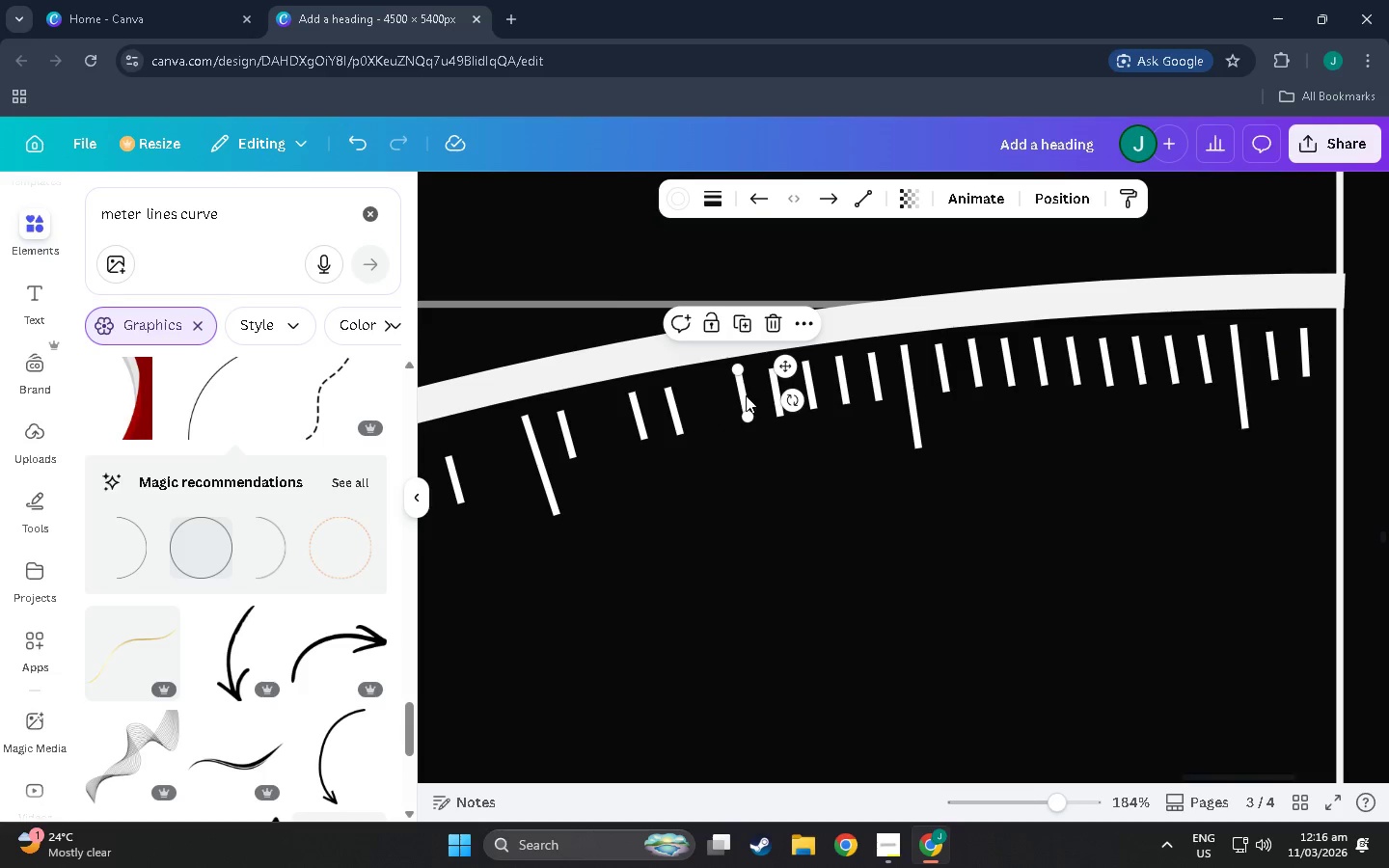 
left_click_drag(start_coordinate=[746, 395], to_coordinate=[746, 405])
 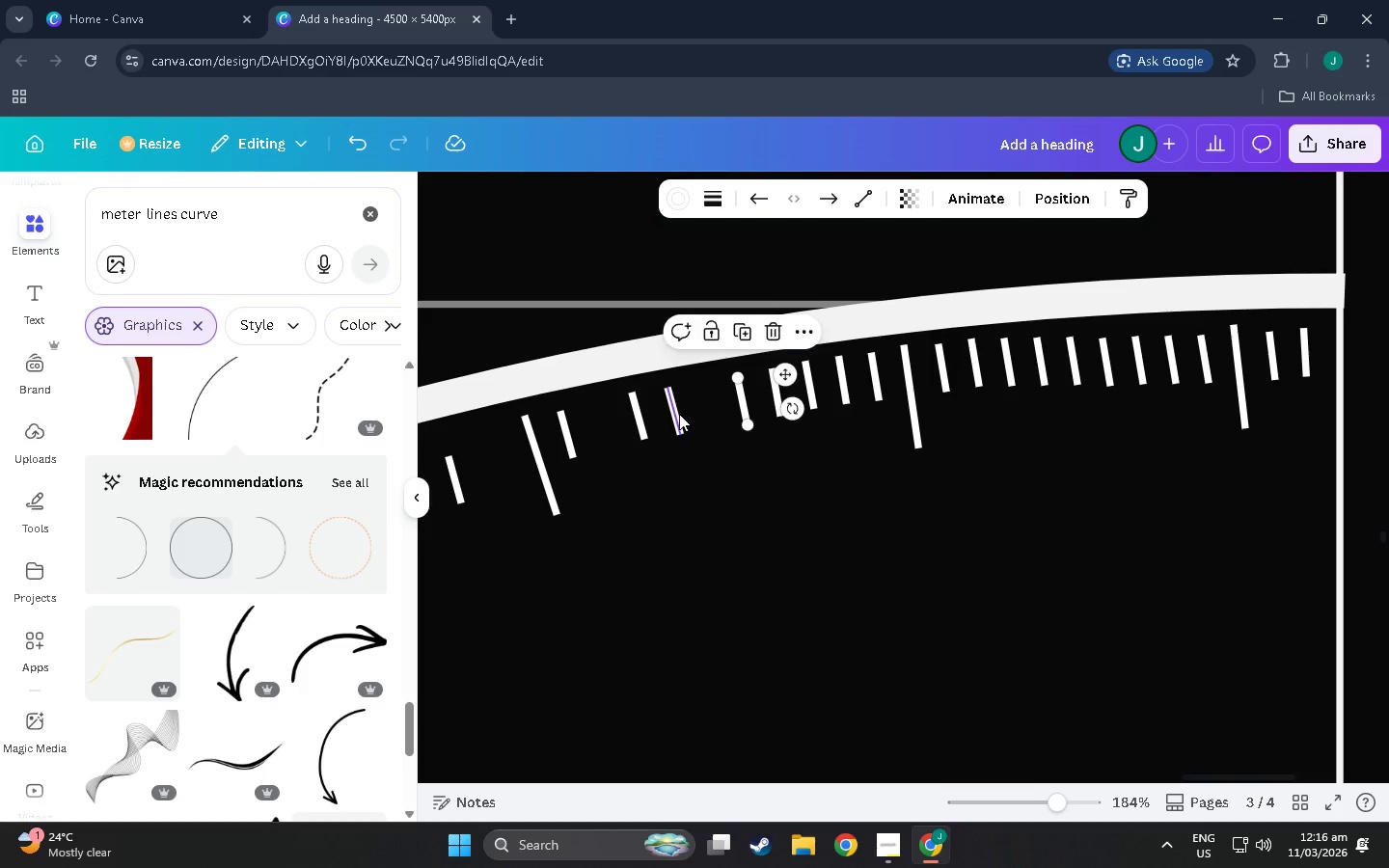 
left_click_drag(start_coordinate=[679, 414], to_coordinate=[712, 413])
 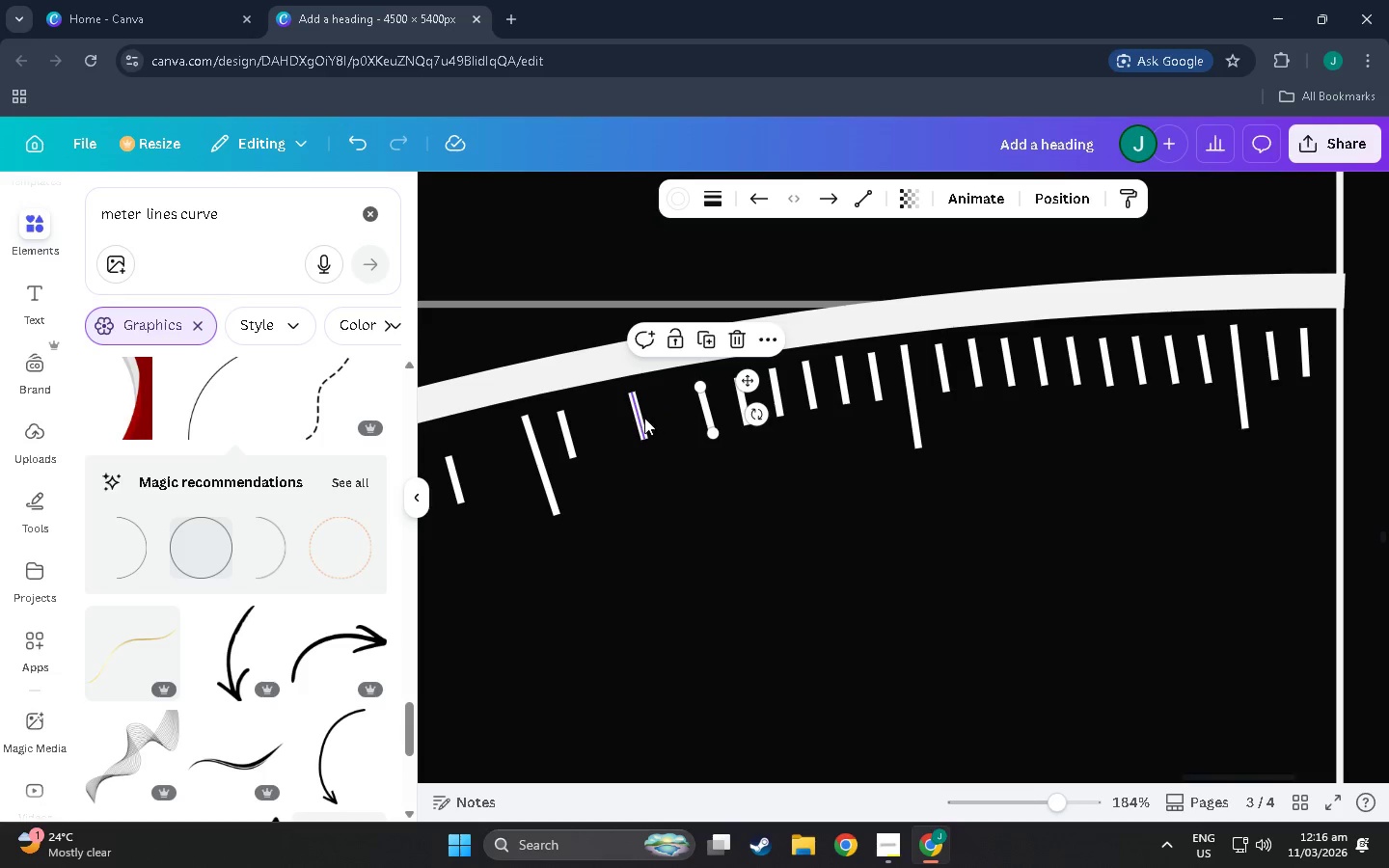 
left_click_drag(start_coordinate=[643, 418], to_coordinate=[680, 420])
 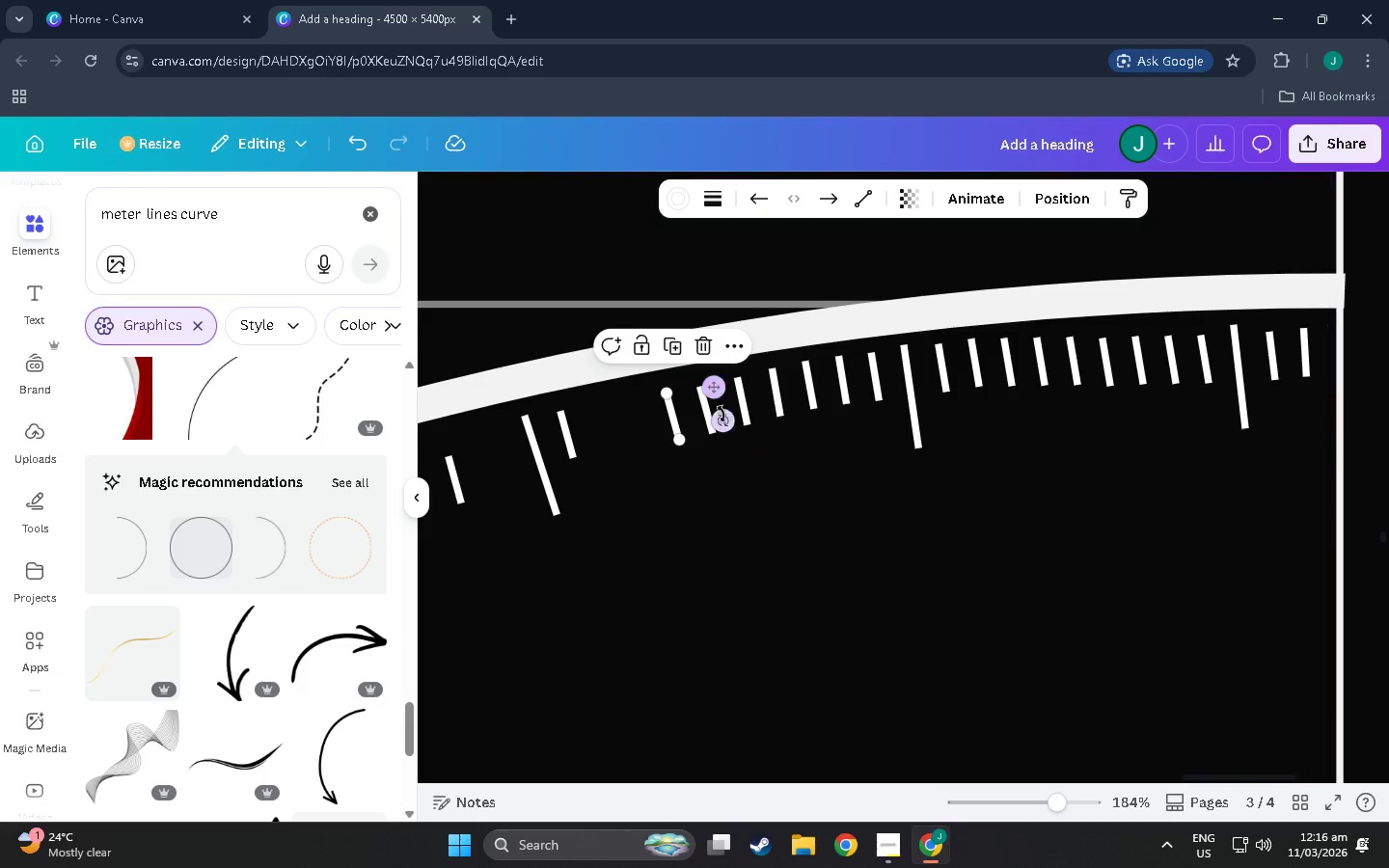 
left_click_drag(start_coordinate=[723, 418], to_coordinate=[749, 416])
 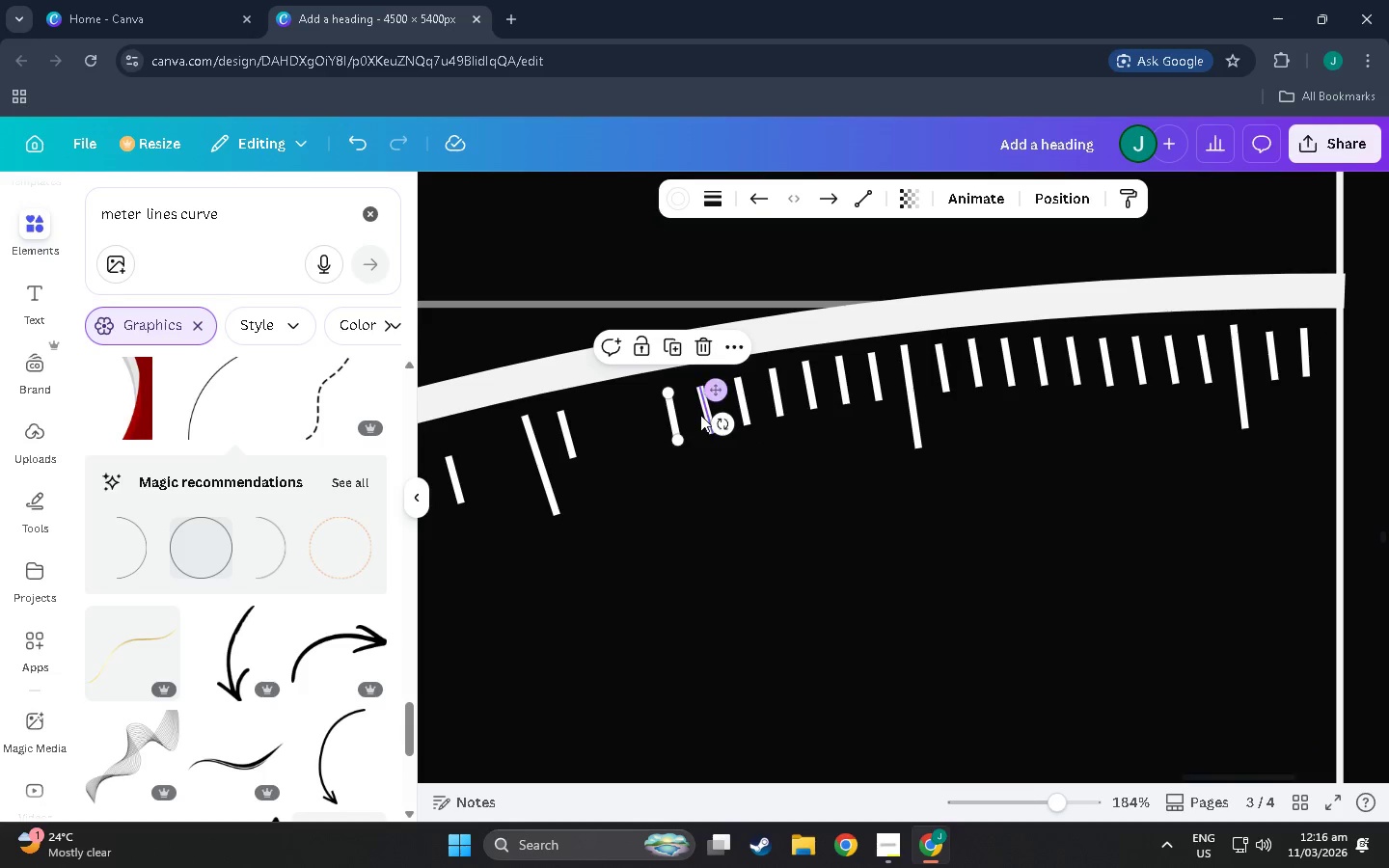 
left_click([700, 414])
 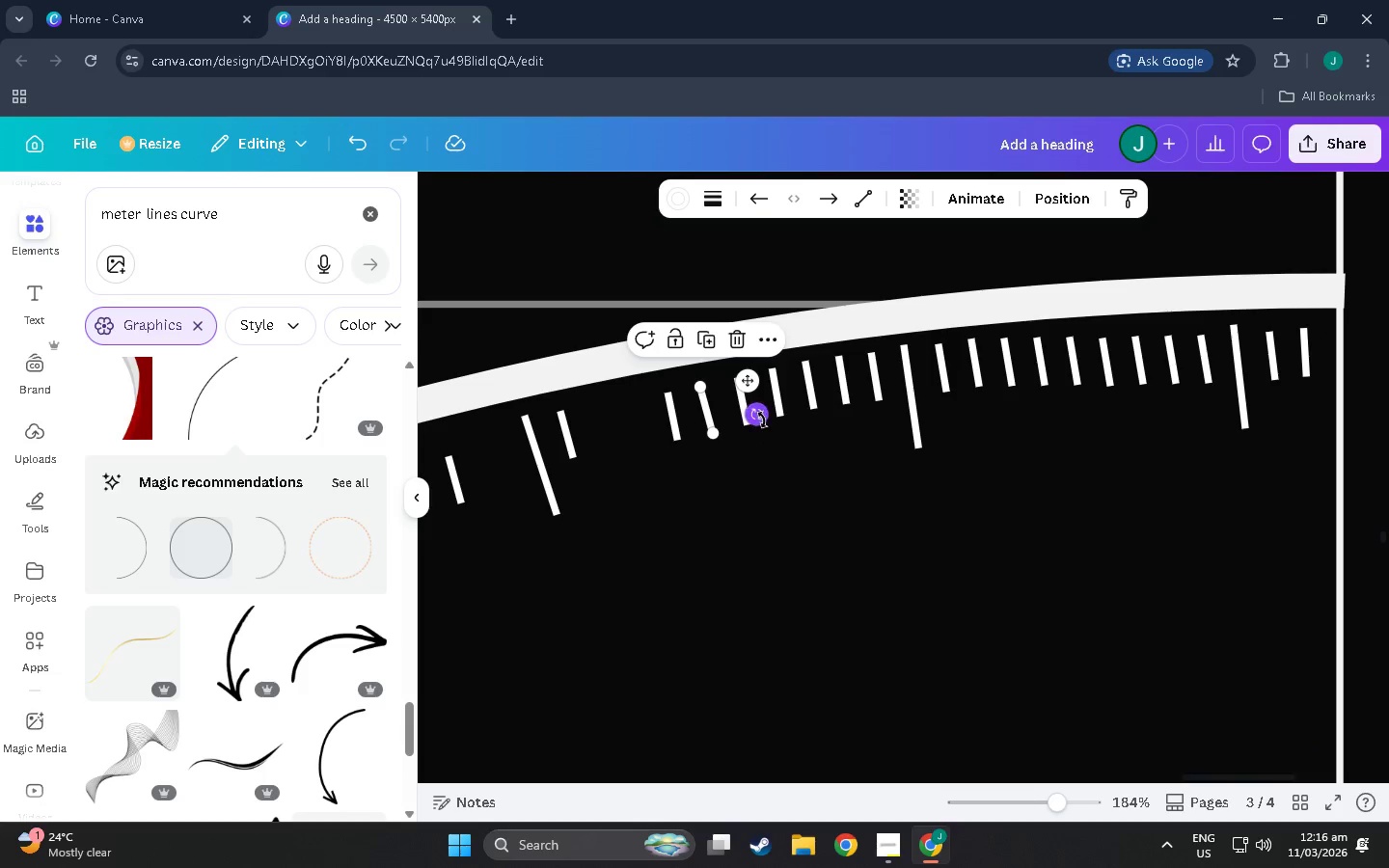 
left_click_drag(start_coordinate=[763, 418], to_coordinate=[784, 416])
 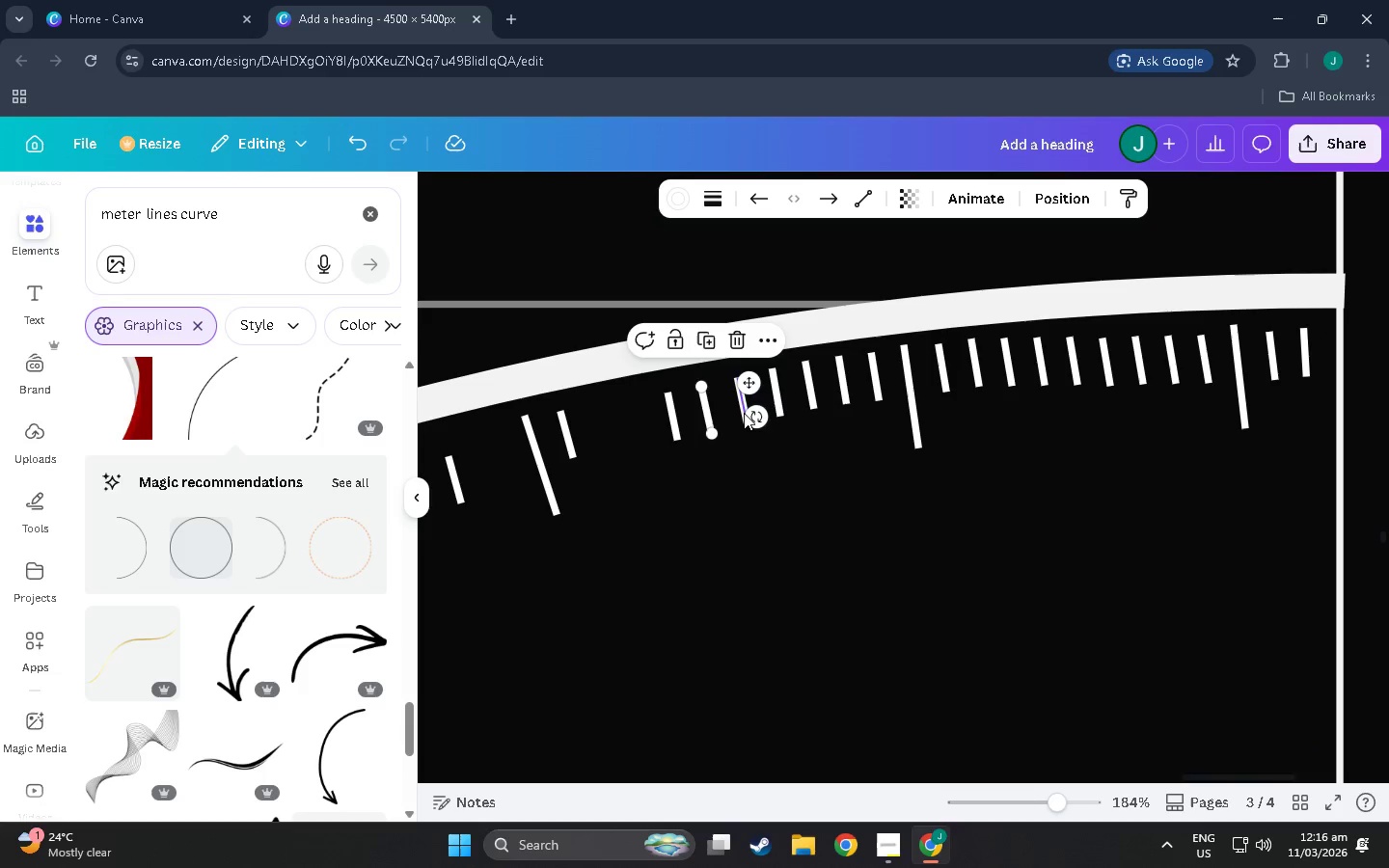 
mouse_move([728, 395])
 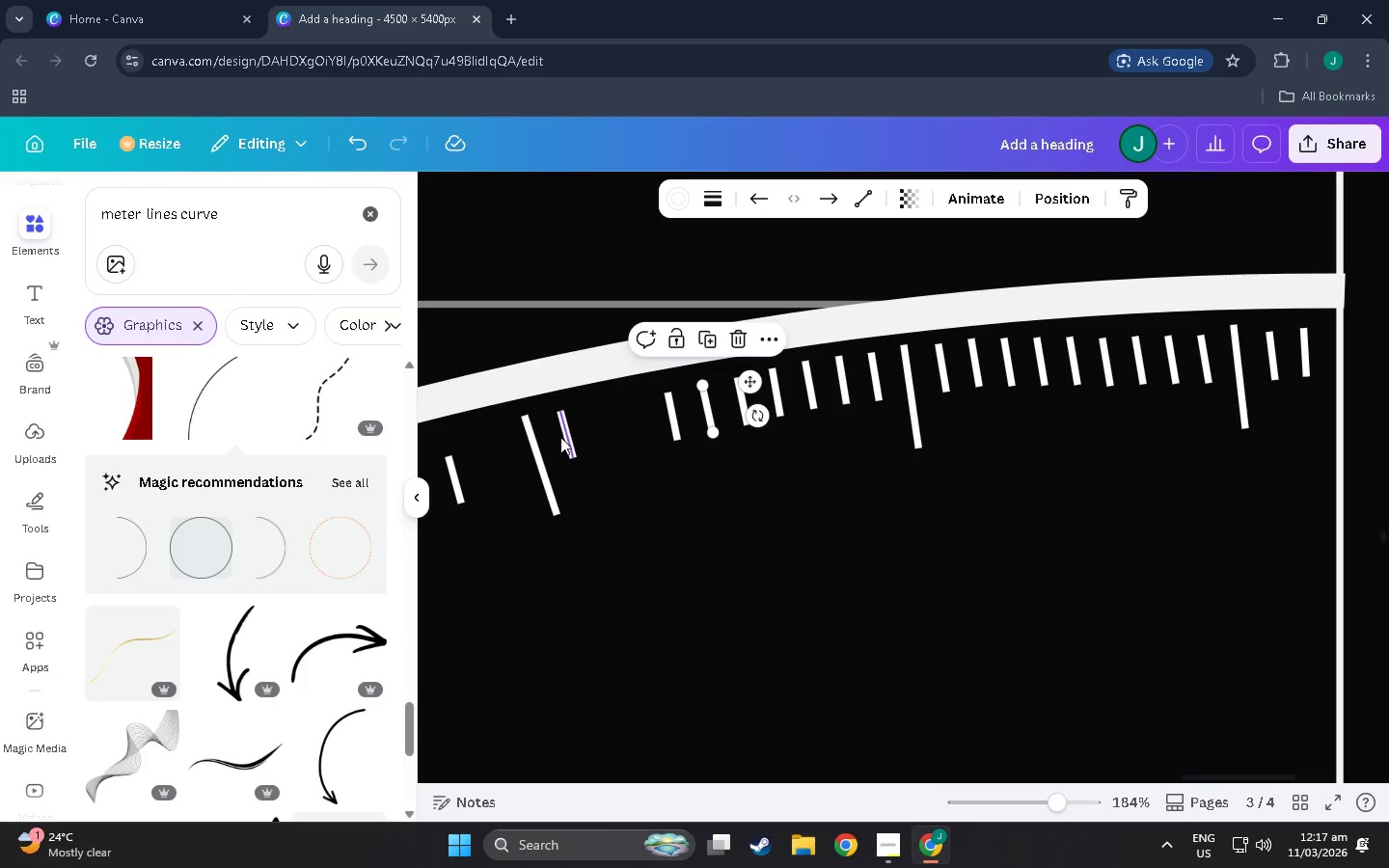 
left_click_drag(start_coordinate=[569, 439], to_coordinate=[647, 429])
 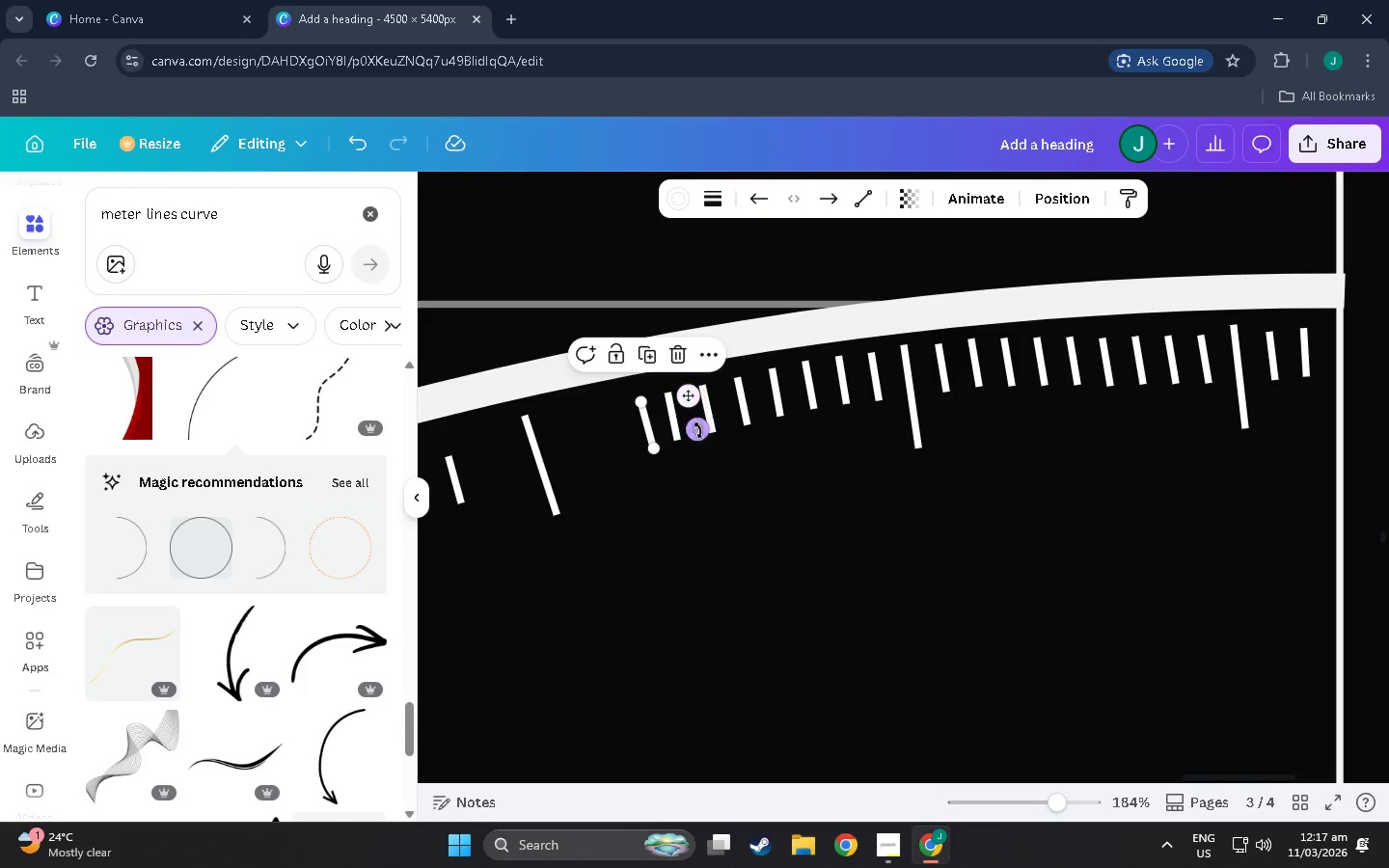 
left_click_drag(start_coordinate=[701, 432], to_coordinate=[706, 434])
 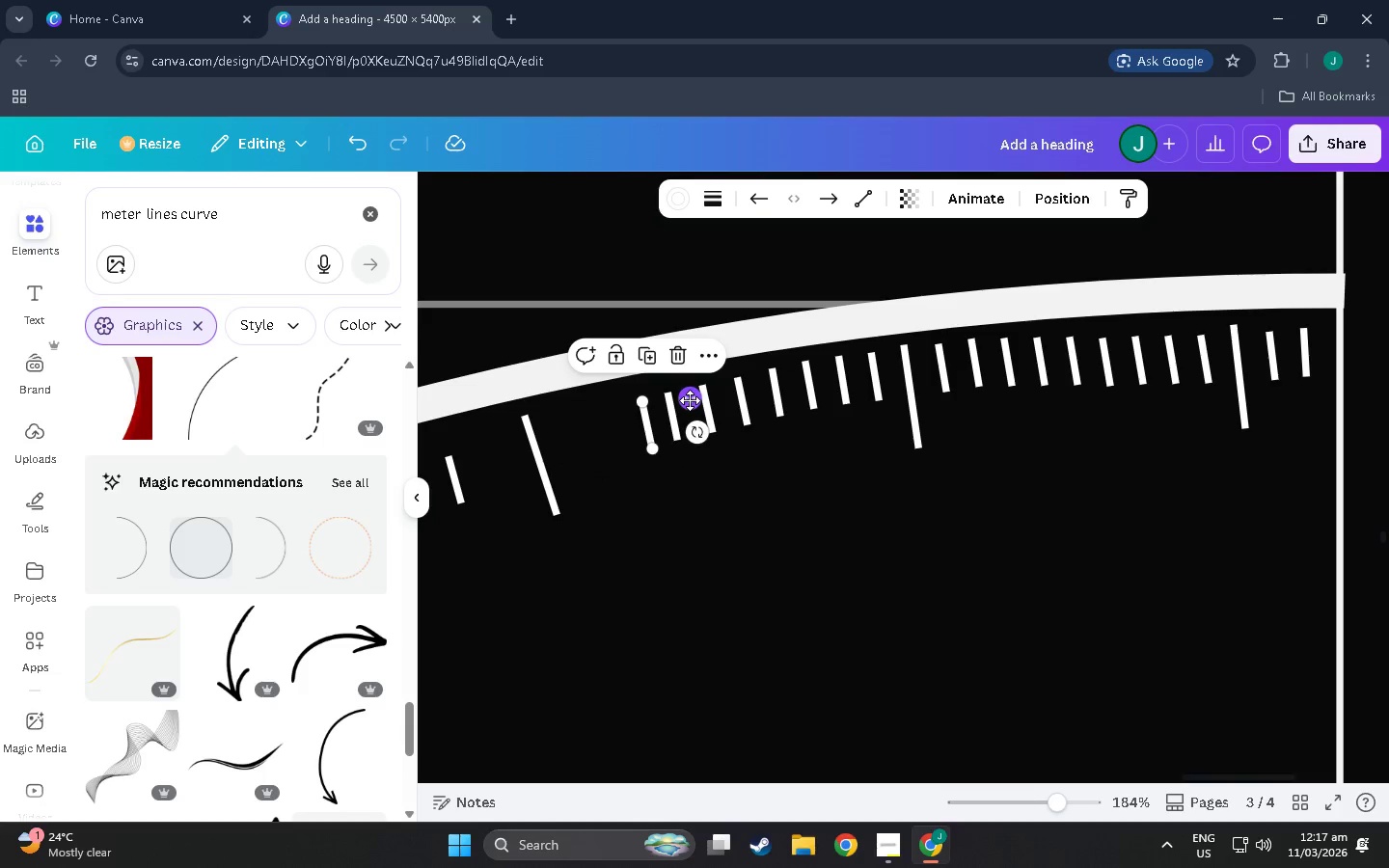 
left_click_drag(start_coordinate=[690, 400], to_coordinate=[681, 398])
 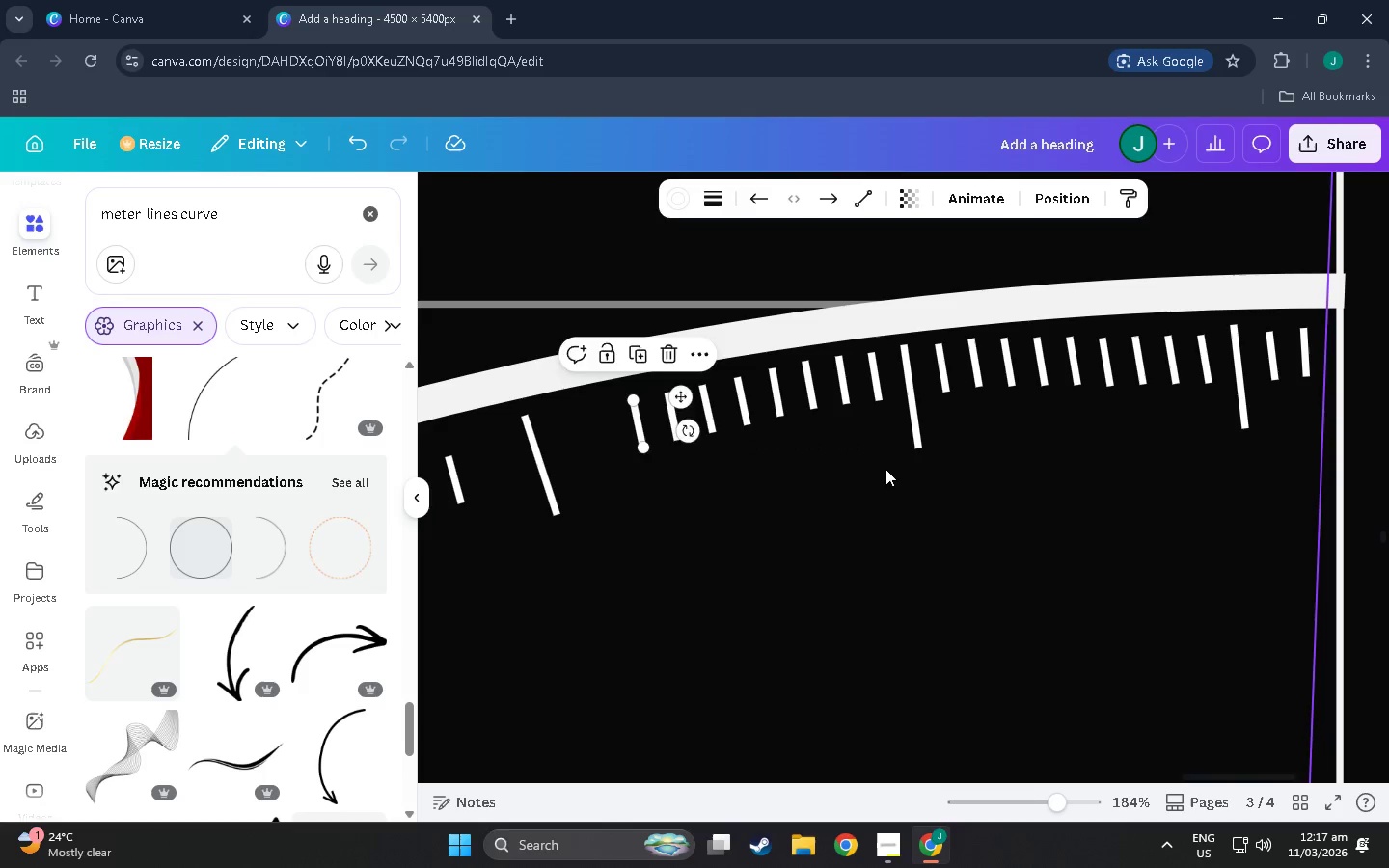 
left_click([885, 469])
 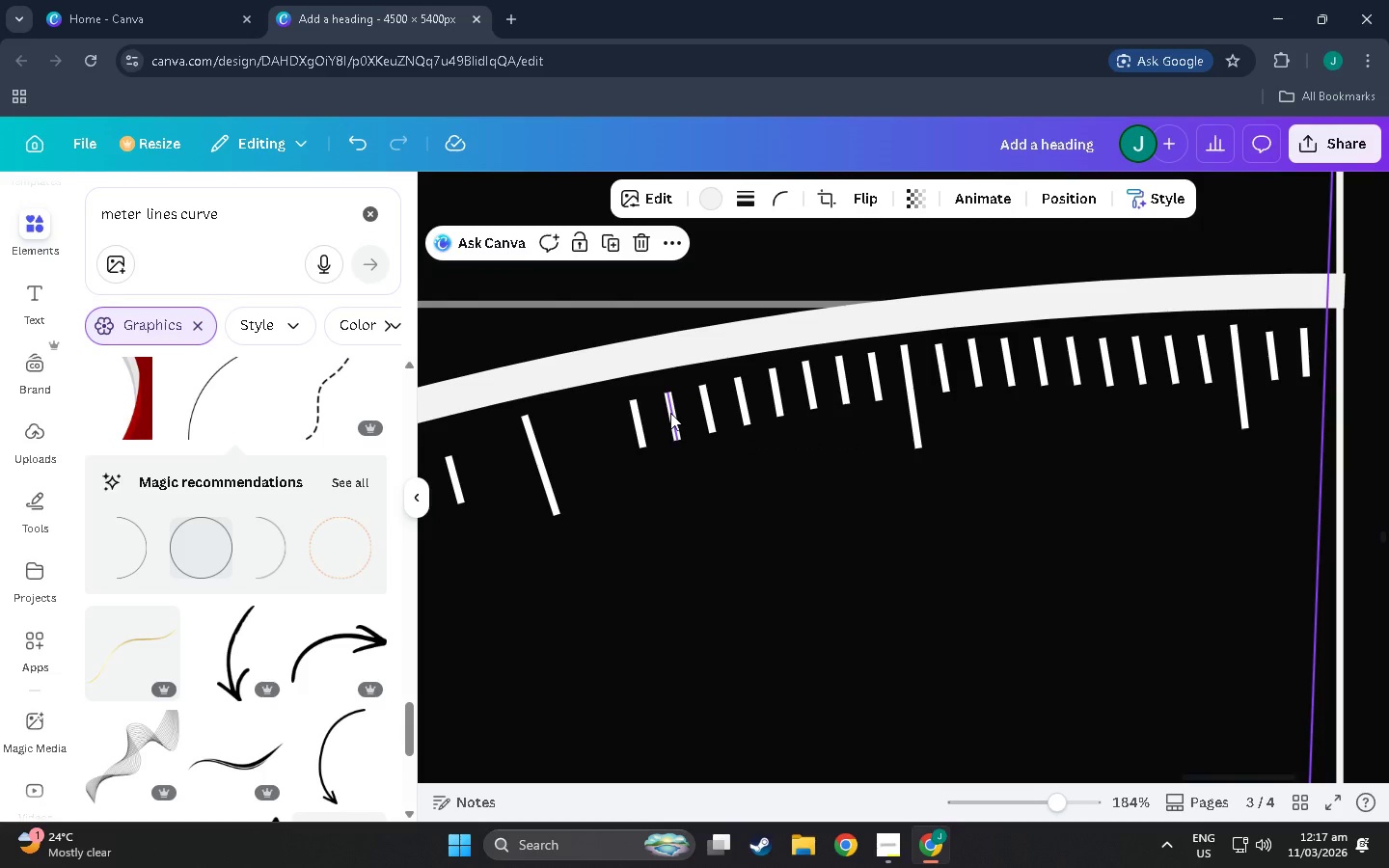 
left_click_drag(start_coordinate=[462, 470], to_coordinate=[617, 420])
 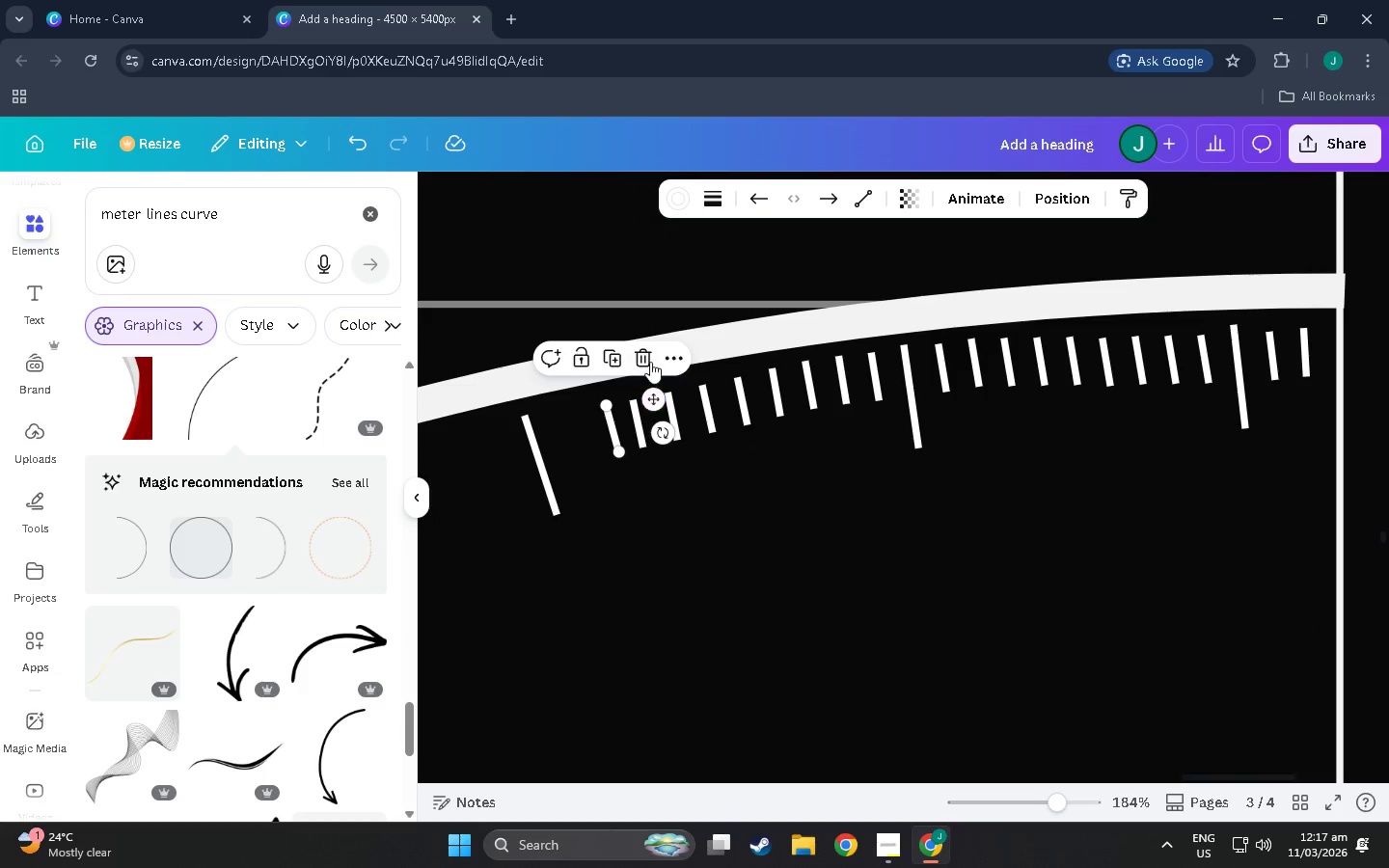 
left_click([650, 362])
 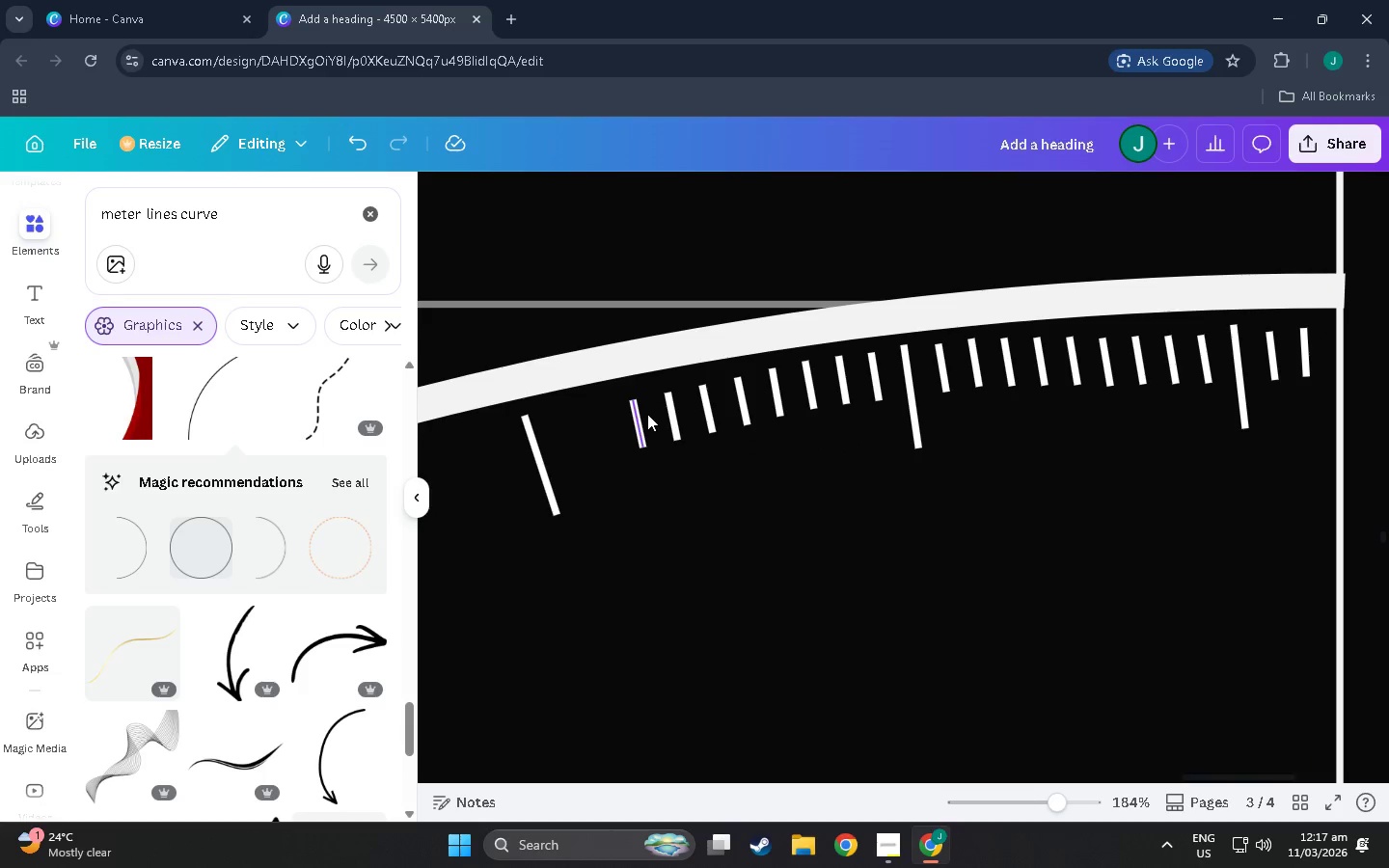 
left_click([636, 419])
 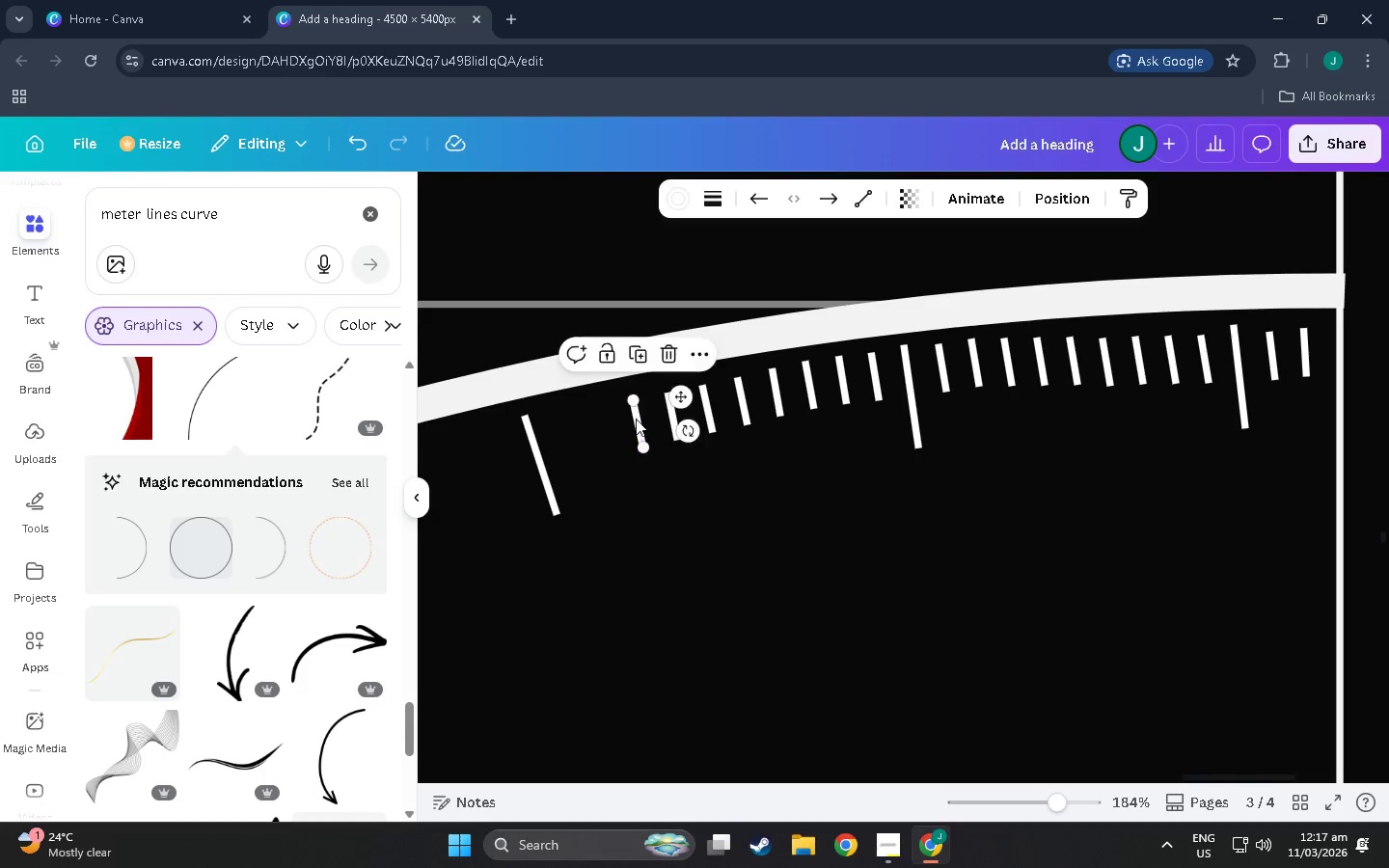 
key(Control+C)
 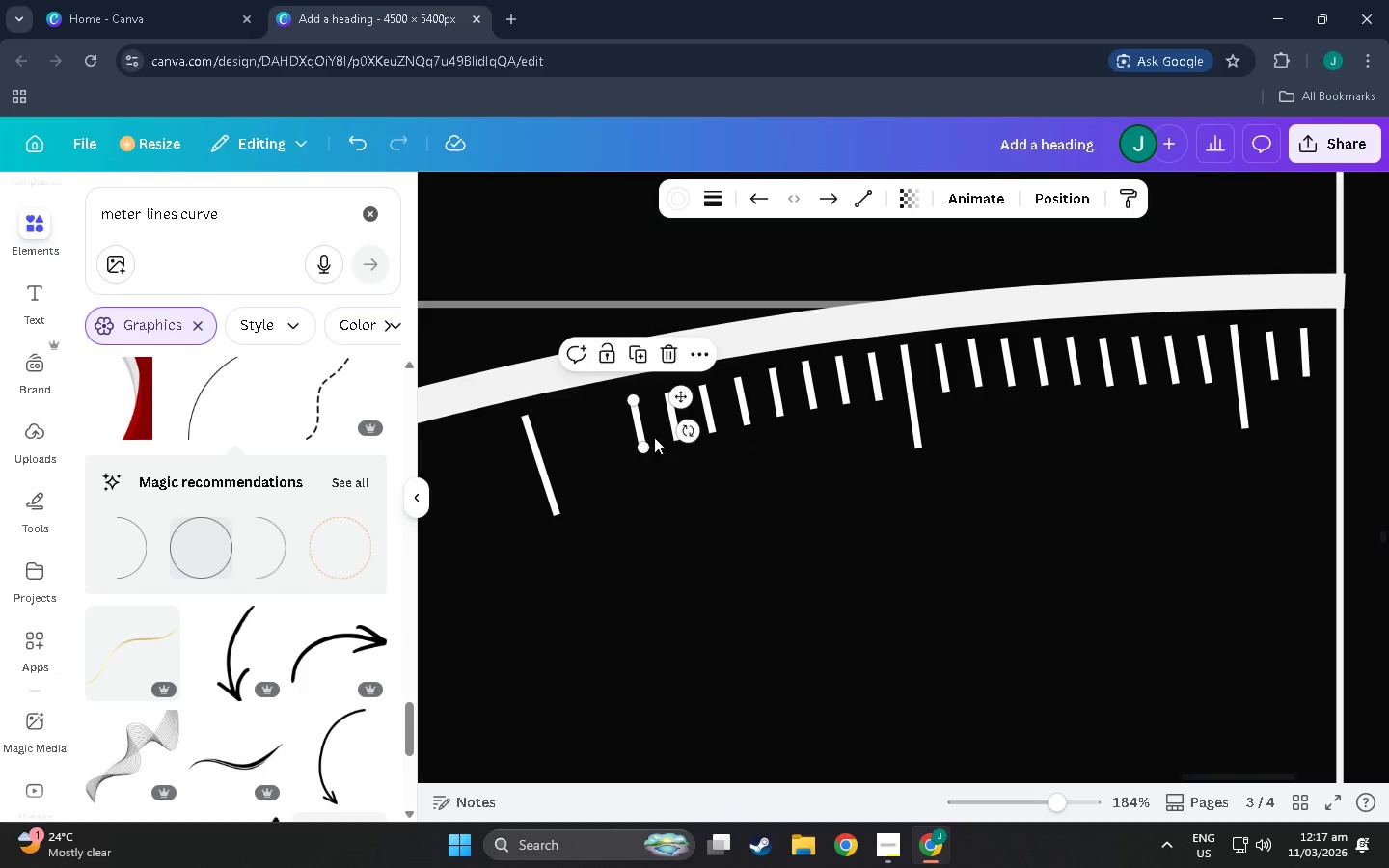 
key(Control+V)
 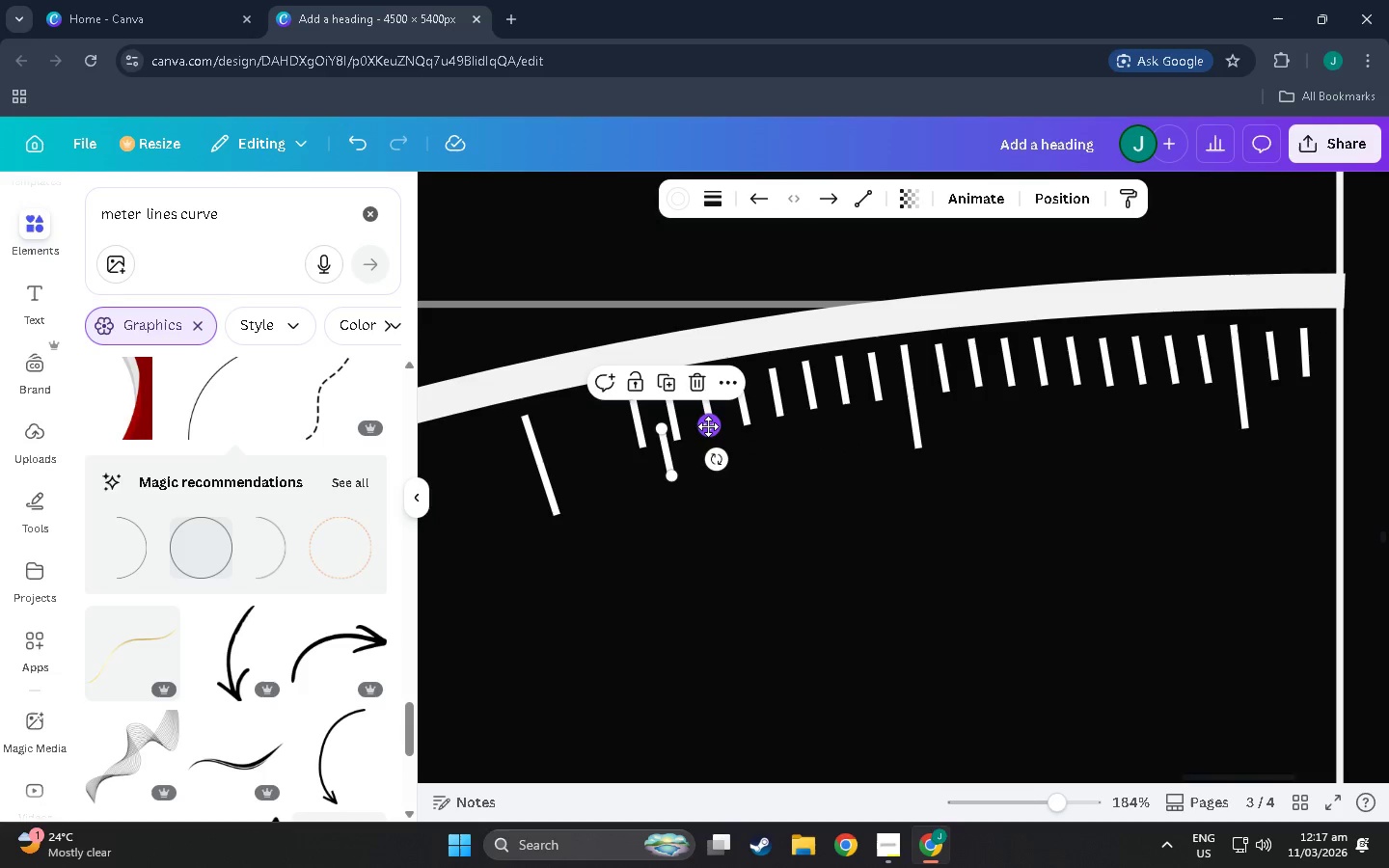 
left_click_drag(start_coordinate=[708, 426], to_coordinate=[644, 409])
 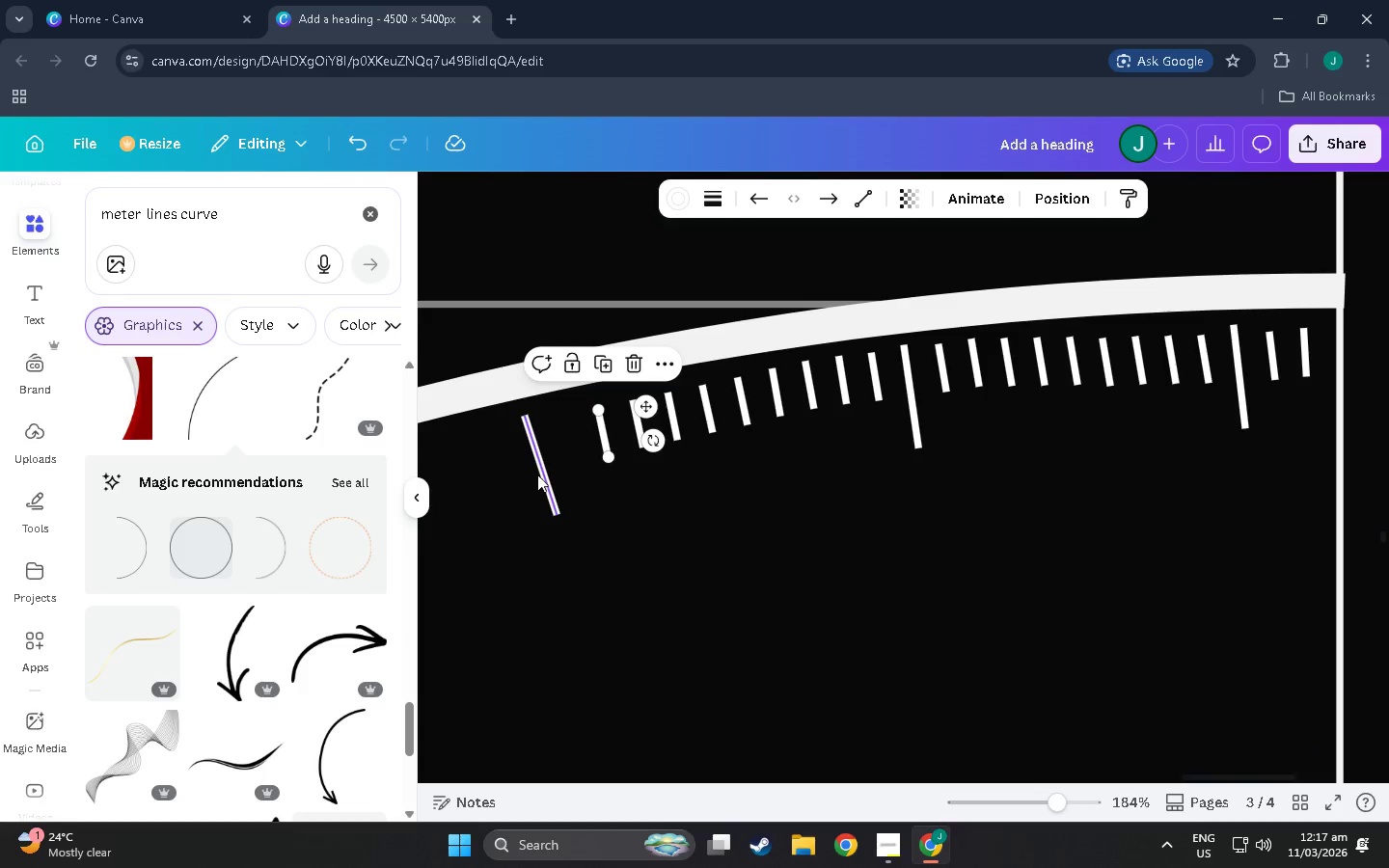 
left_click([540, 475])
 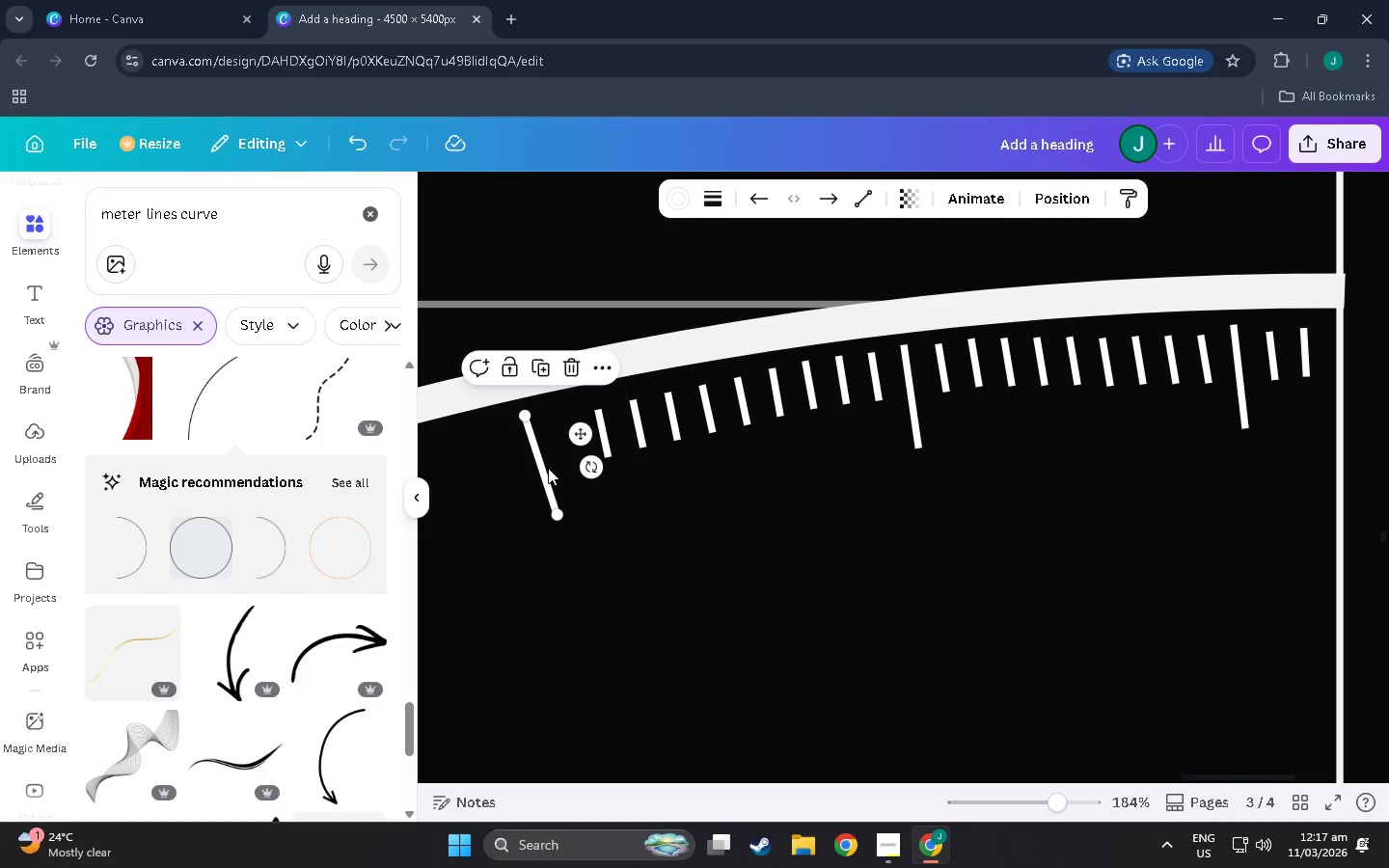 
left_click_drag(start_coordinate=[548, 468], to_coordinate=[588, 462])
 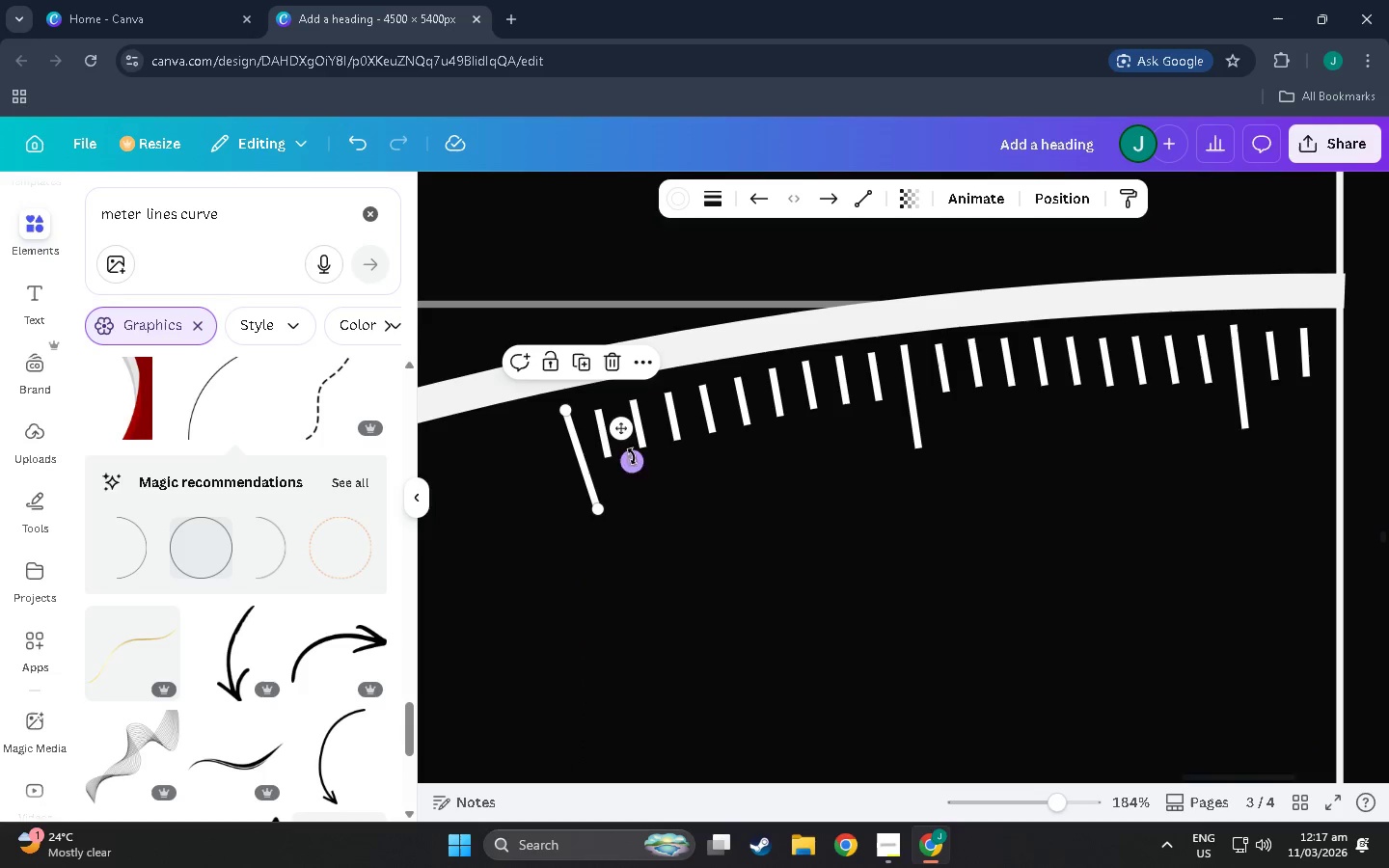 
left_click_drag(start_coordinate=[633, 457], to_coordinate=[650, 459])
 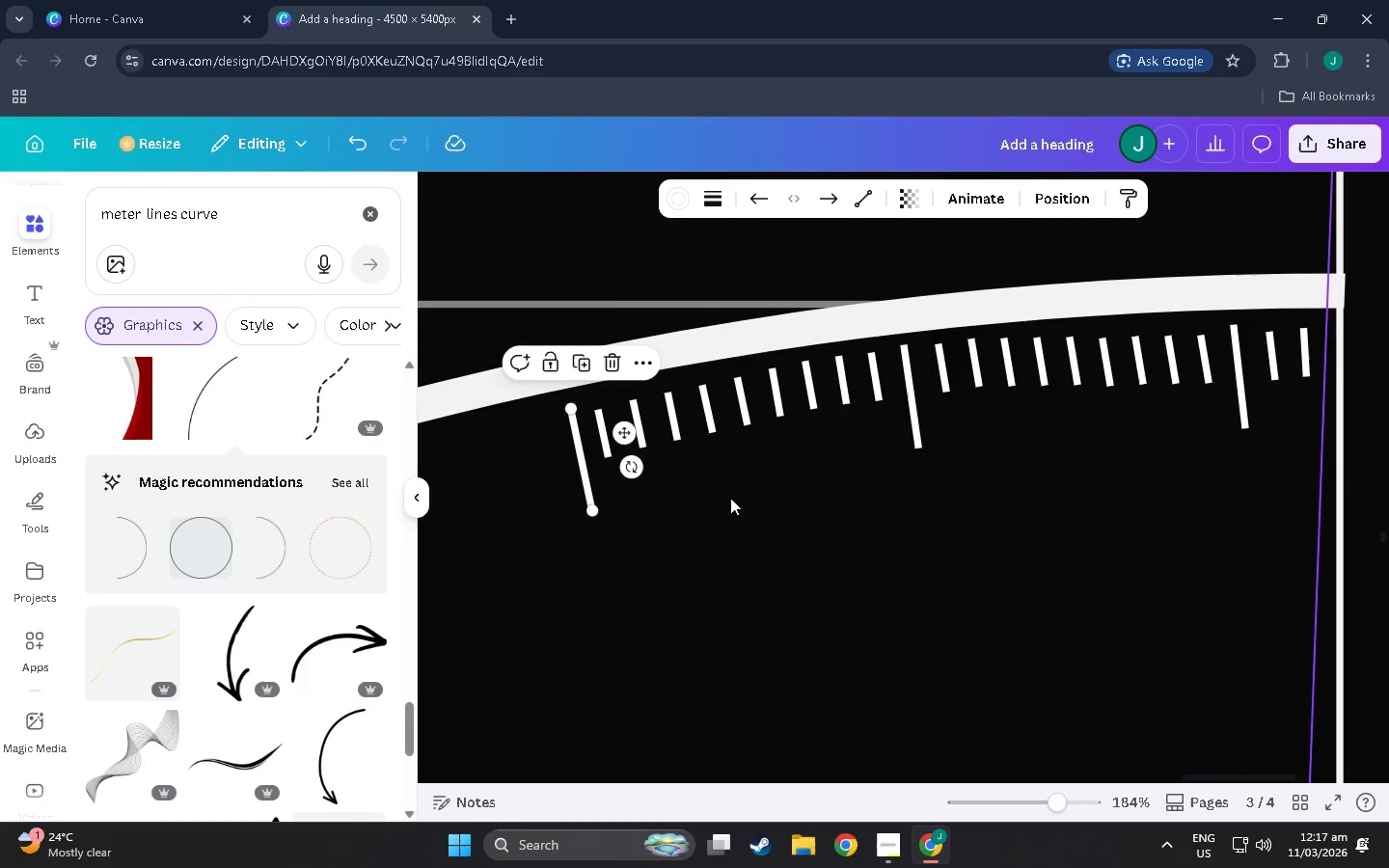 
scroll: coordinate [732, 500], scroll_direction: down, amount: 2.0
 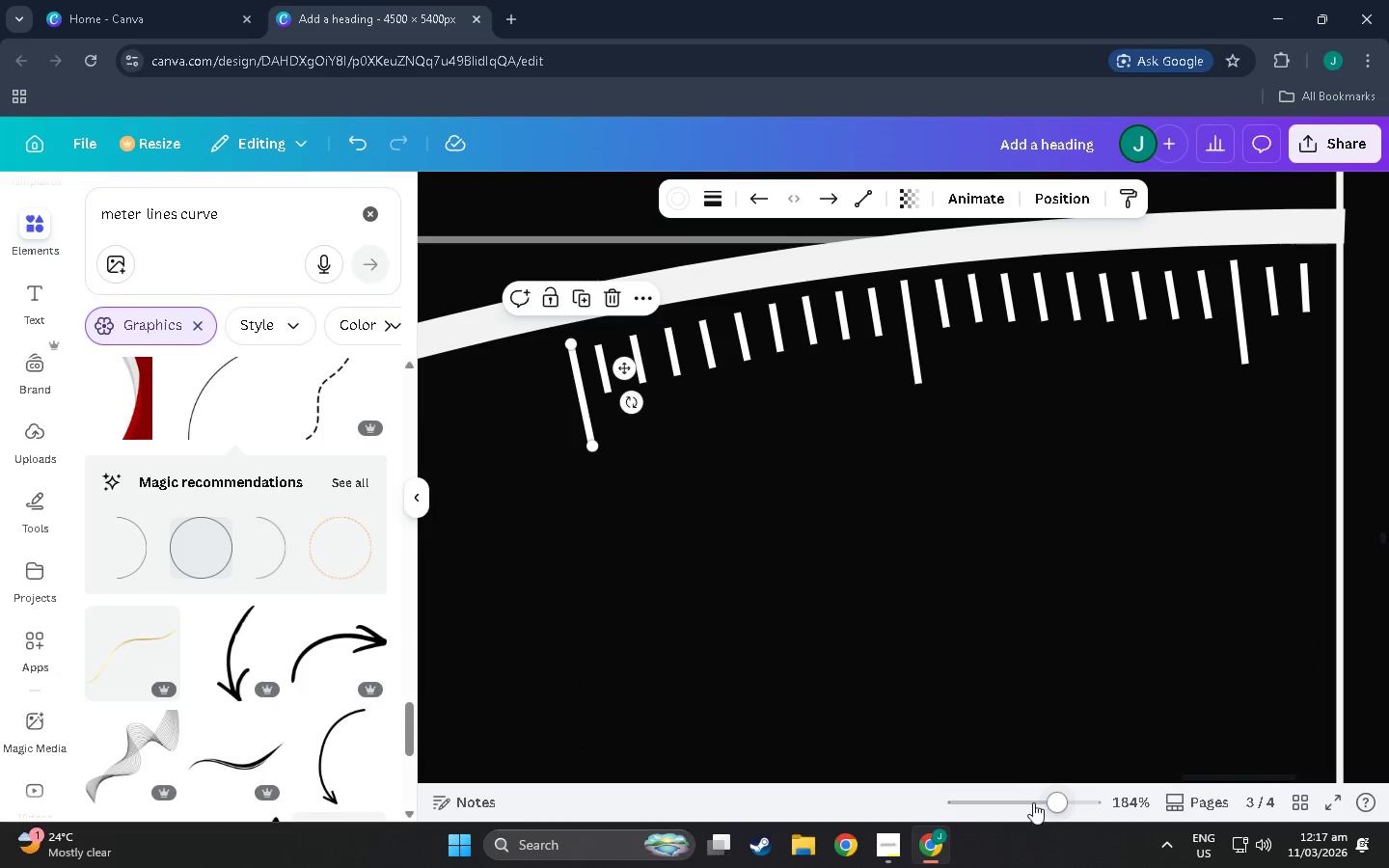 
left_click_drag(start_coordinate=[1023, 812], to_coordinate=[983, 806])
 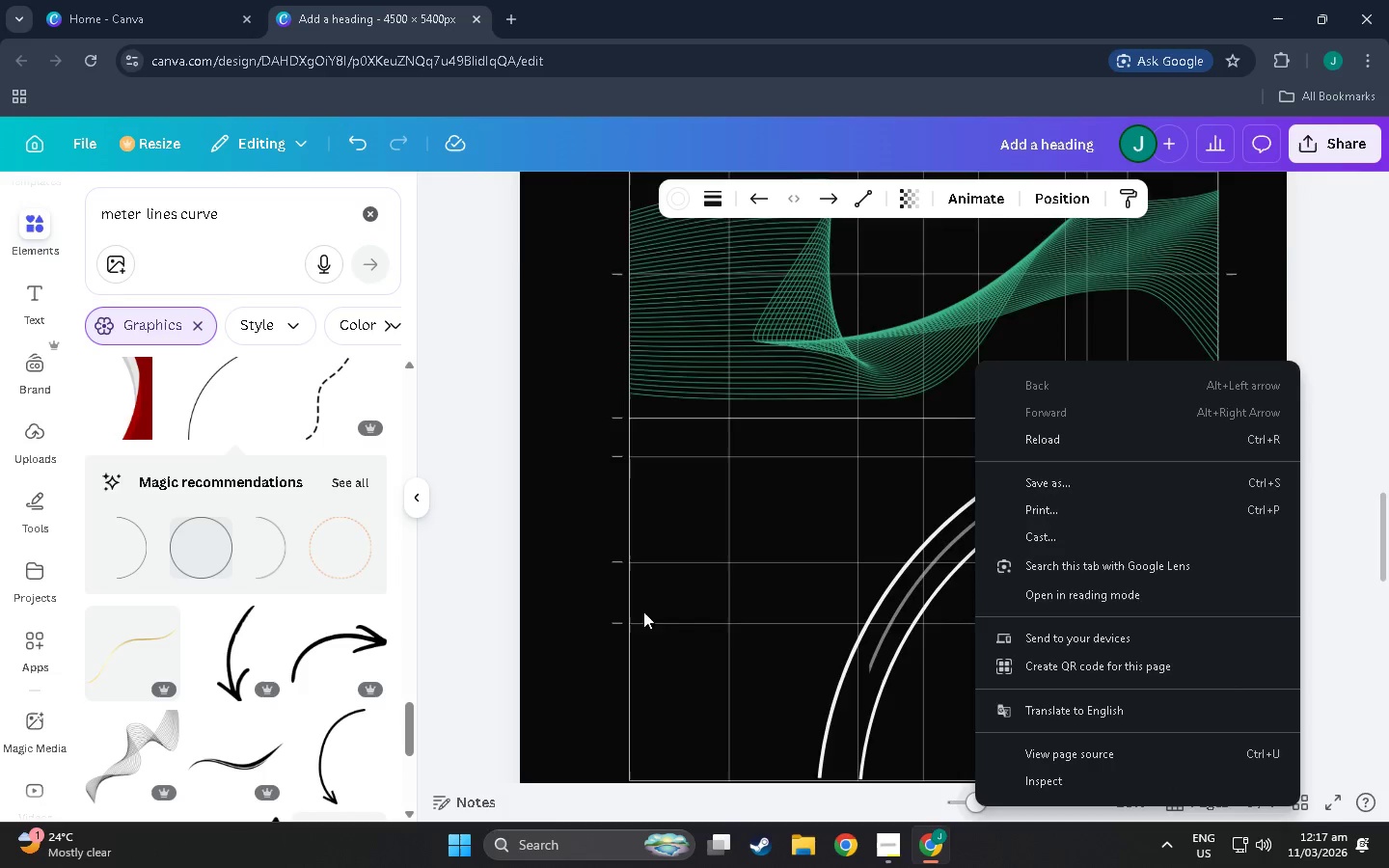 
left_click([643, 611])
 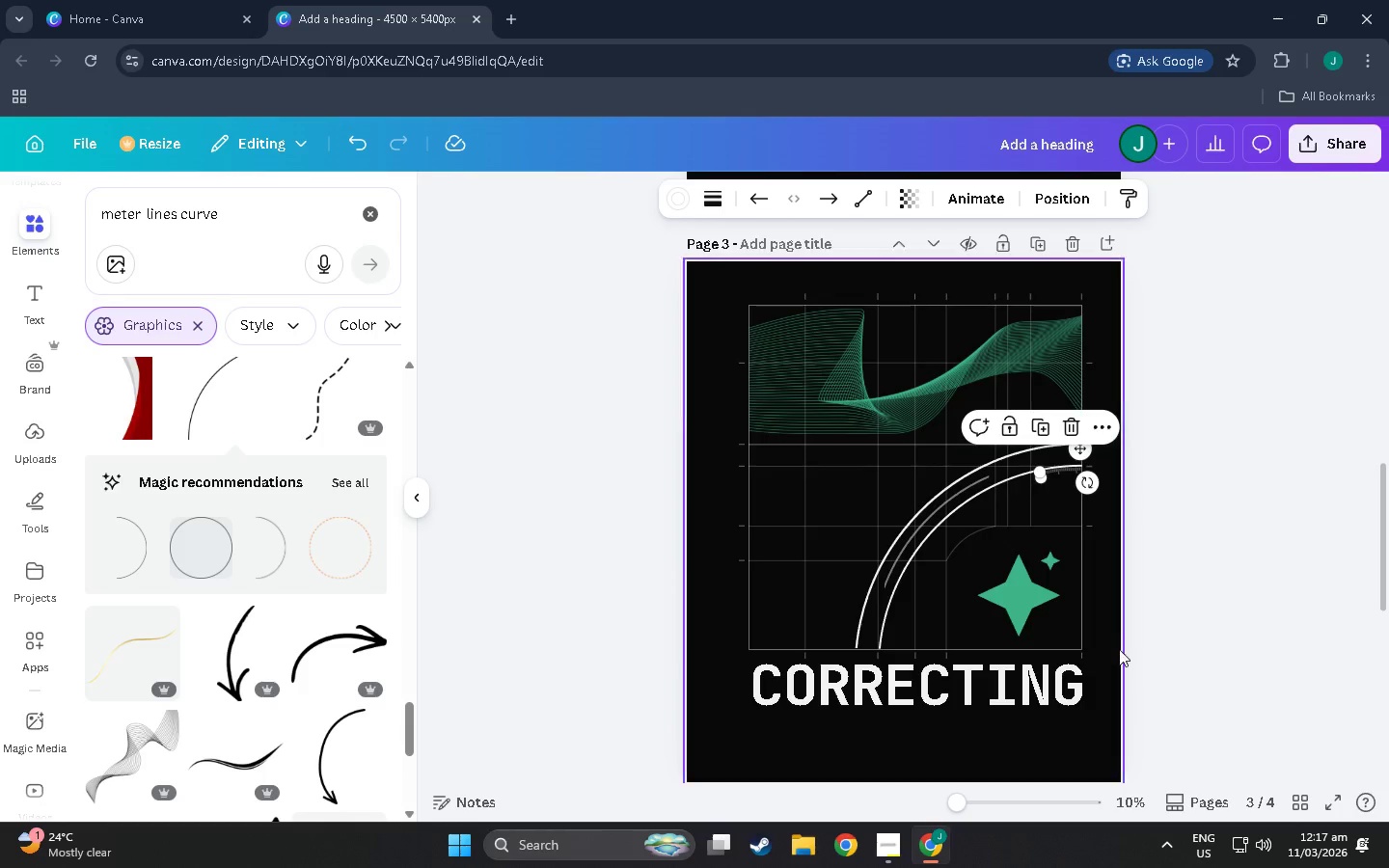 
scroll: coordinate [1190, 681], scroll_direction: down, amount: 1.0
 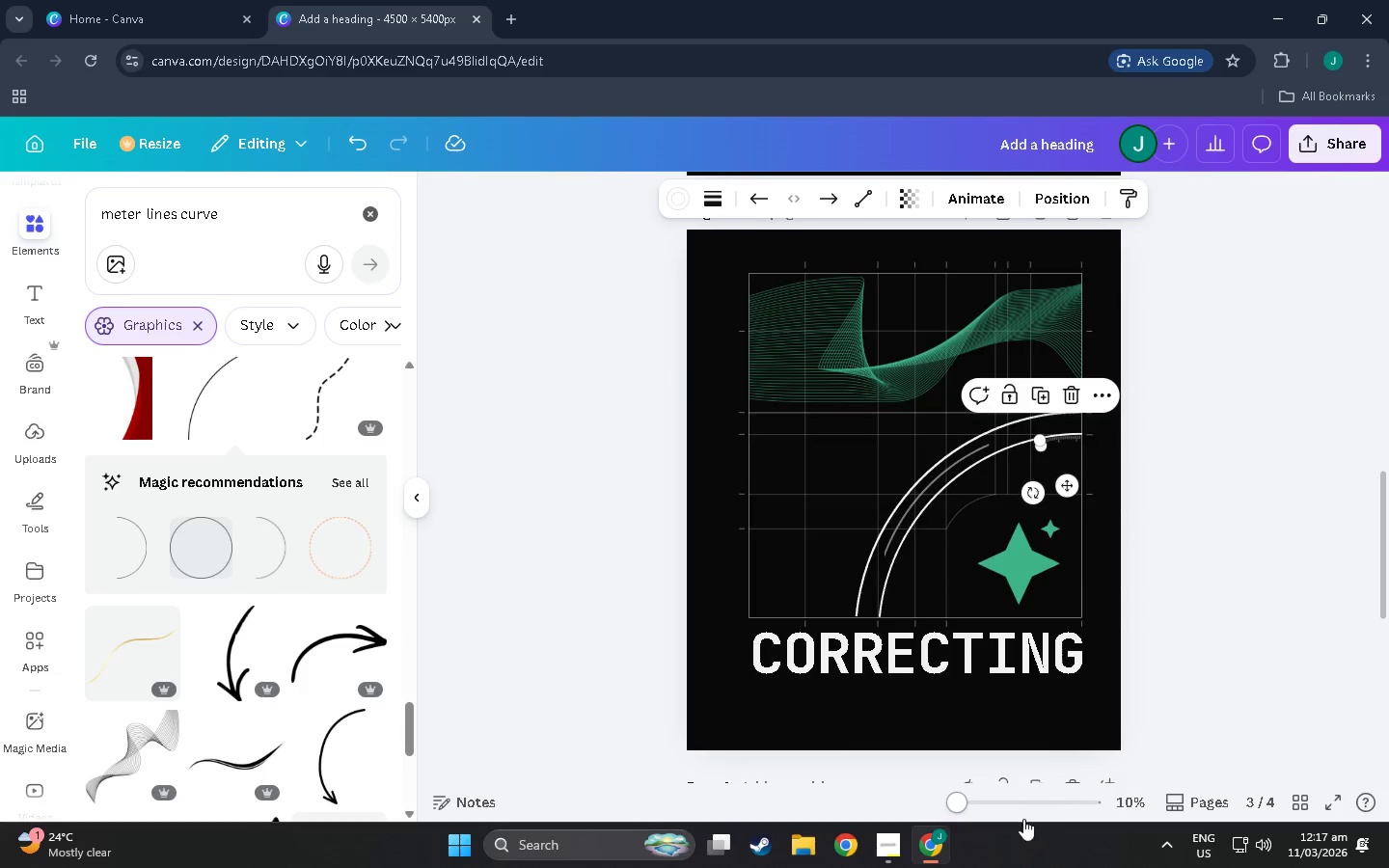 
left_click([1035, 803])
 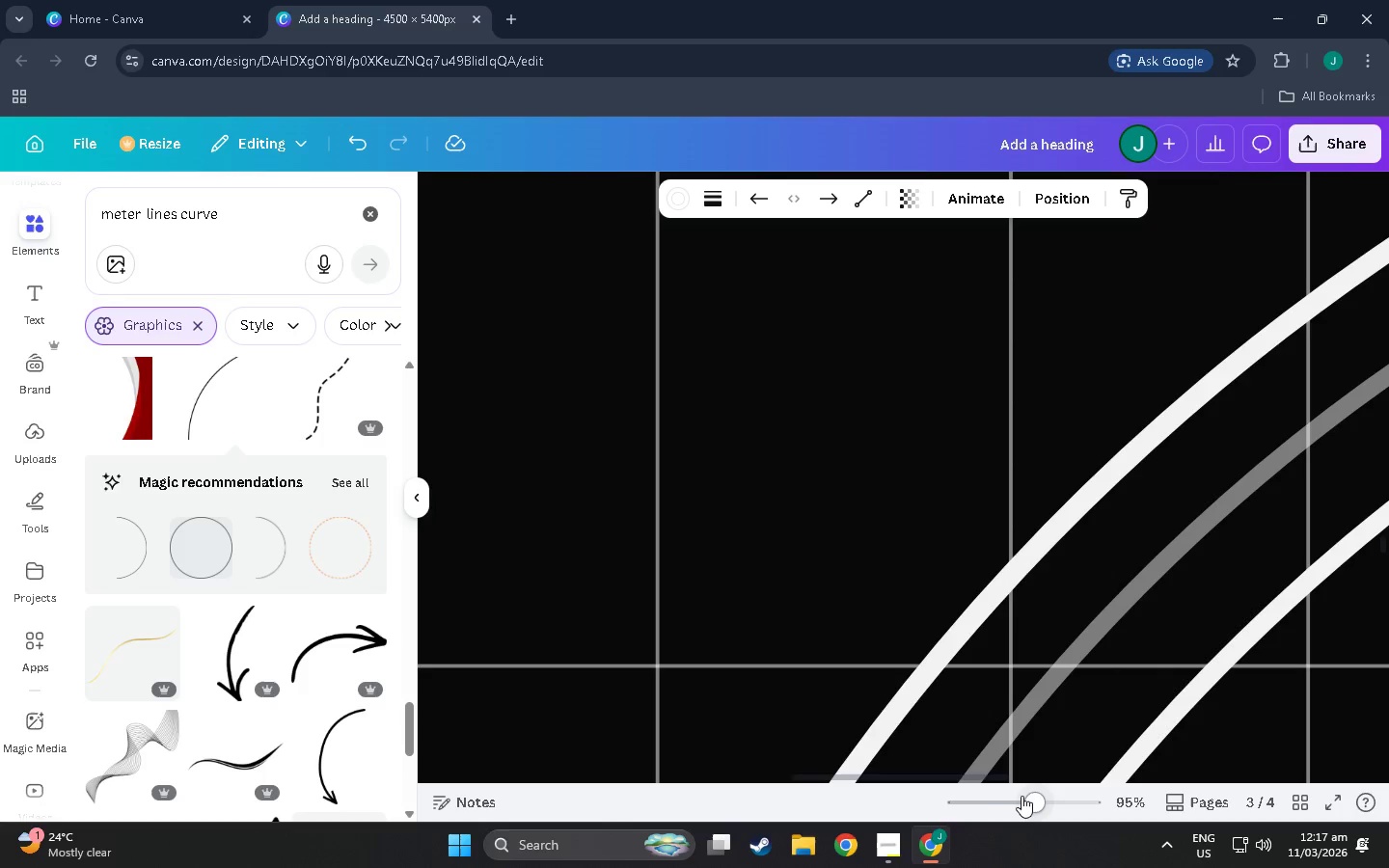 
left_click_drag(start_coordinate=[1007, 796], to_coordinate=[992, 797])
 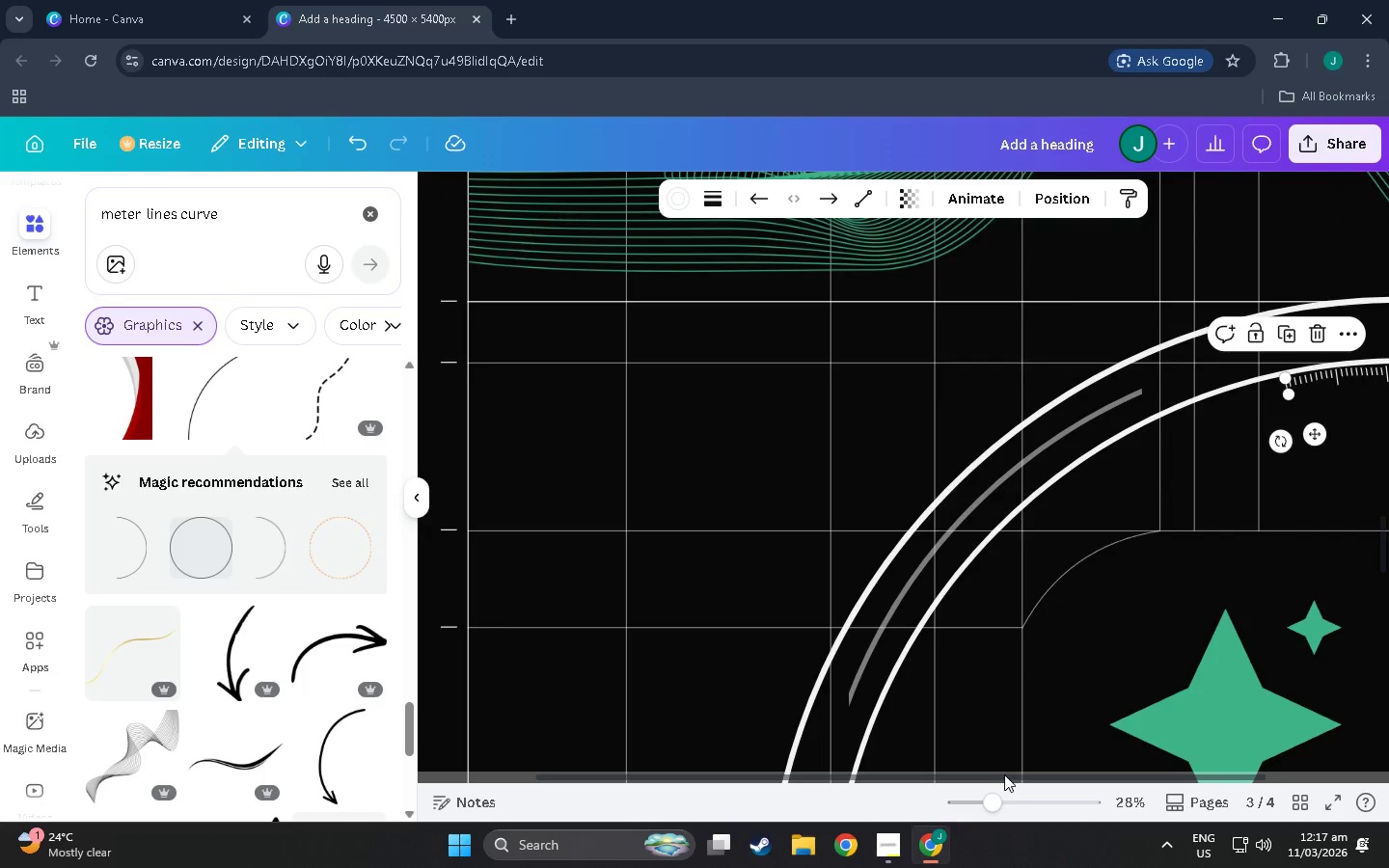 
left_click_drag(start_coordinate=[1005, 774], to_coordinate=[1192, 765])
 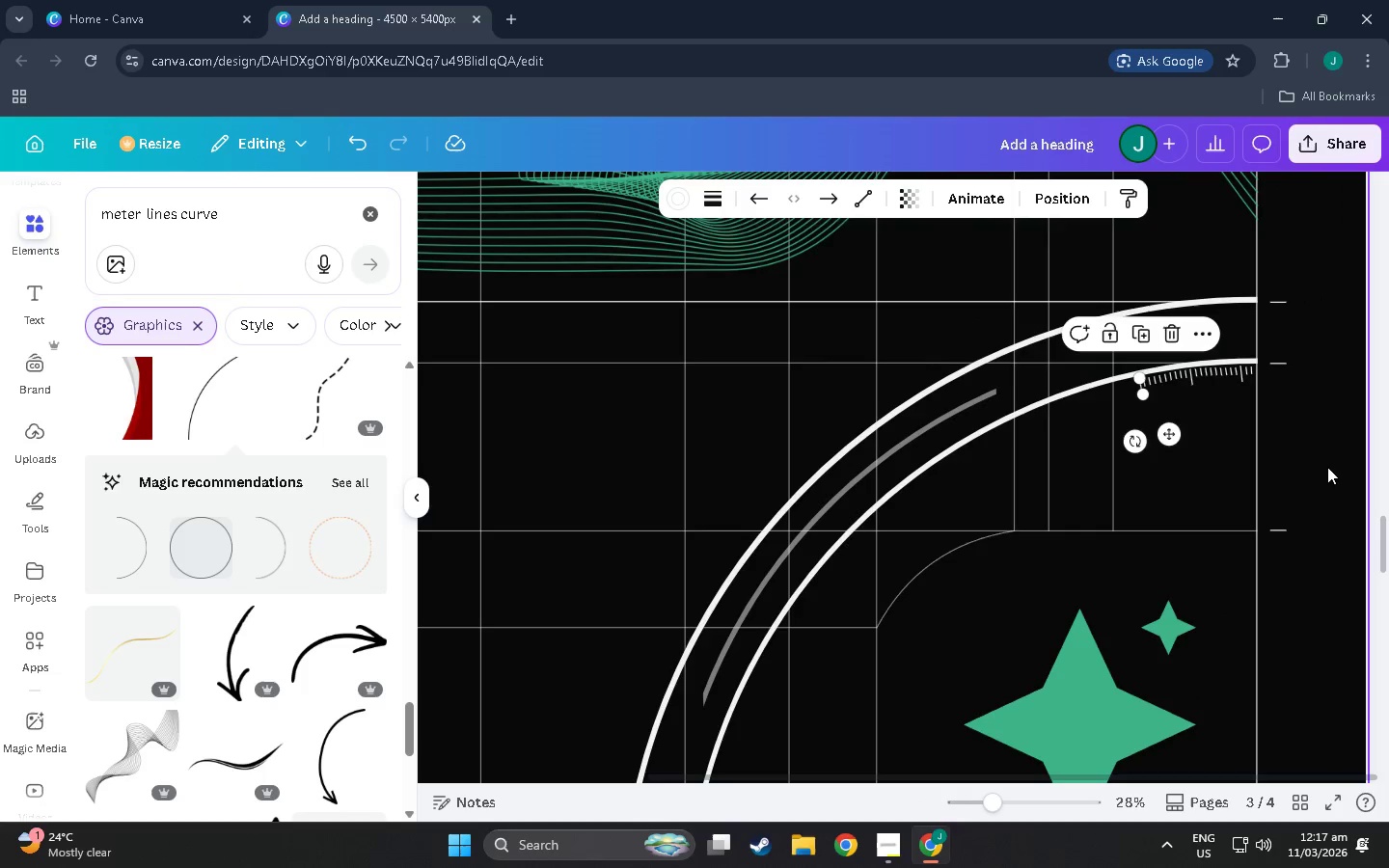 
left_click([1327, 467])
 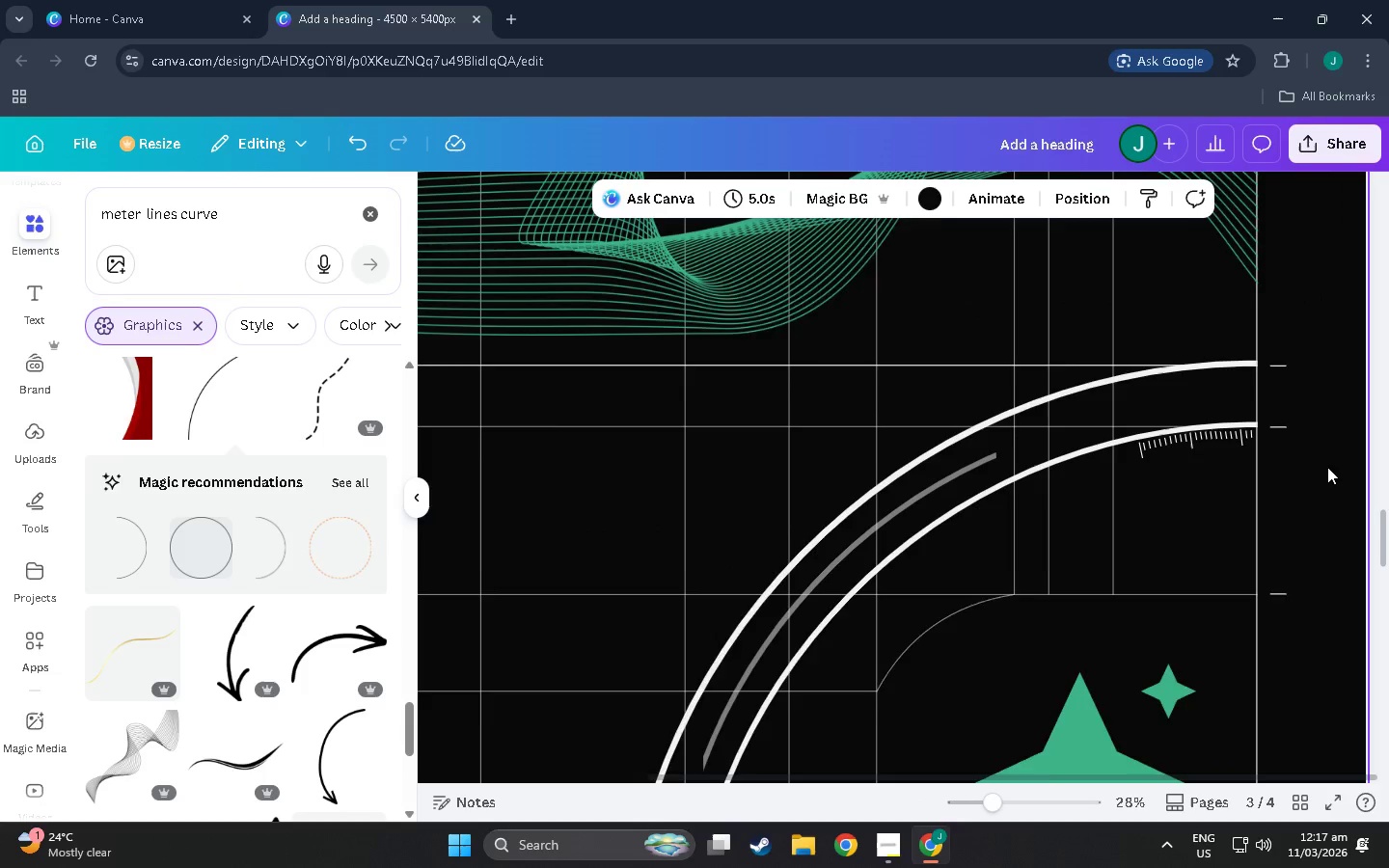 
scroll: coordinate [1326, 467], scroll_direction: up, amount: 3.0
 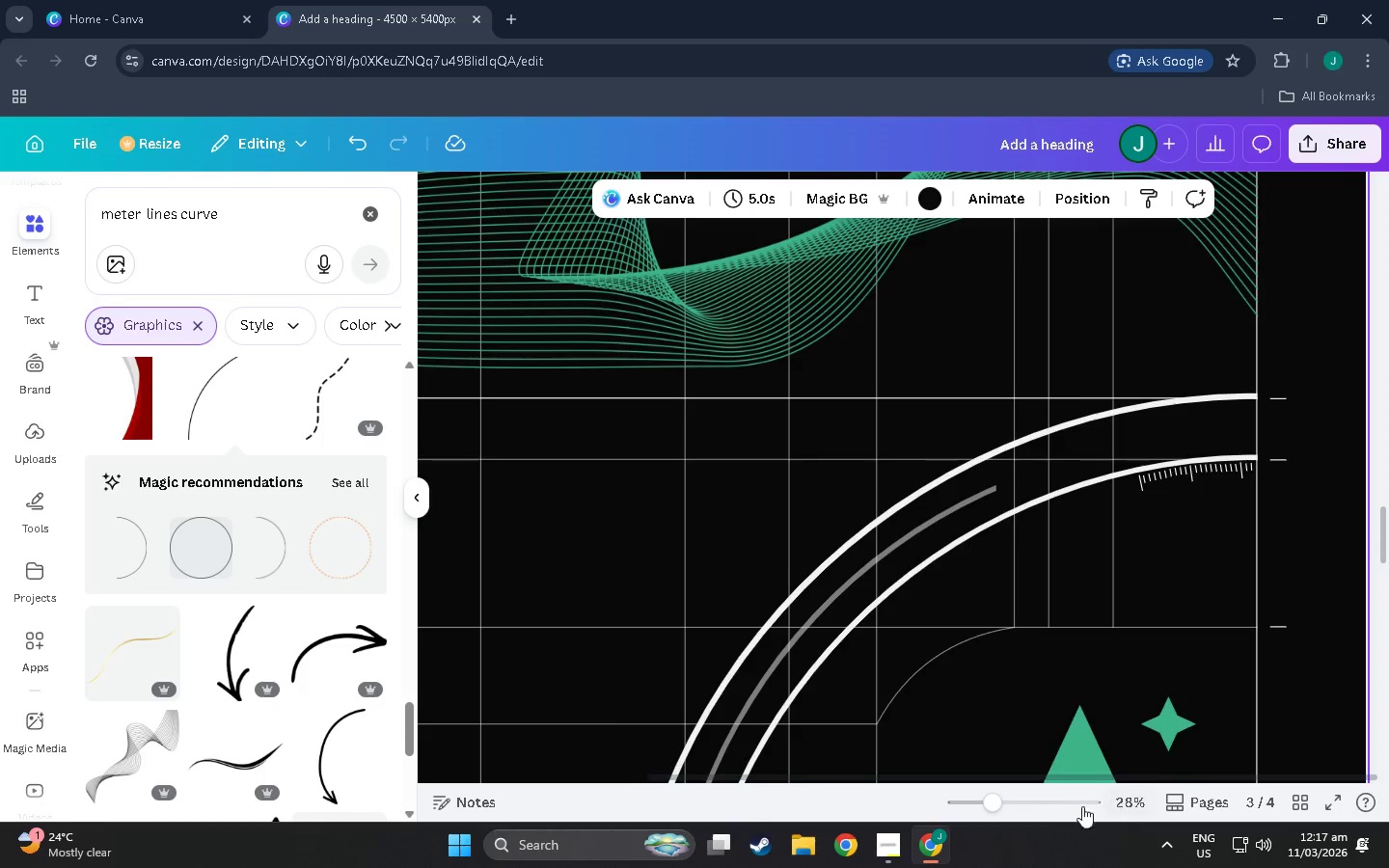 
left_click([1036, 795])
 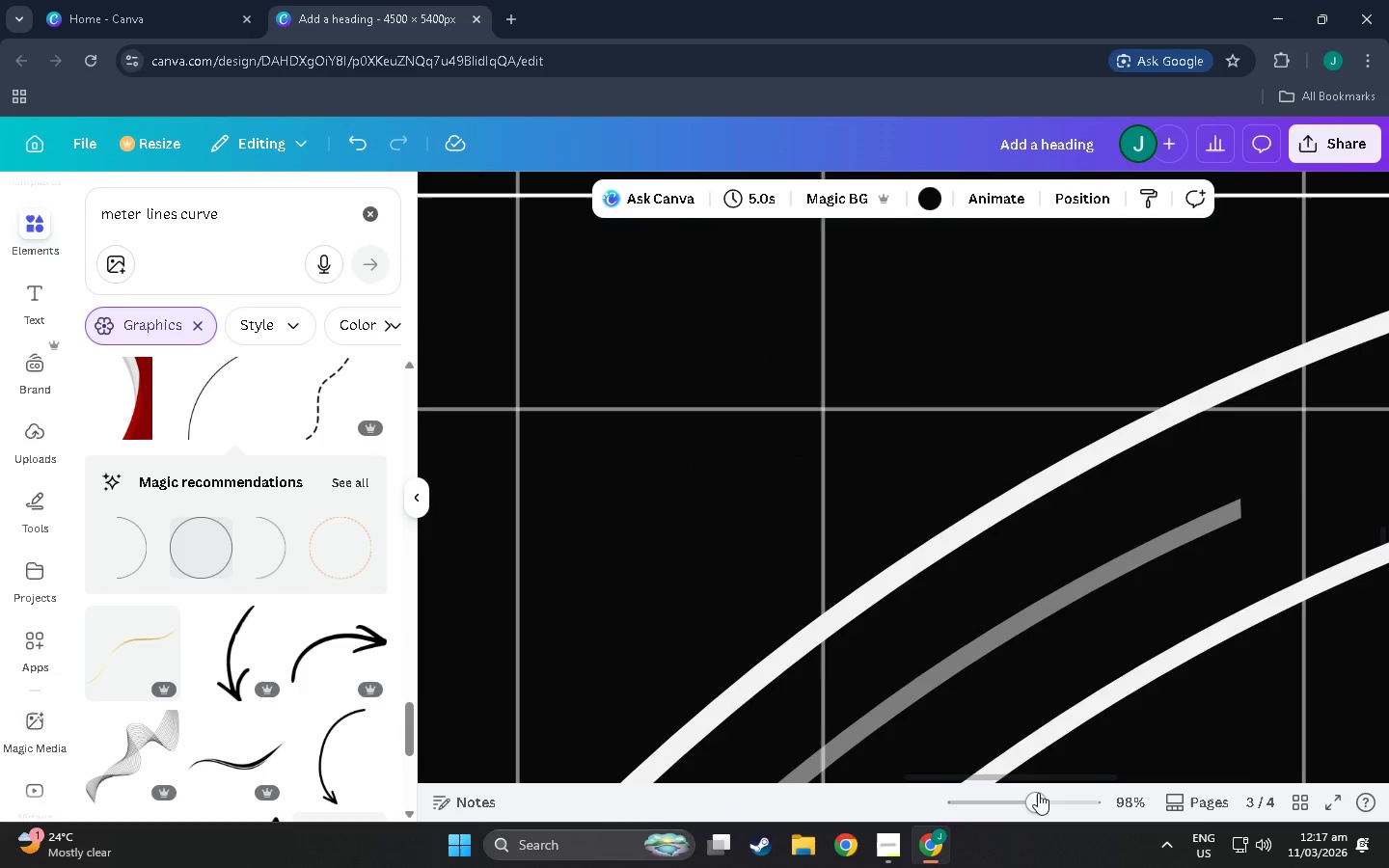 
scroll: coordinate [1214, 742], scroll_direction: down, amount: 7.0
 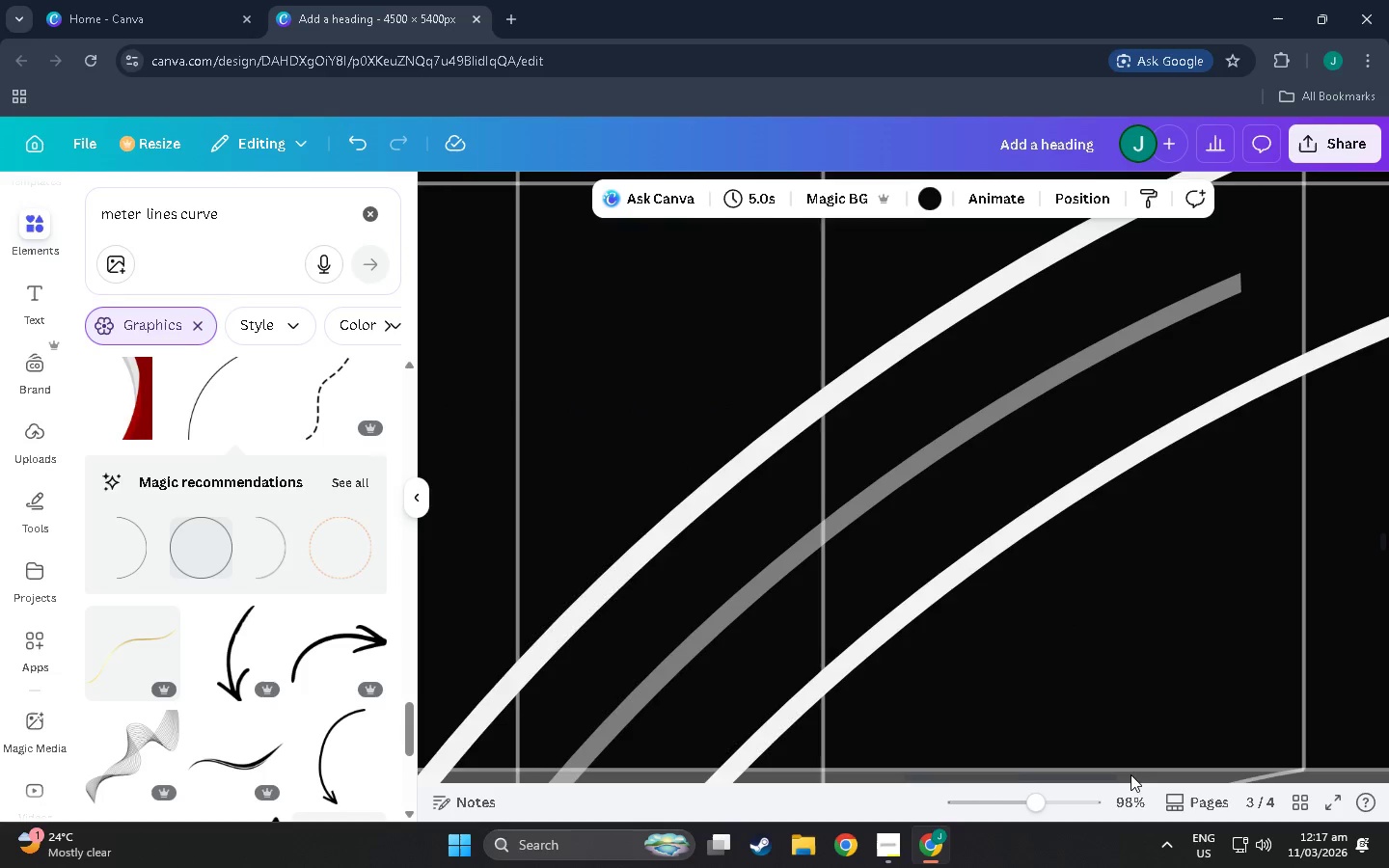 
left_click_drag(start_coordinate=[1129, 778], to_coordinate=[1325, 751])
 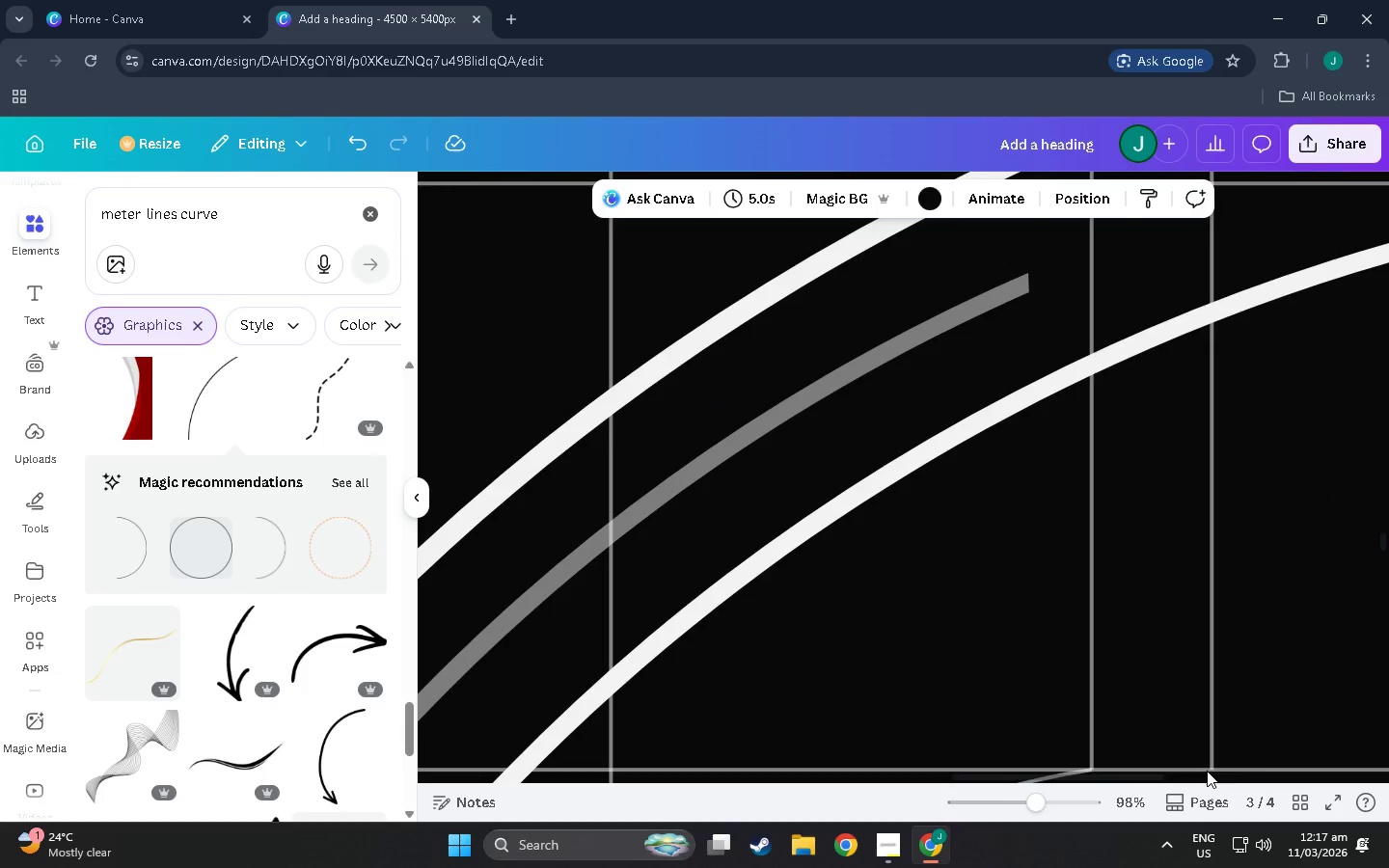 
left_click_drag(start_coordinate=[1207, 771], to_coordinate=[1252, 771])
 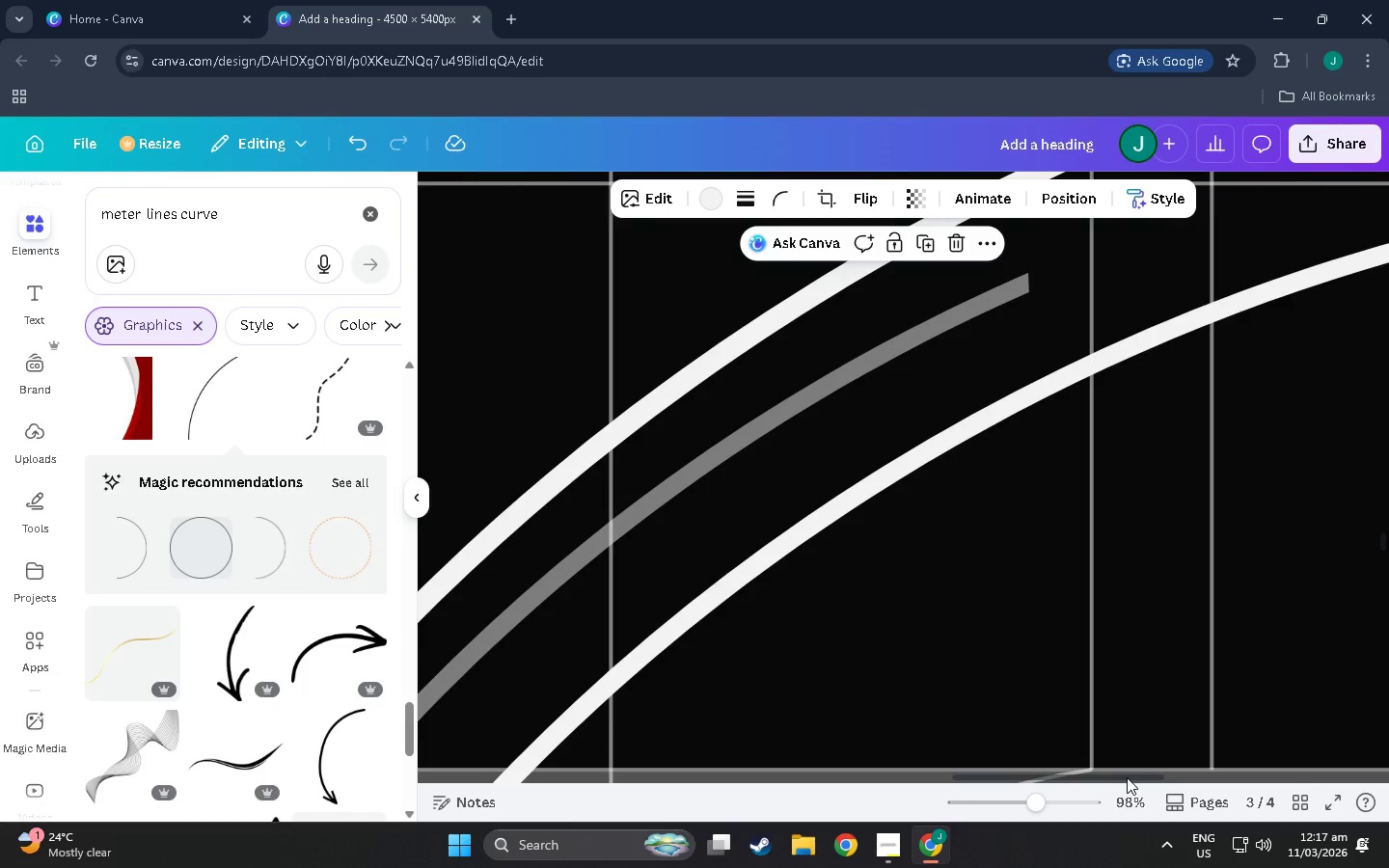 
key(Control+Z)
 